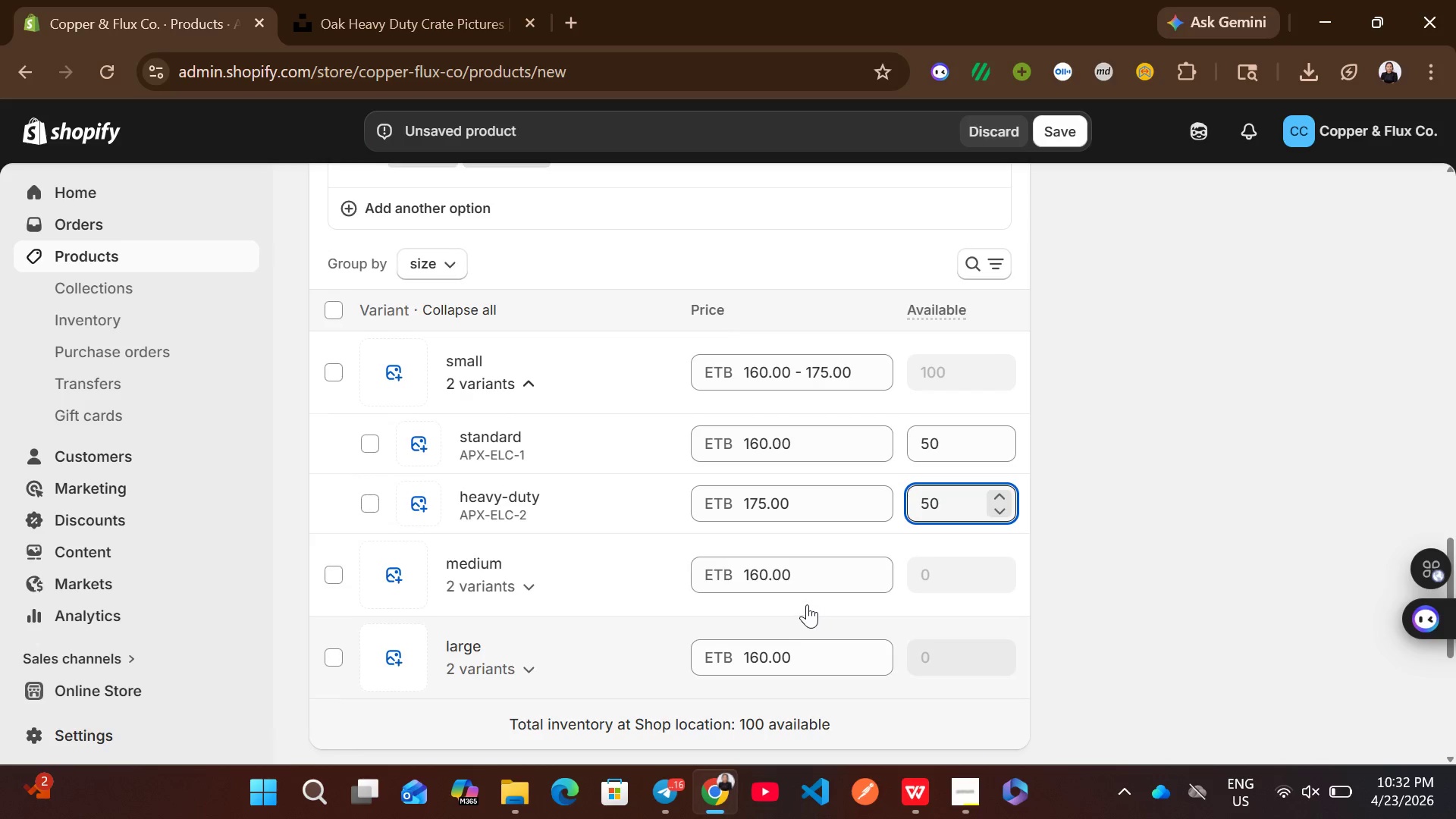 
left_click([537, 579])
 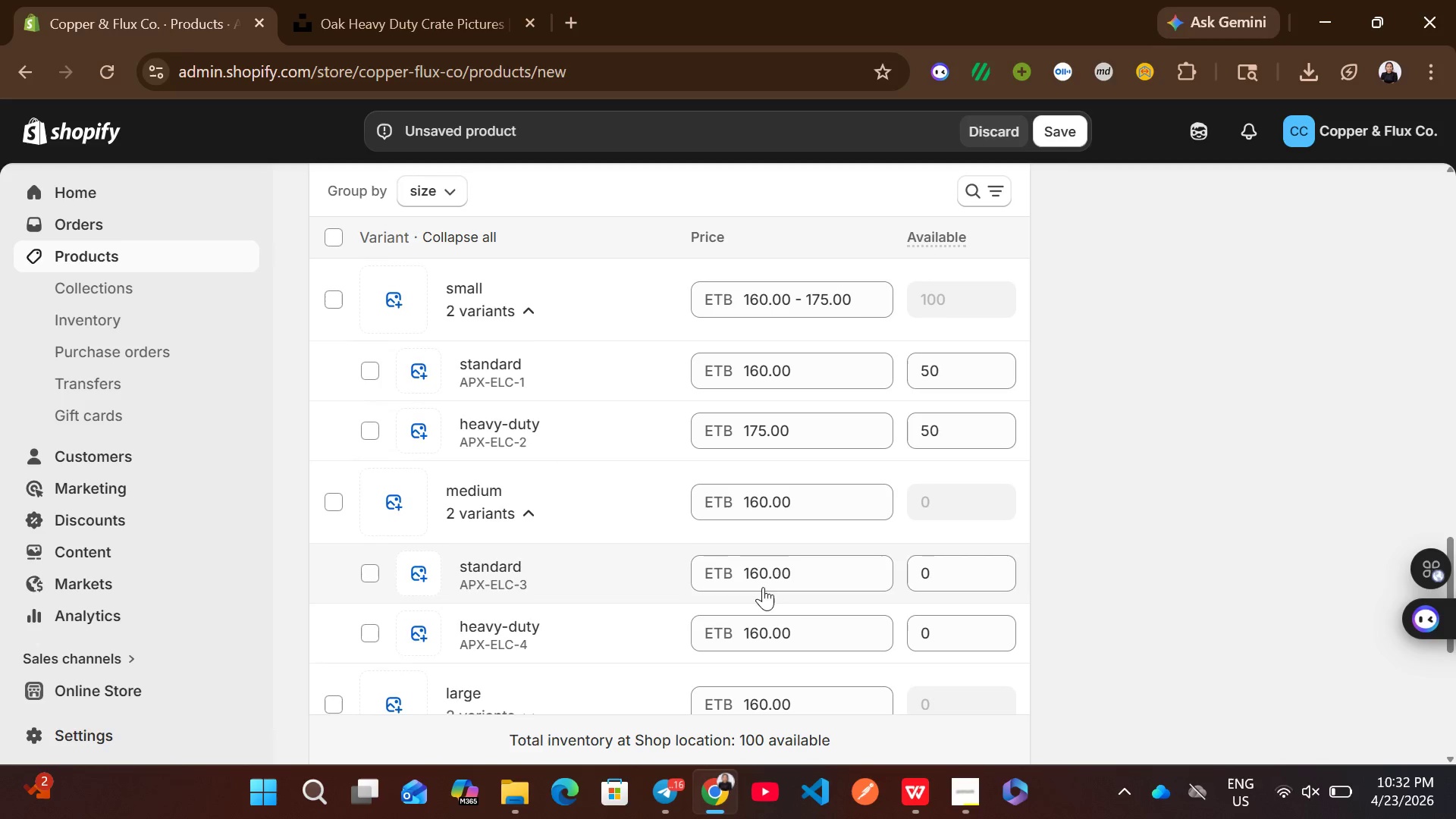 
left_click([769, 574])
 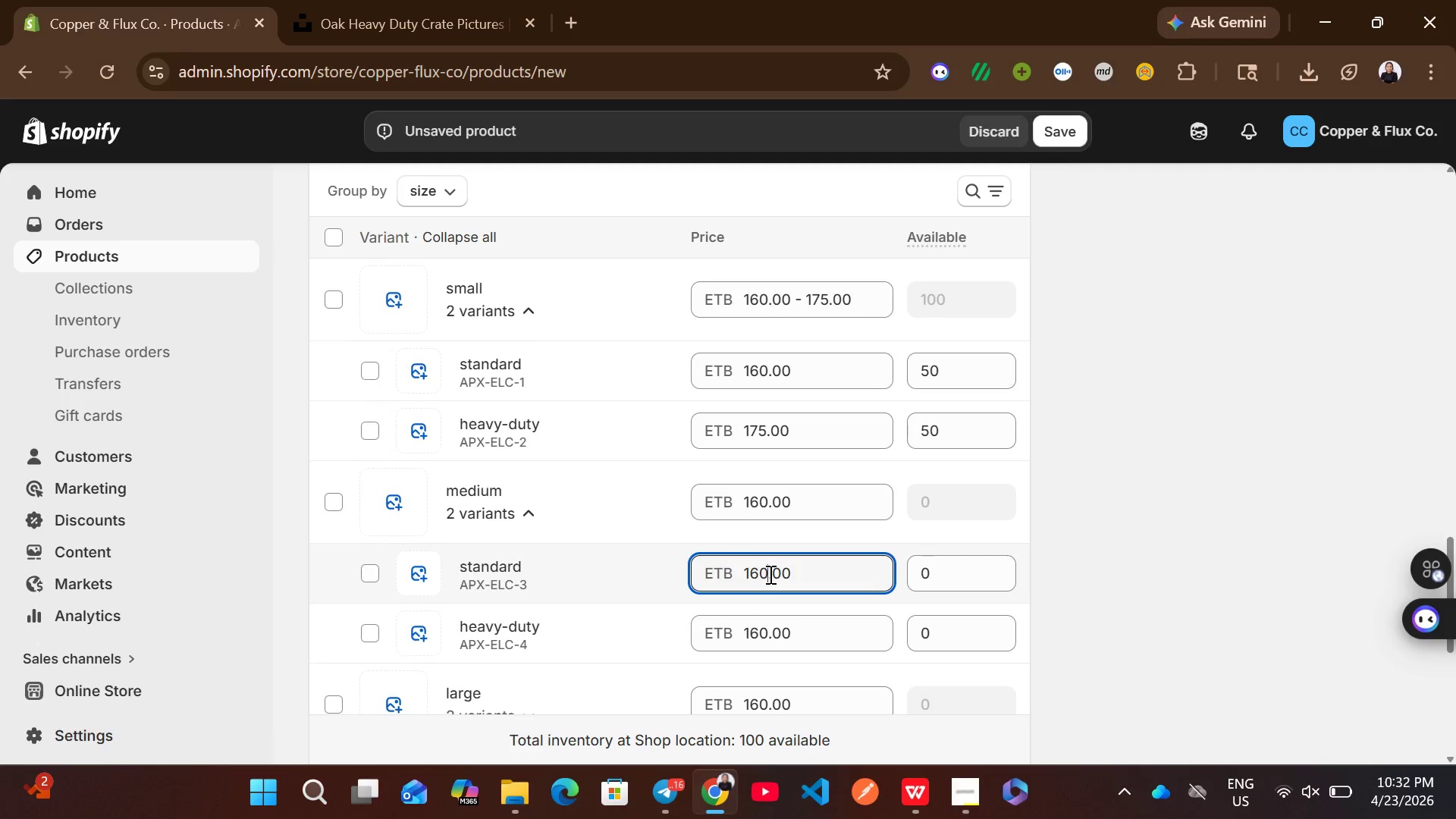 
wait(6.02)
 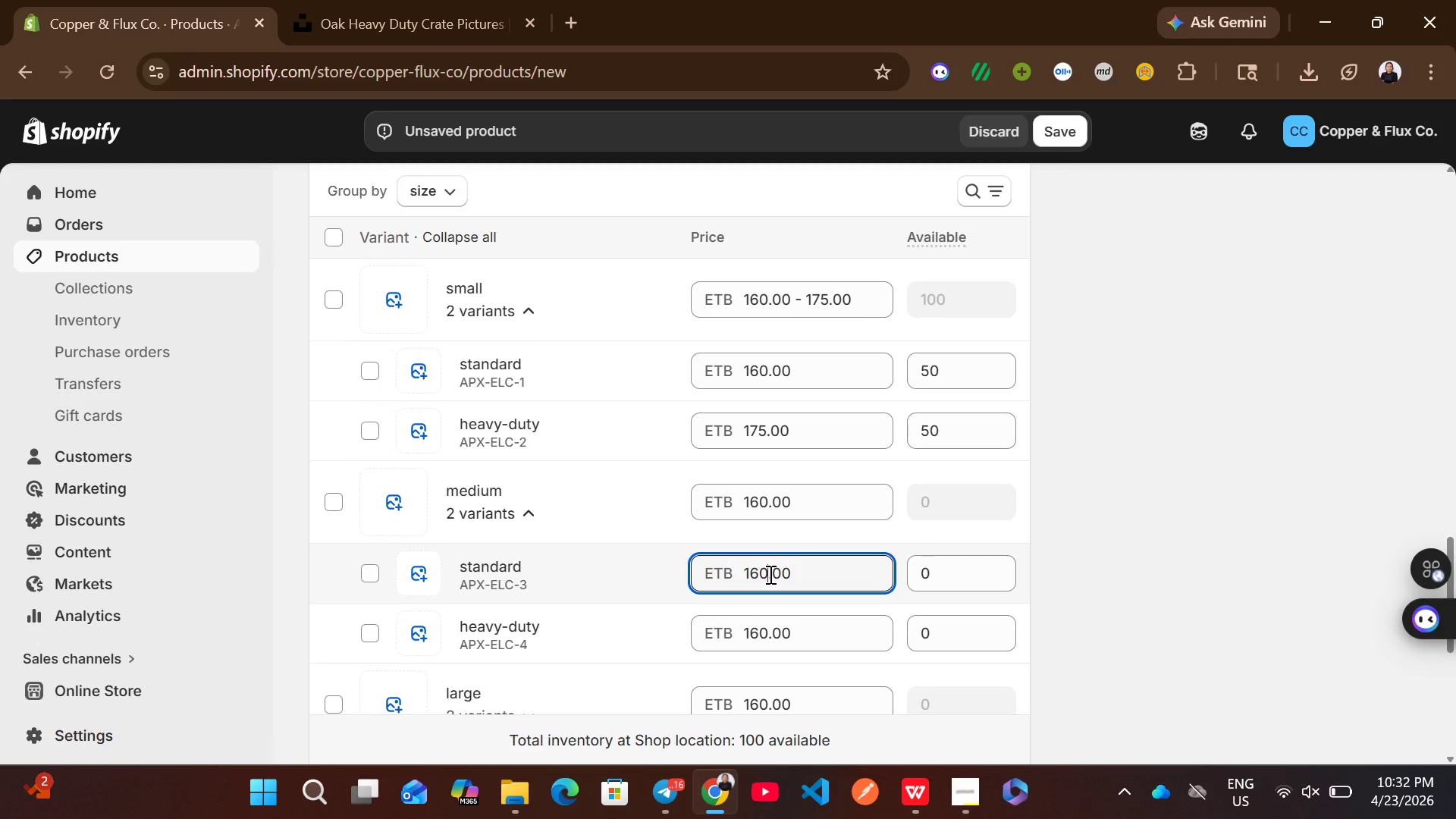 
key(Backspace)
key(Backspace)
type(95)
 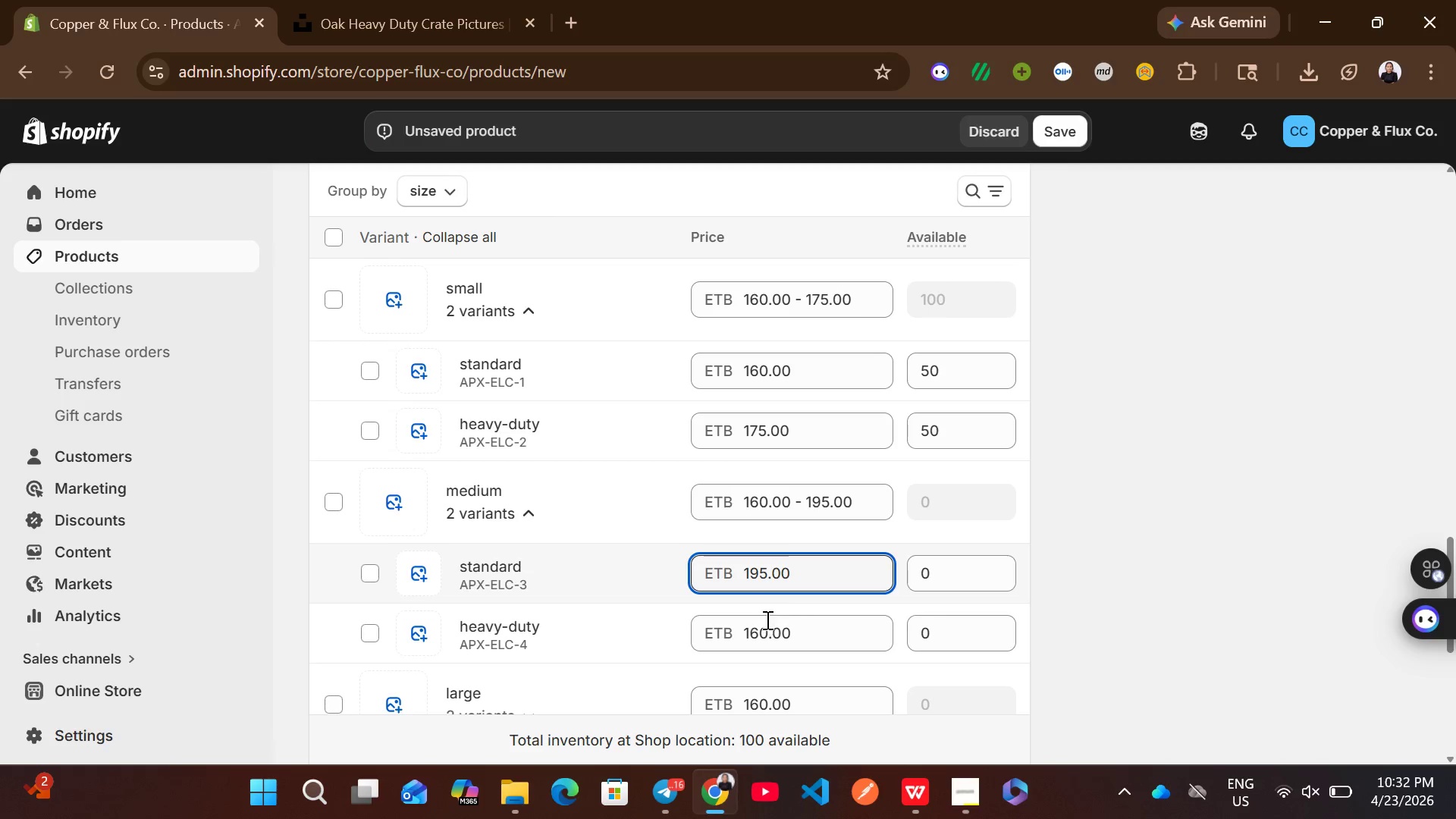 
left_click([764, 622])
 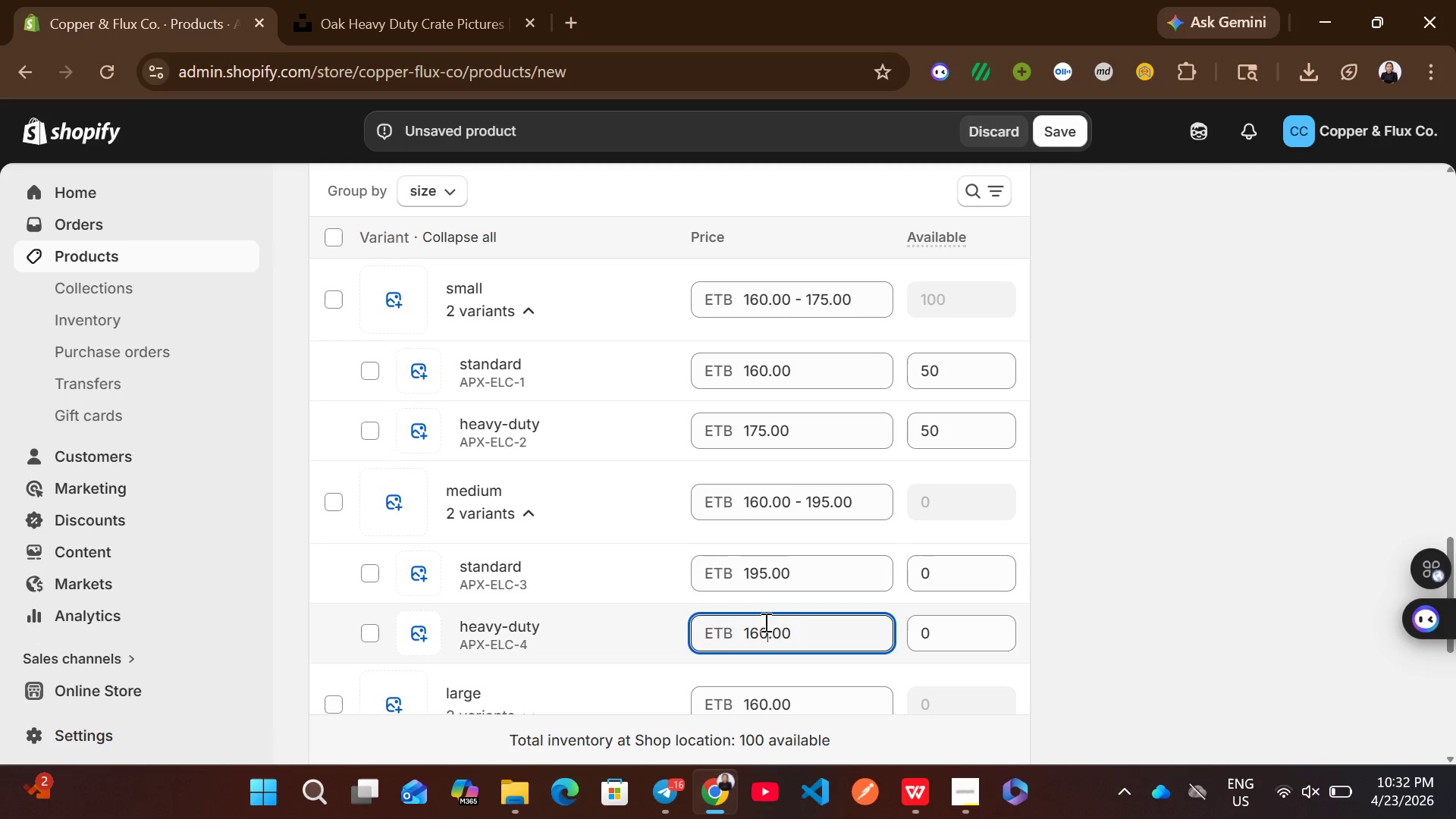 
key(Backspace)
 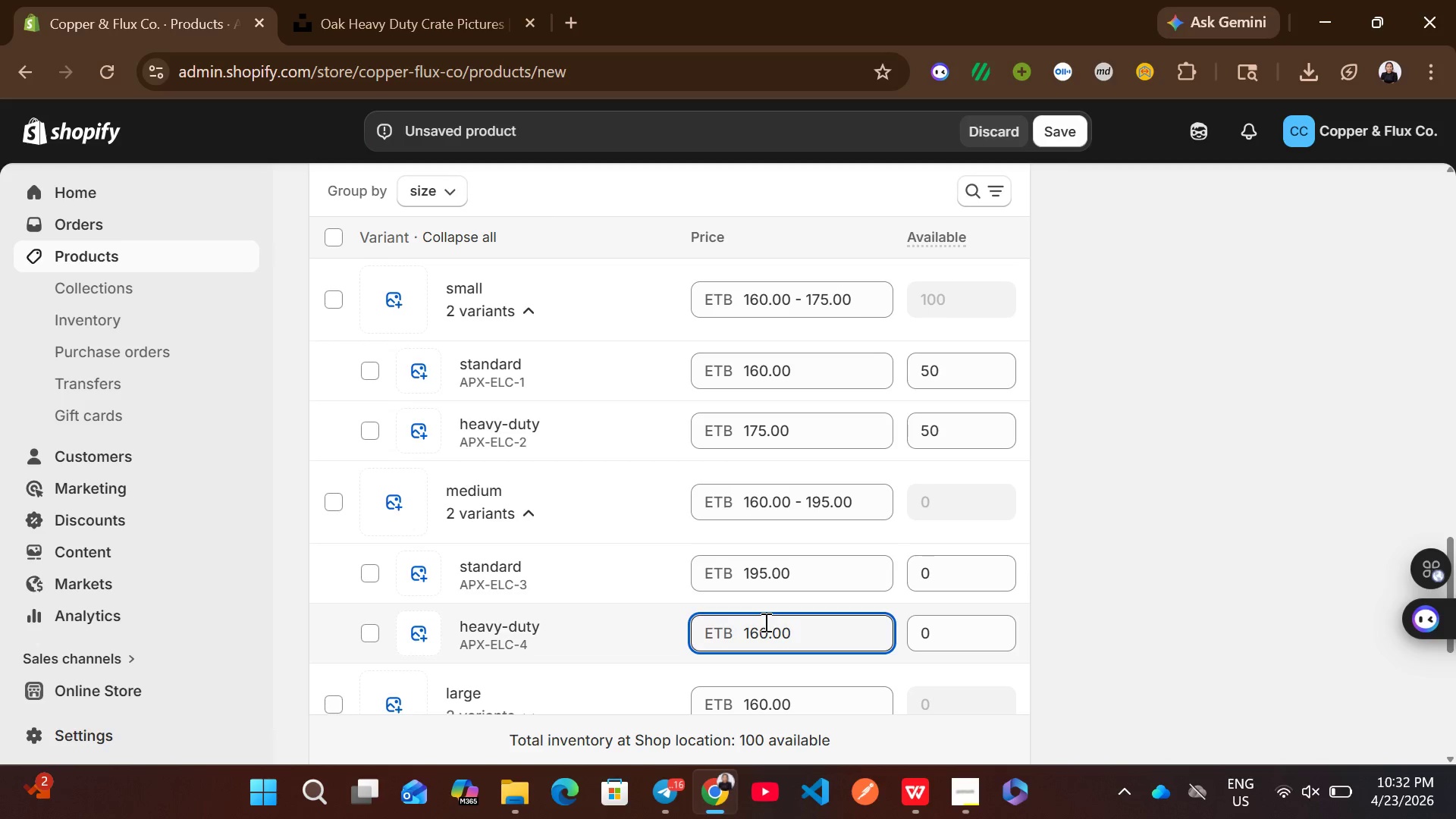 
key(Backspace)
 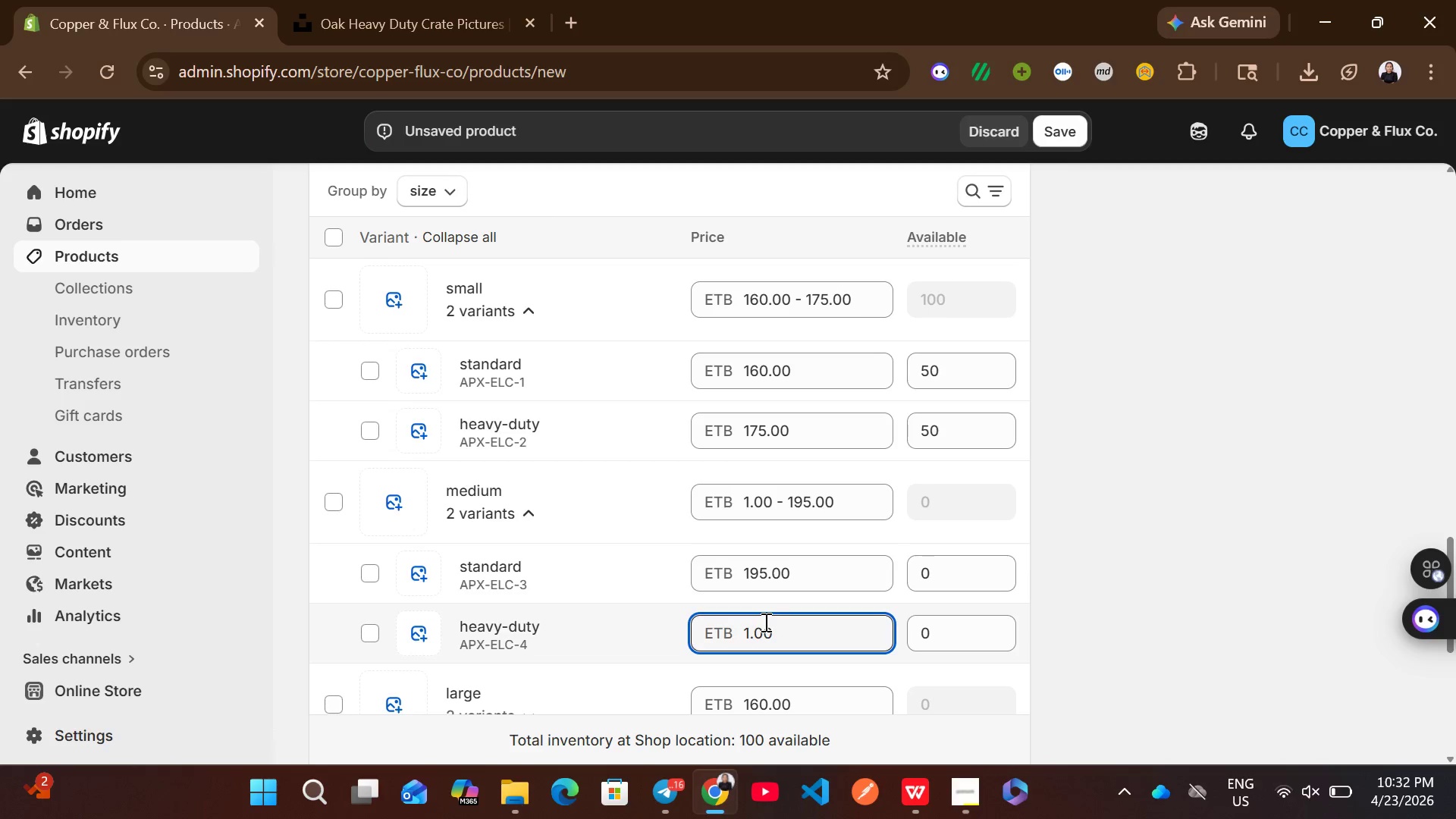 
type(21)
key(Backspace)
key(Backspace)
key(Backspace)
type(215)
 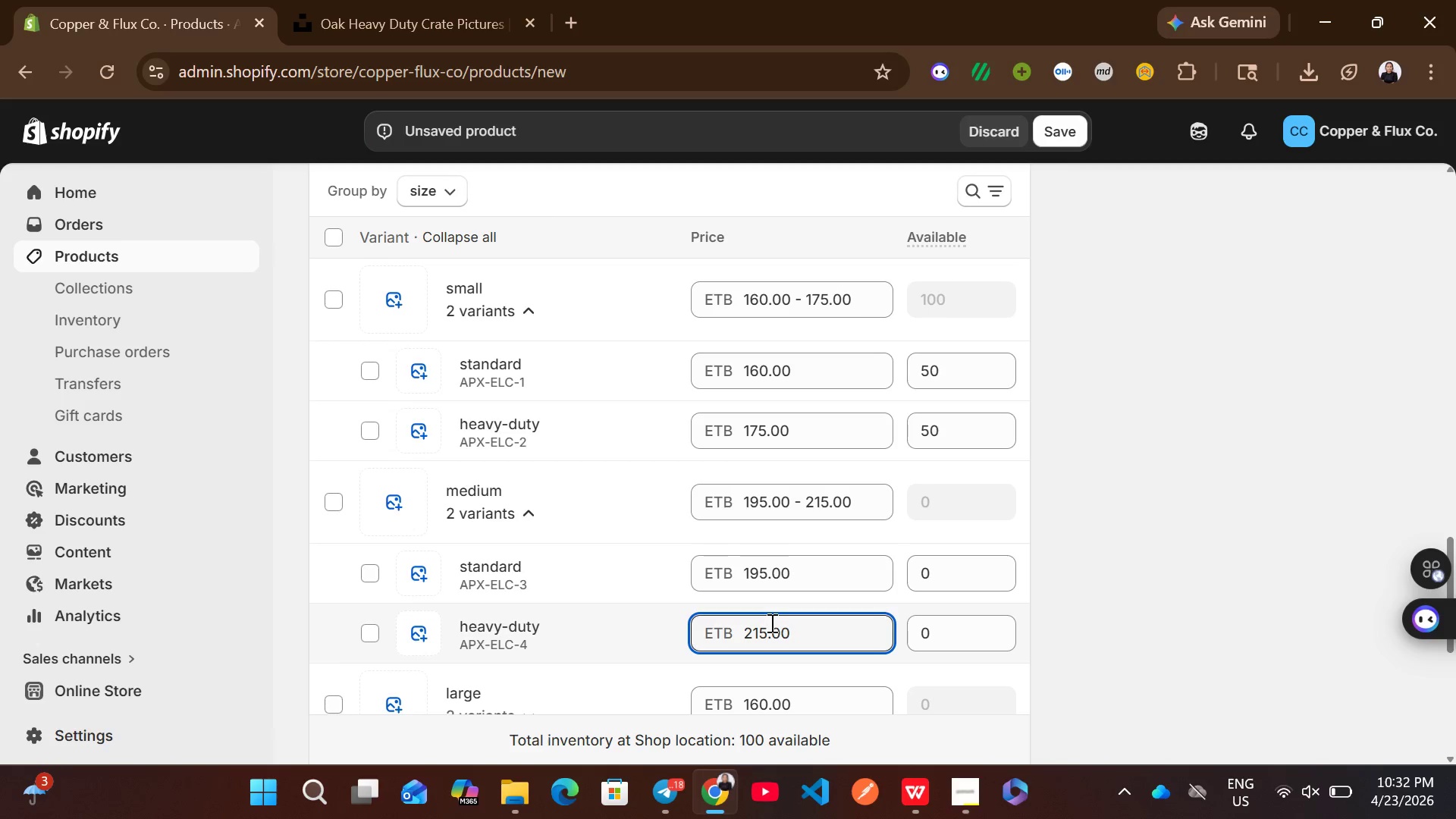 
wait(32.48)
 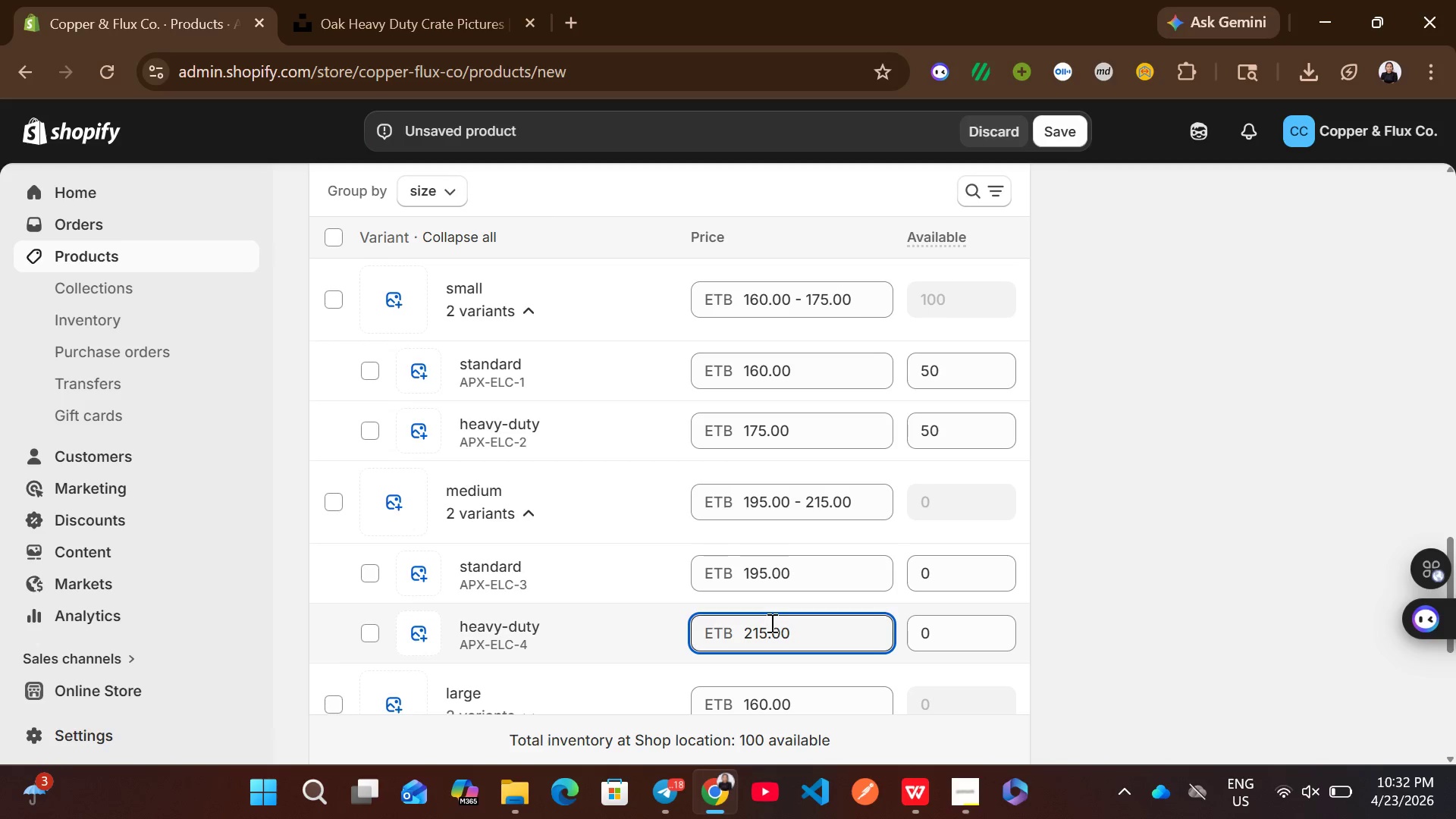 
left_click([933, 466])
 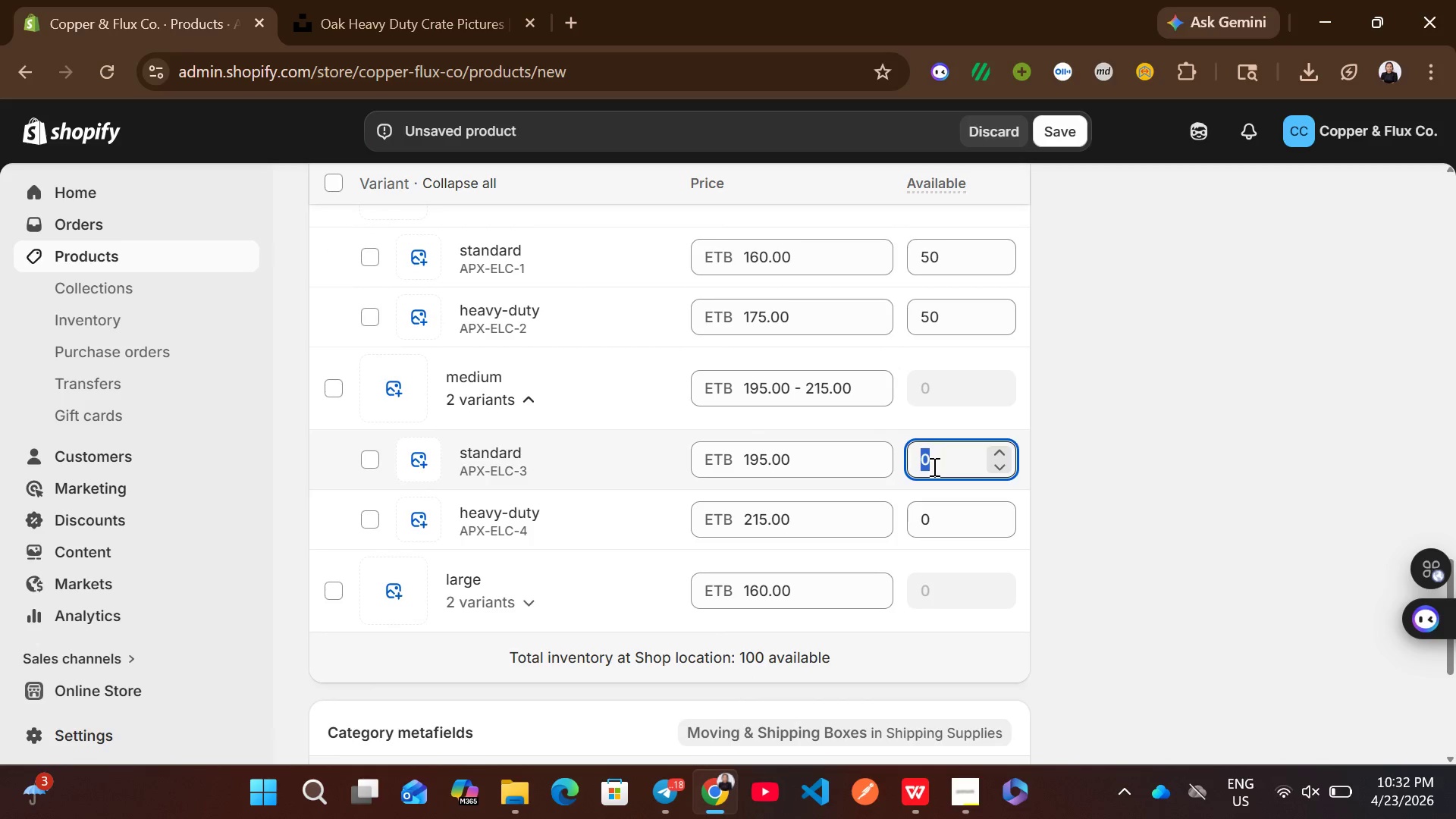 
type(50)
 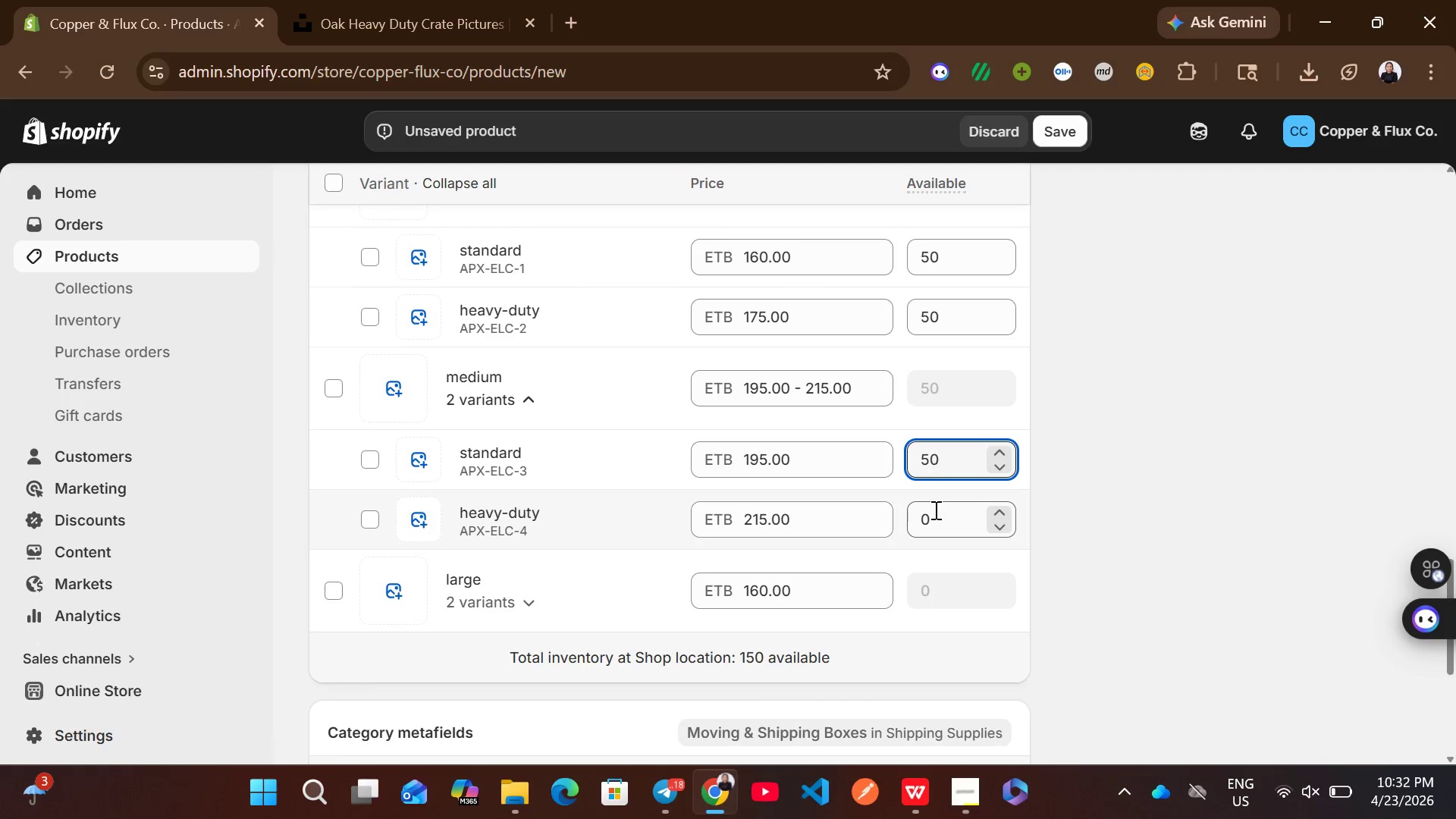 
left_click([934, 522])
 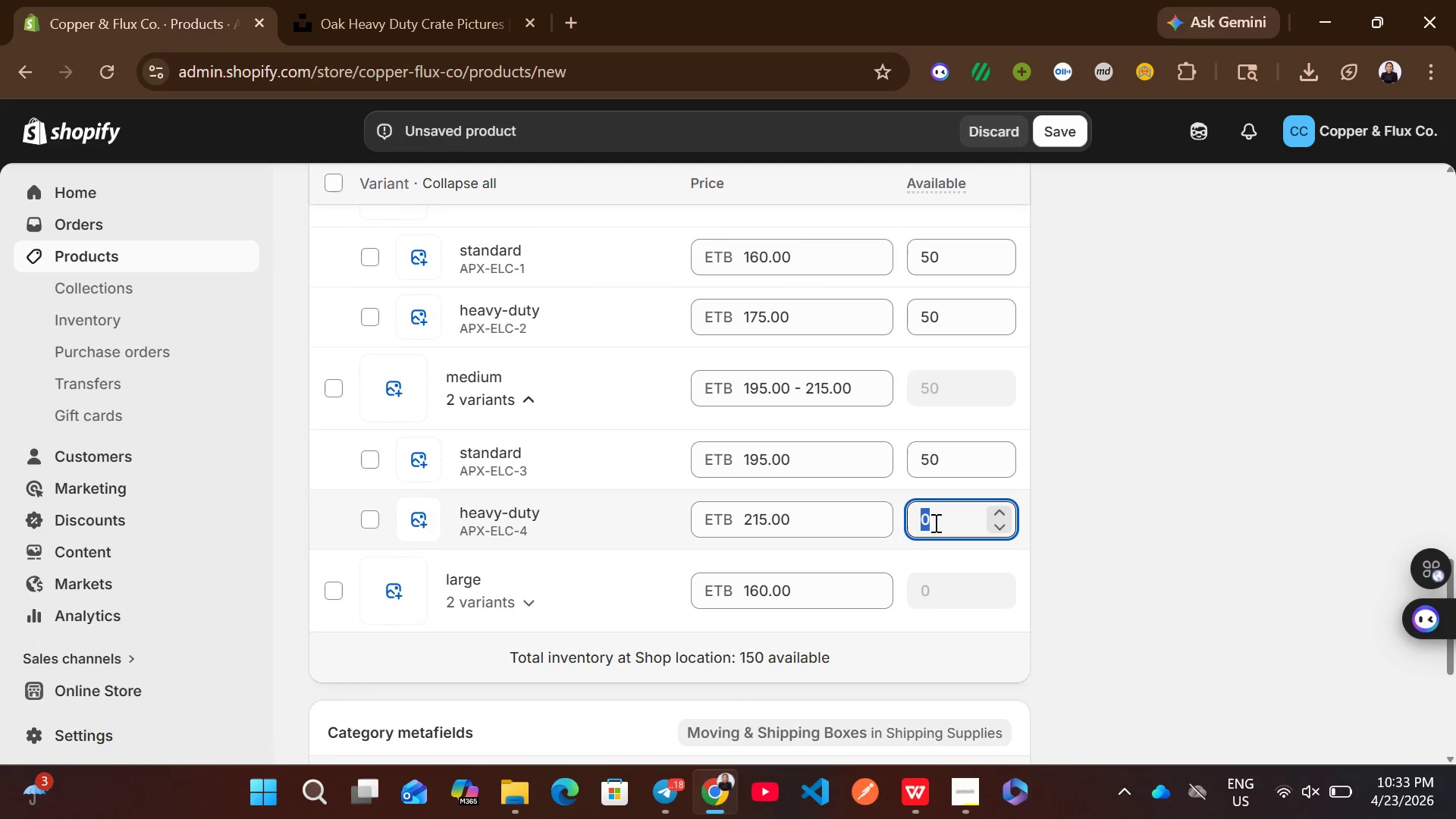 
type(50)
 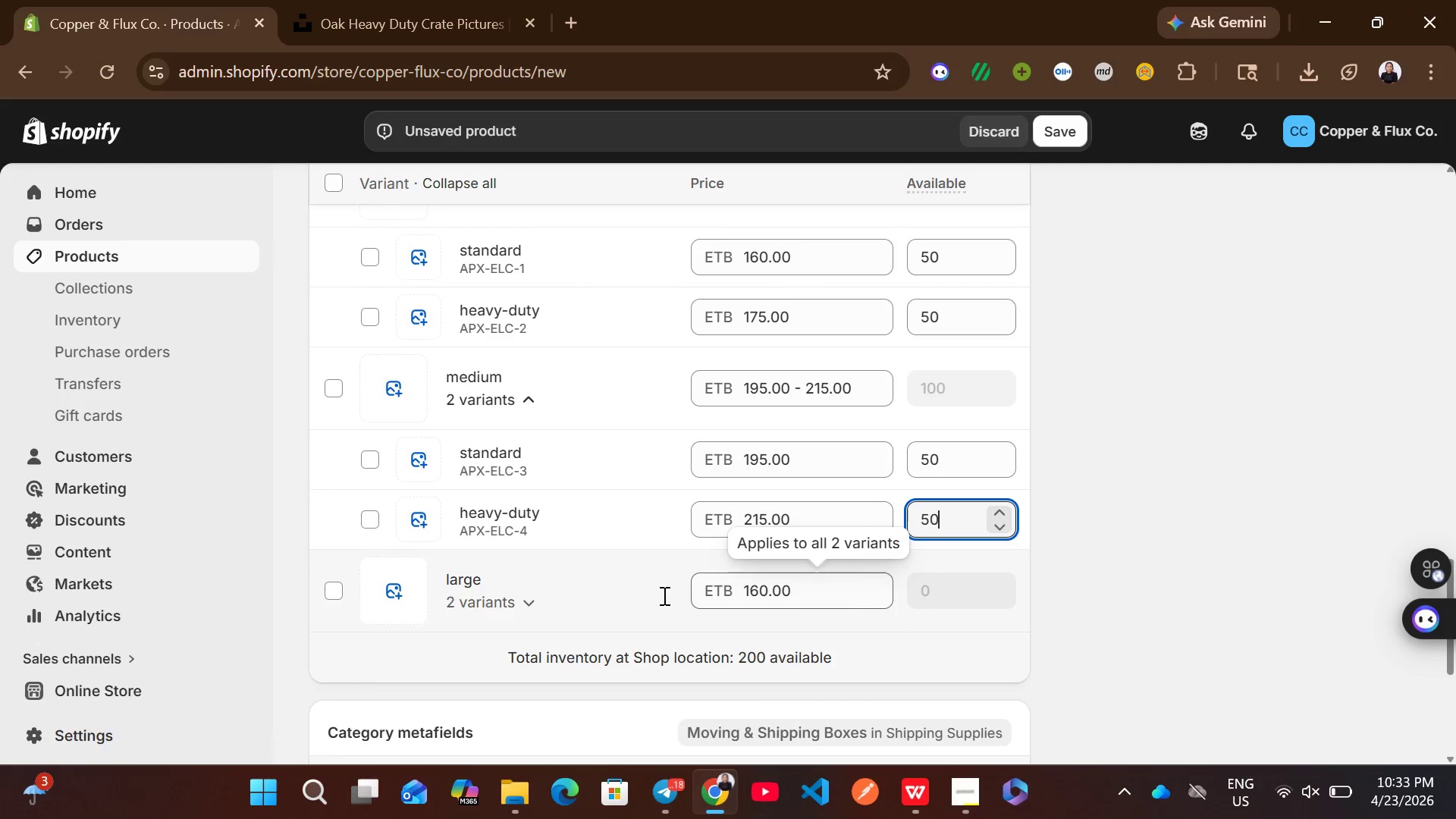 
left_click([538, 601])
 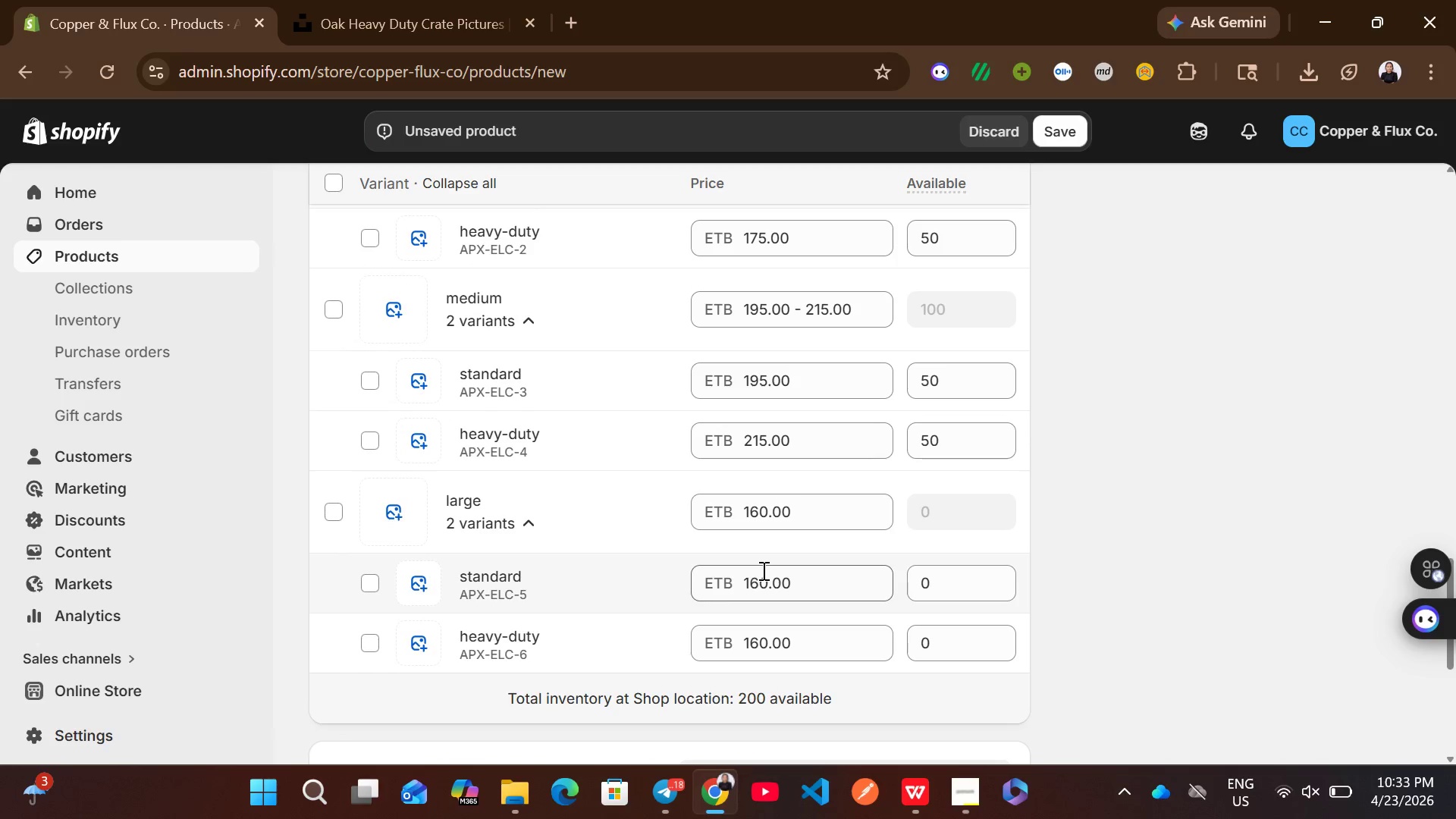 
left_click([769, 584])
 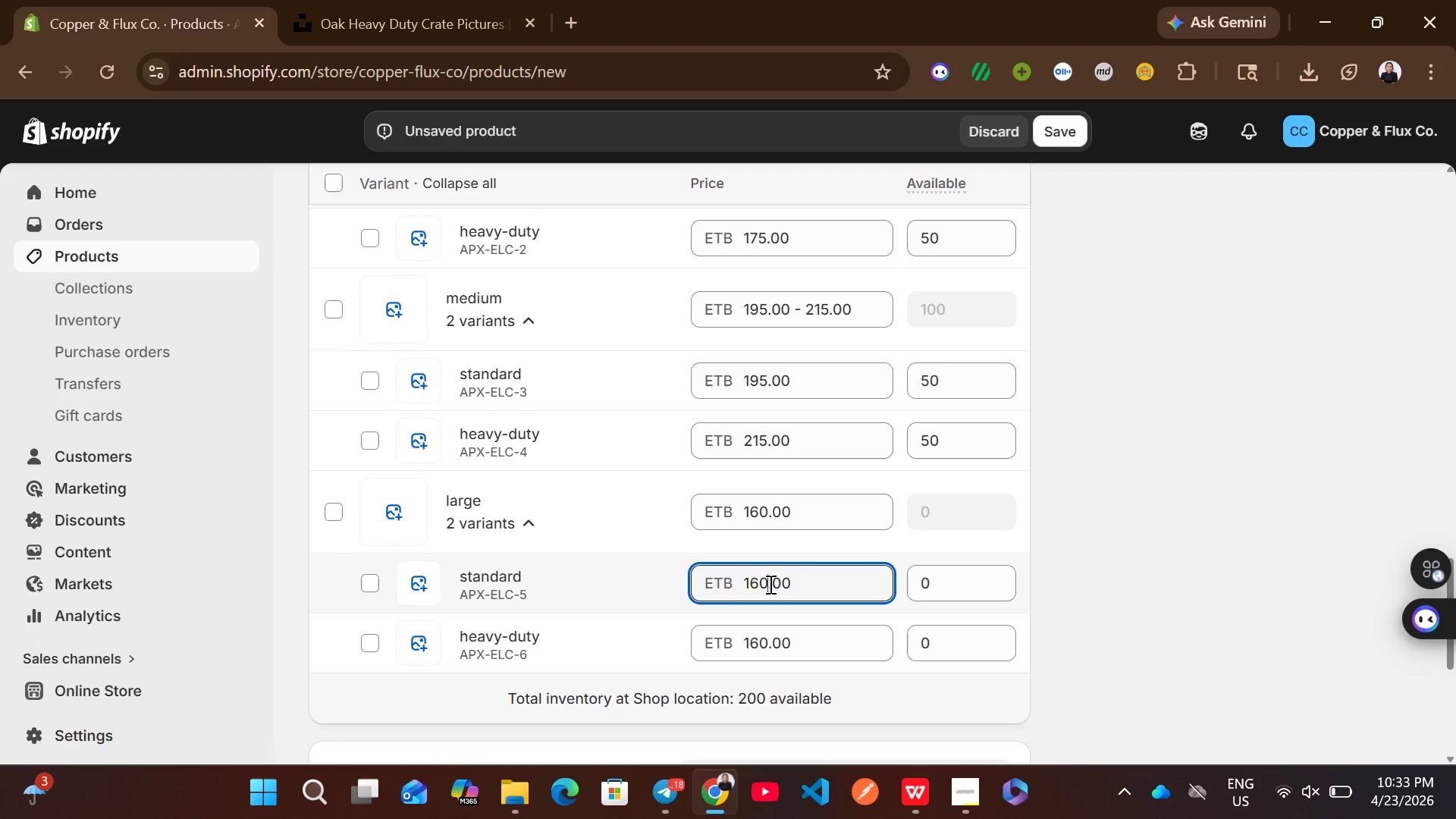 
key(Backspace)
 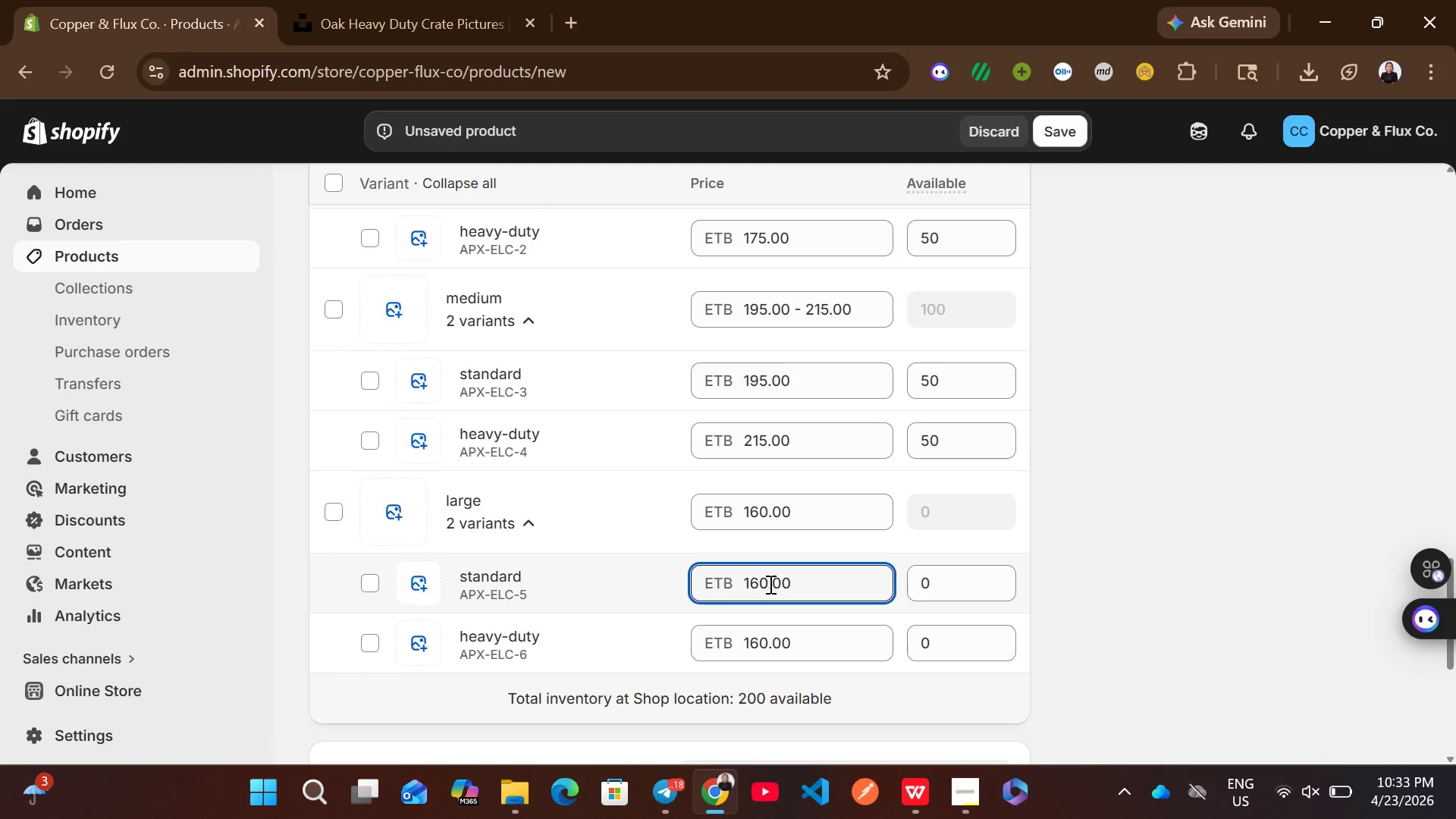 
key(Backspace)
 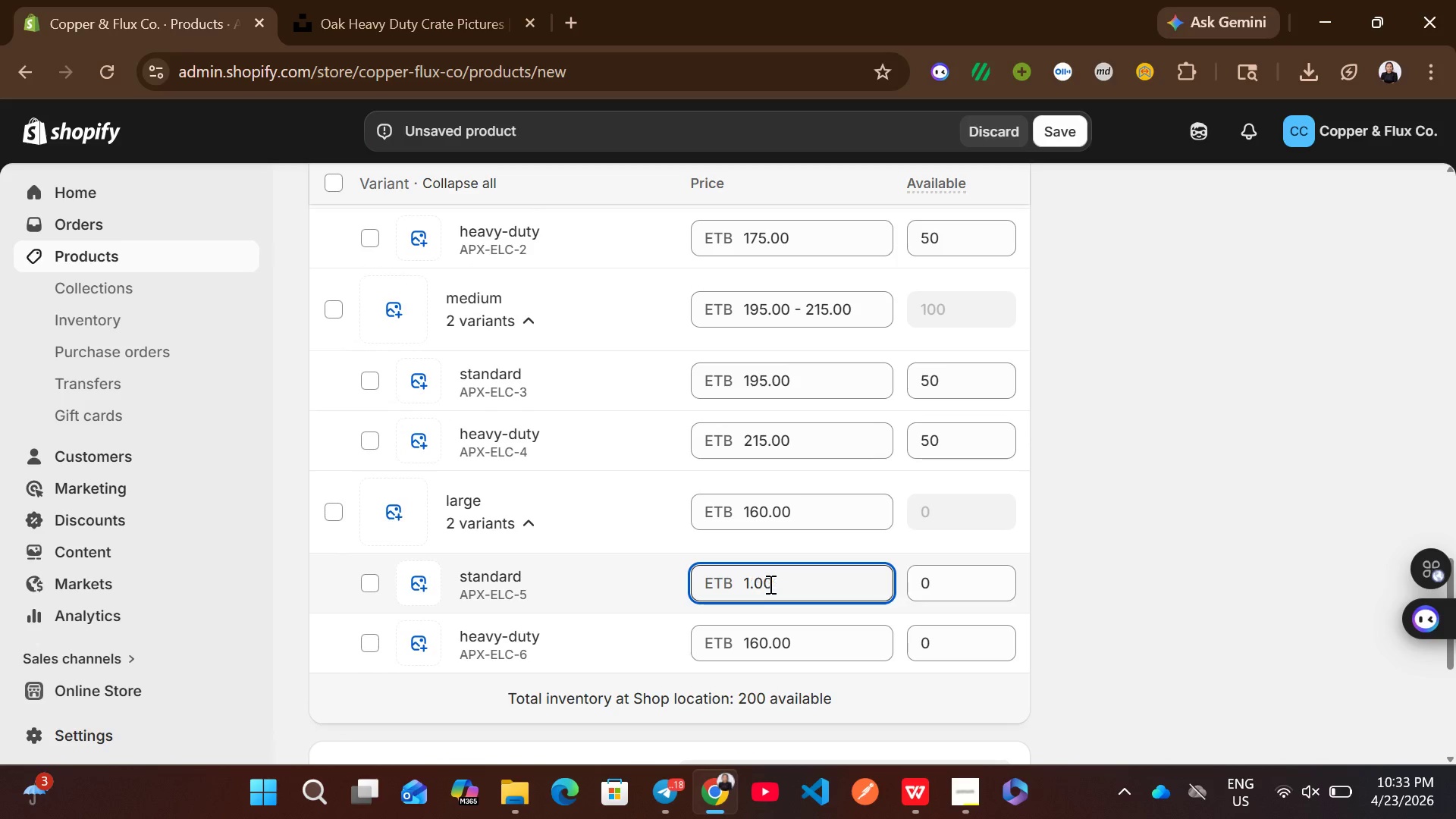 
key(Backspace)
 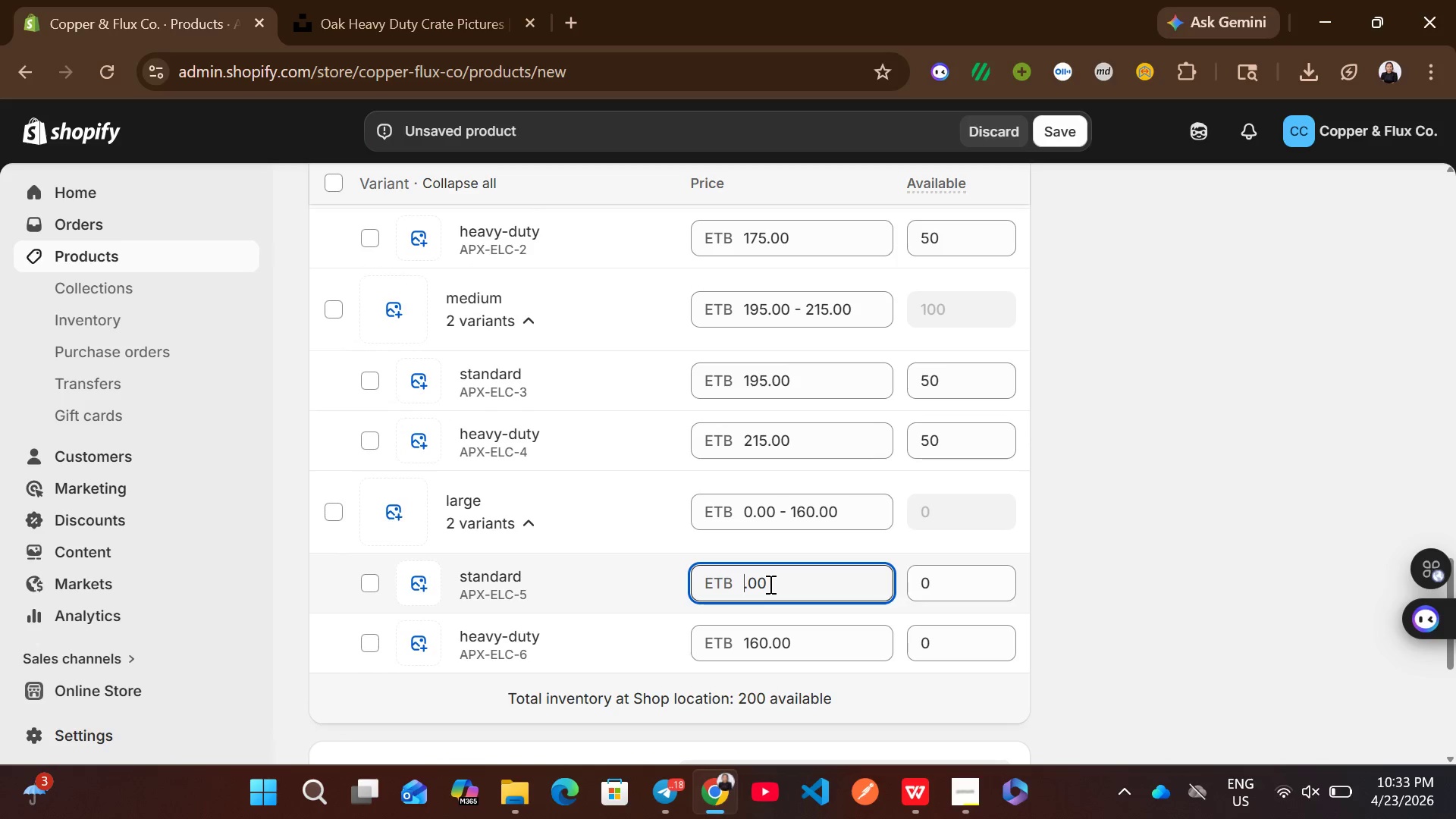 
type(240)
 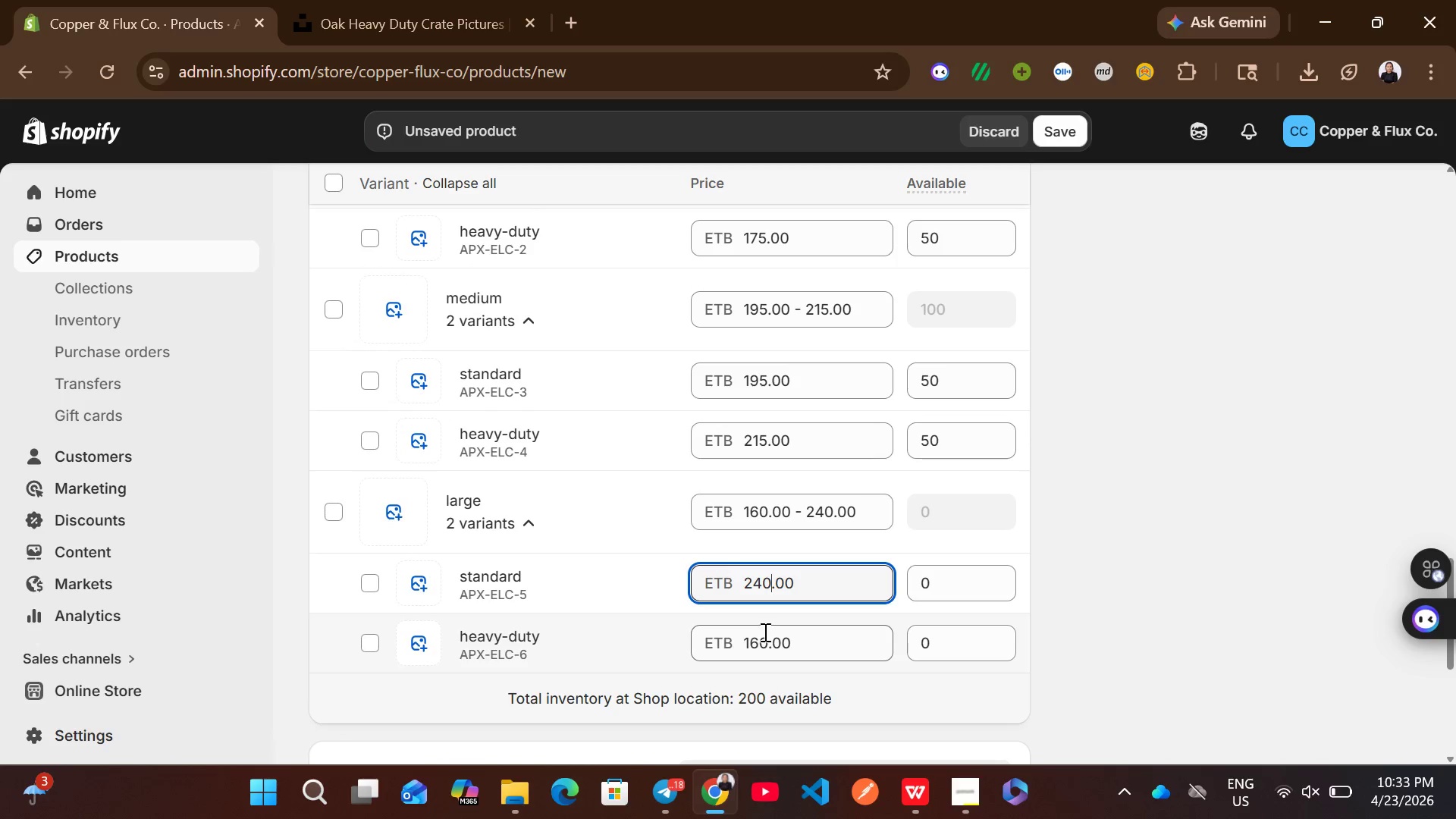 
left_click([761, 639])
 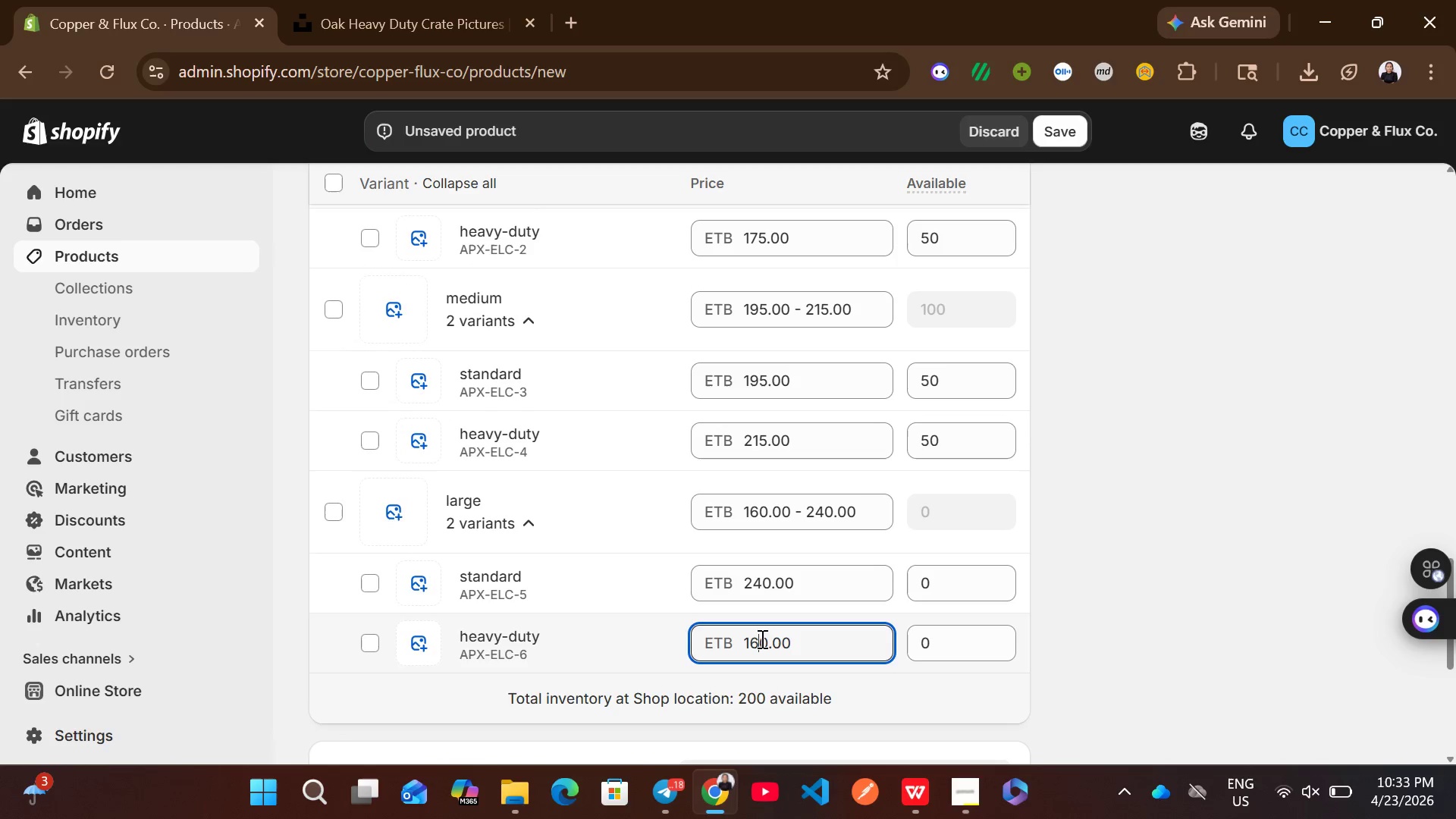 
key(Backspace)
key(Backspace)
type(27)
 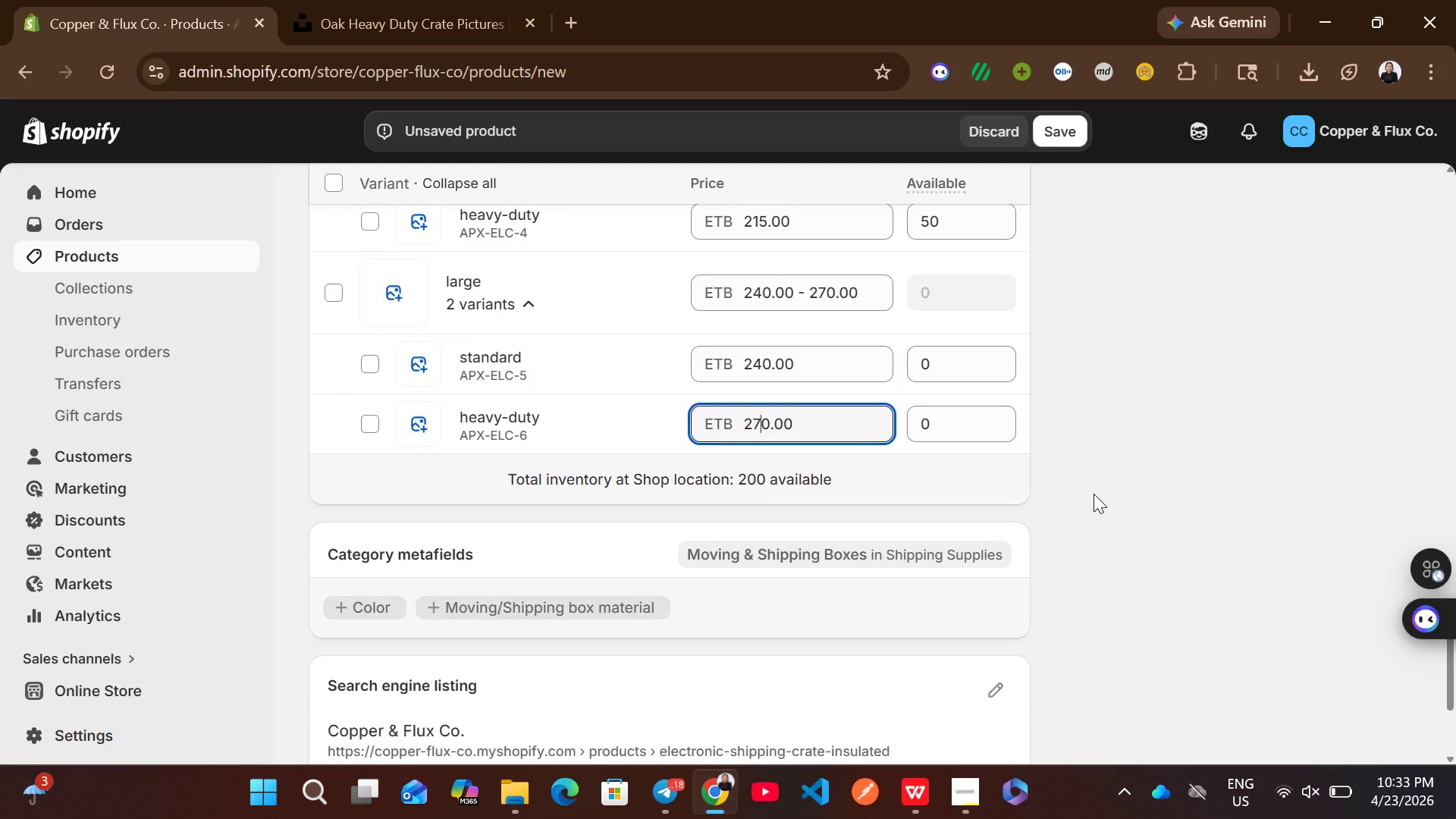 
left_click([924, 372])
 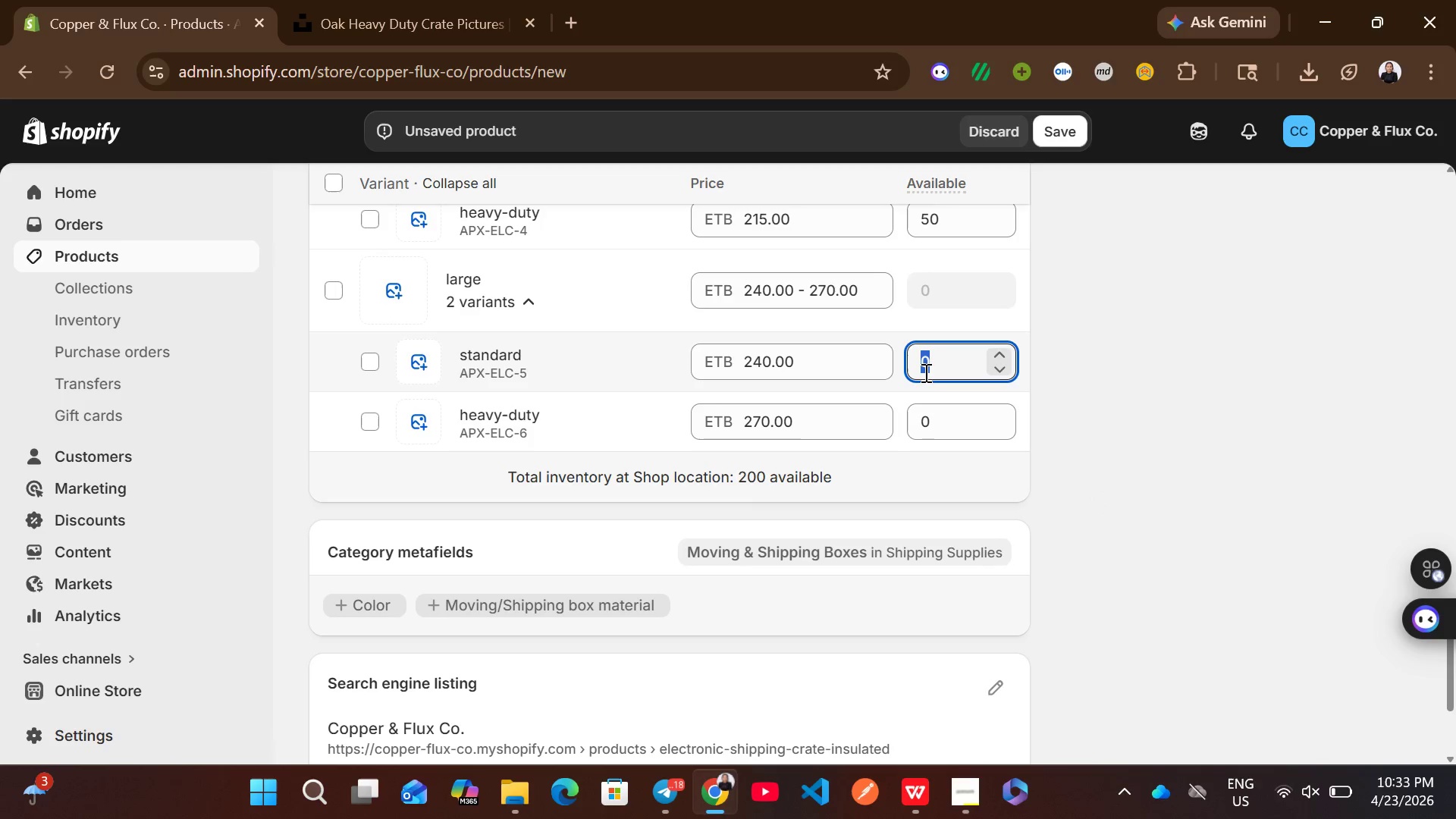 
type(50)
 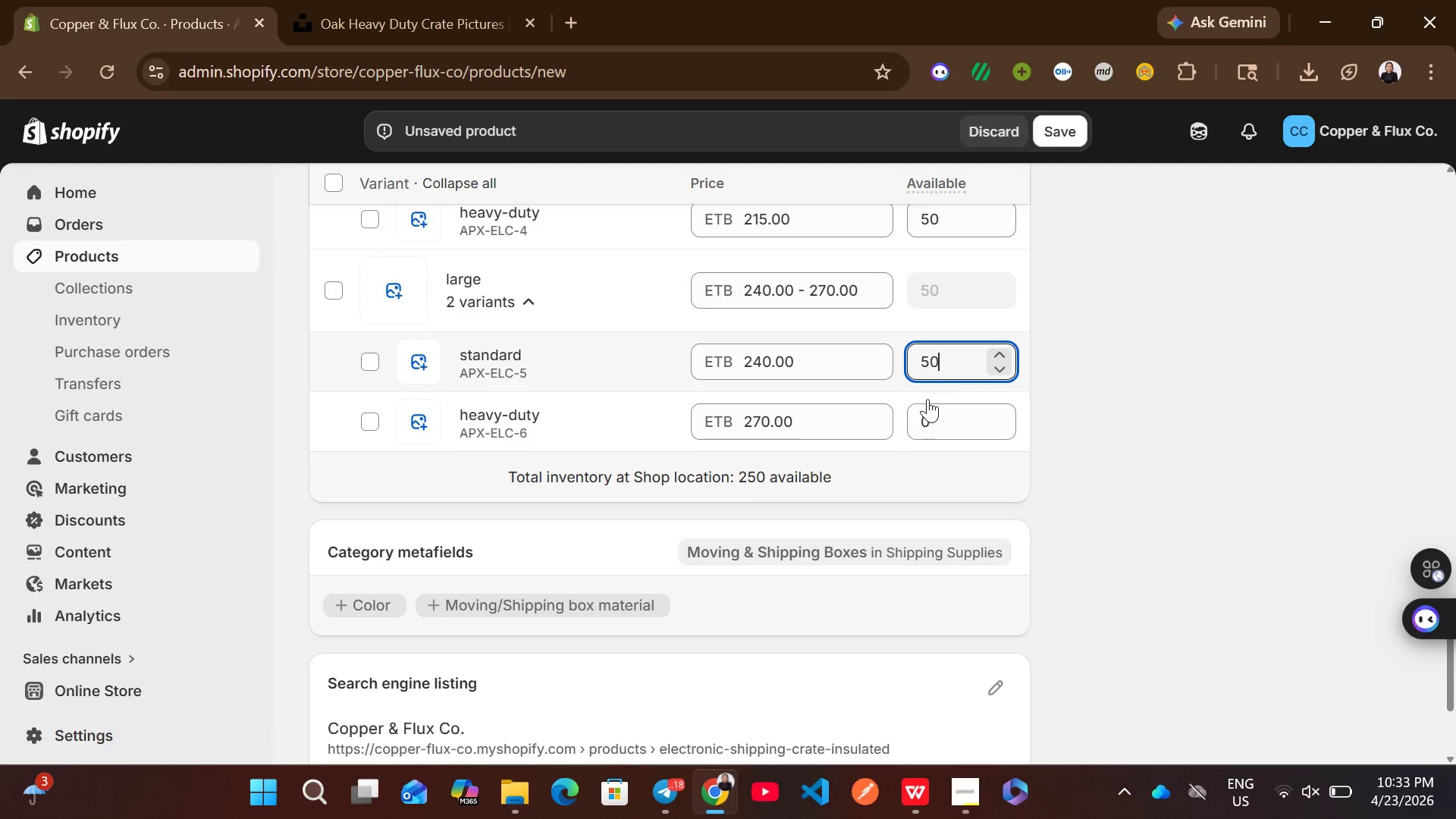 
left_click_drag(start_coordinate=[927, 399], to_coordinate=[929, 411])
 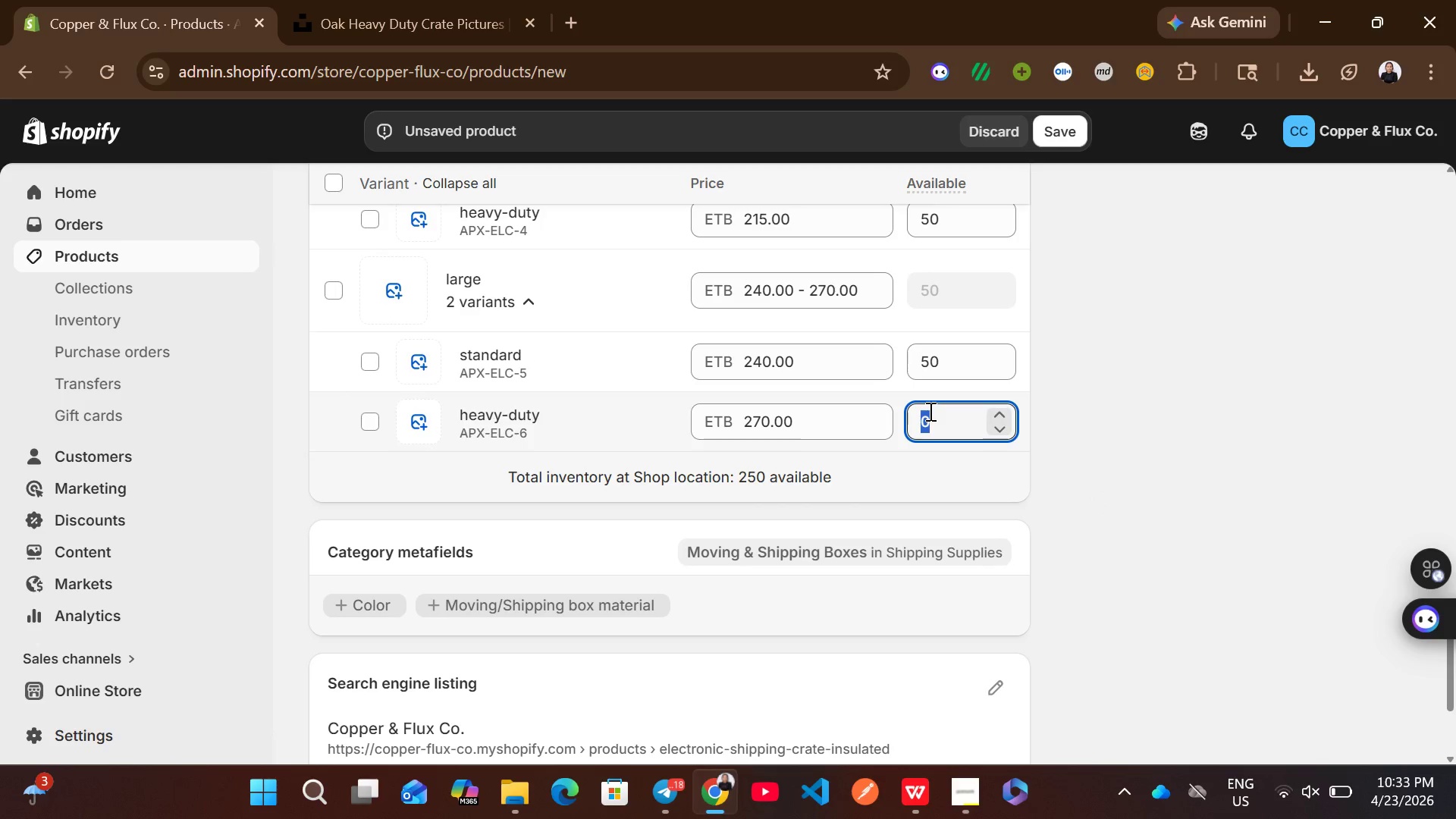 
left_click([929, 411])
 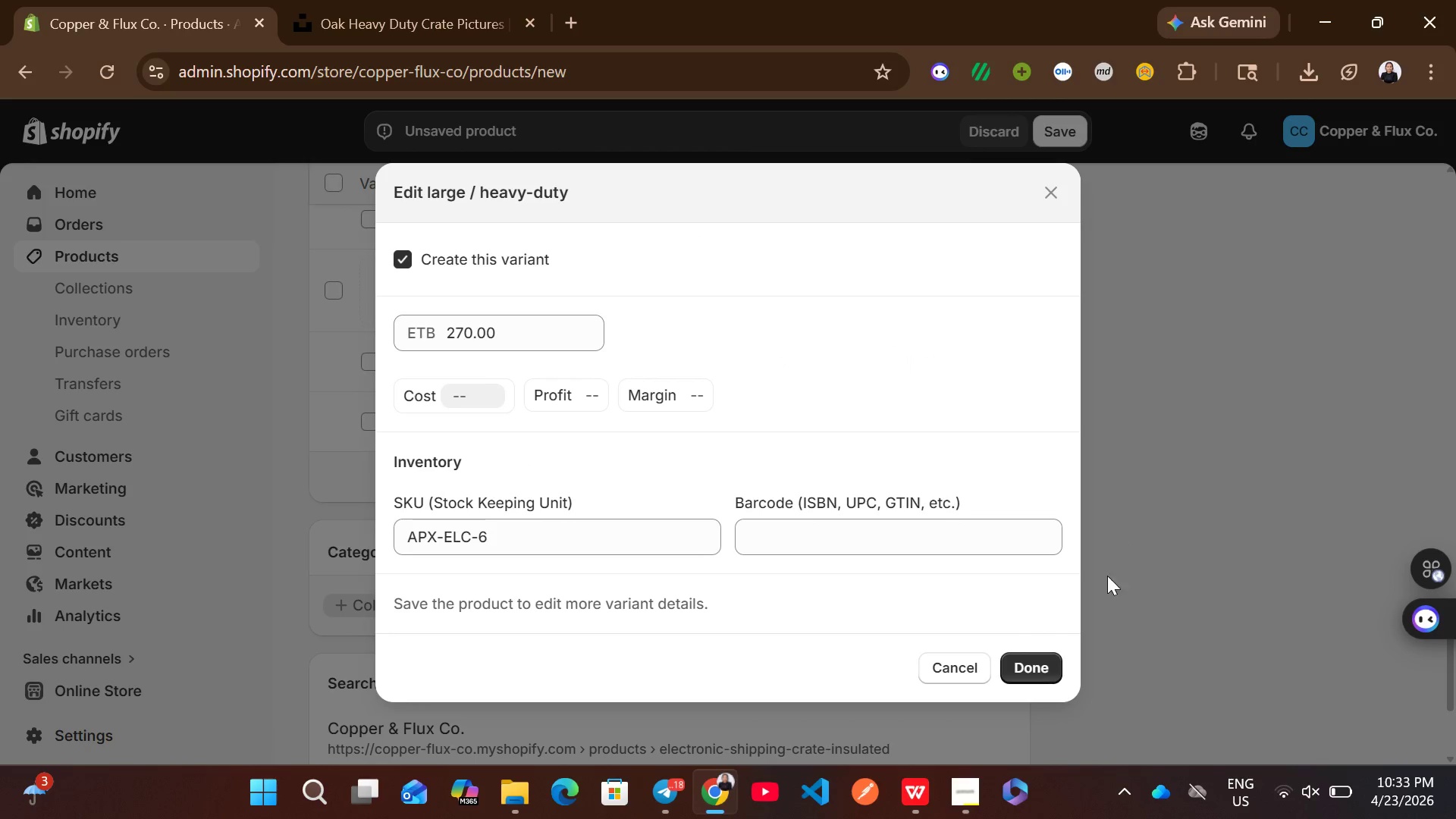 
left_click([971, 660])
 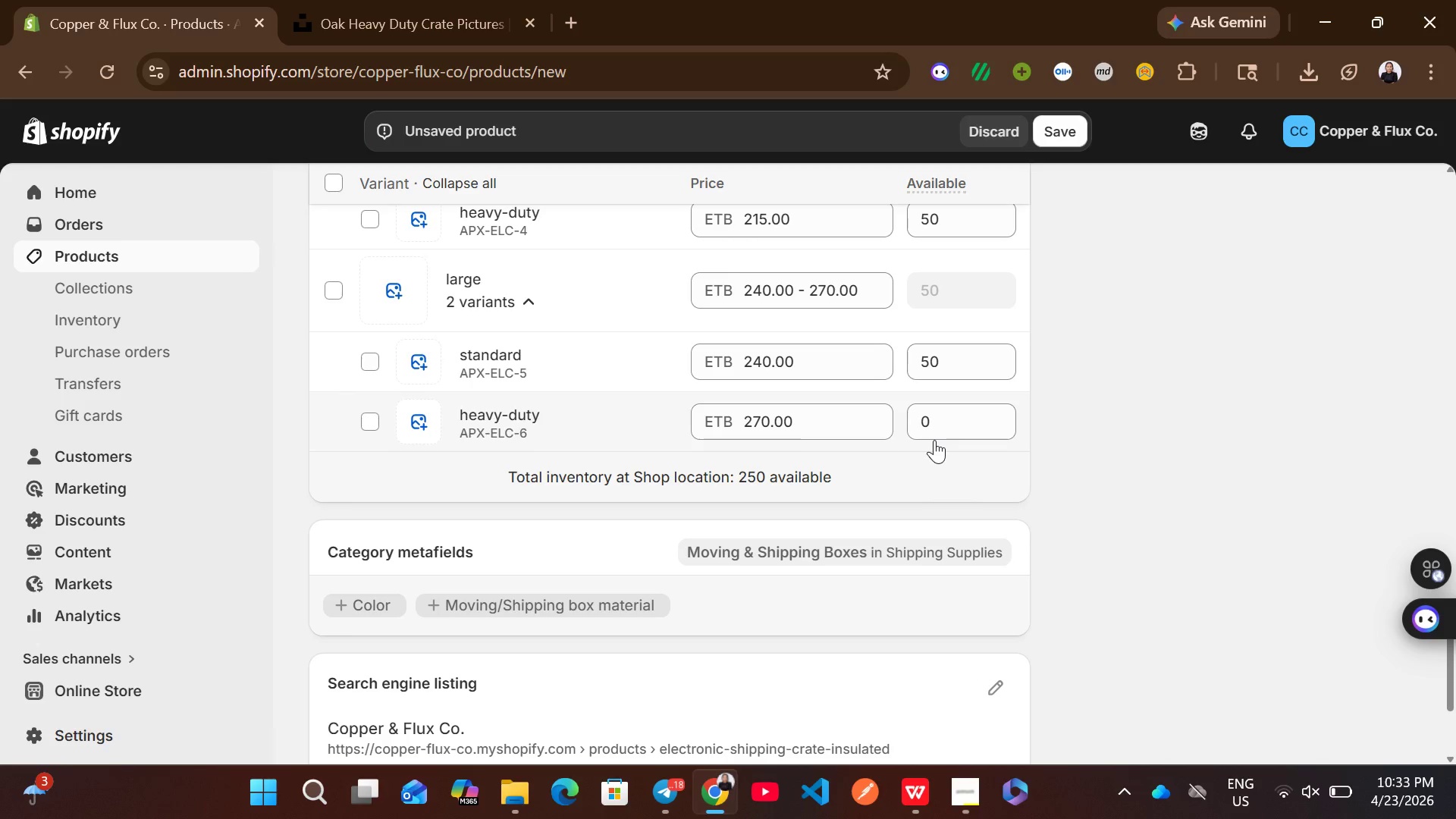 
left_click([935, 429])
 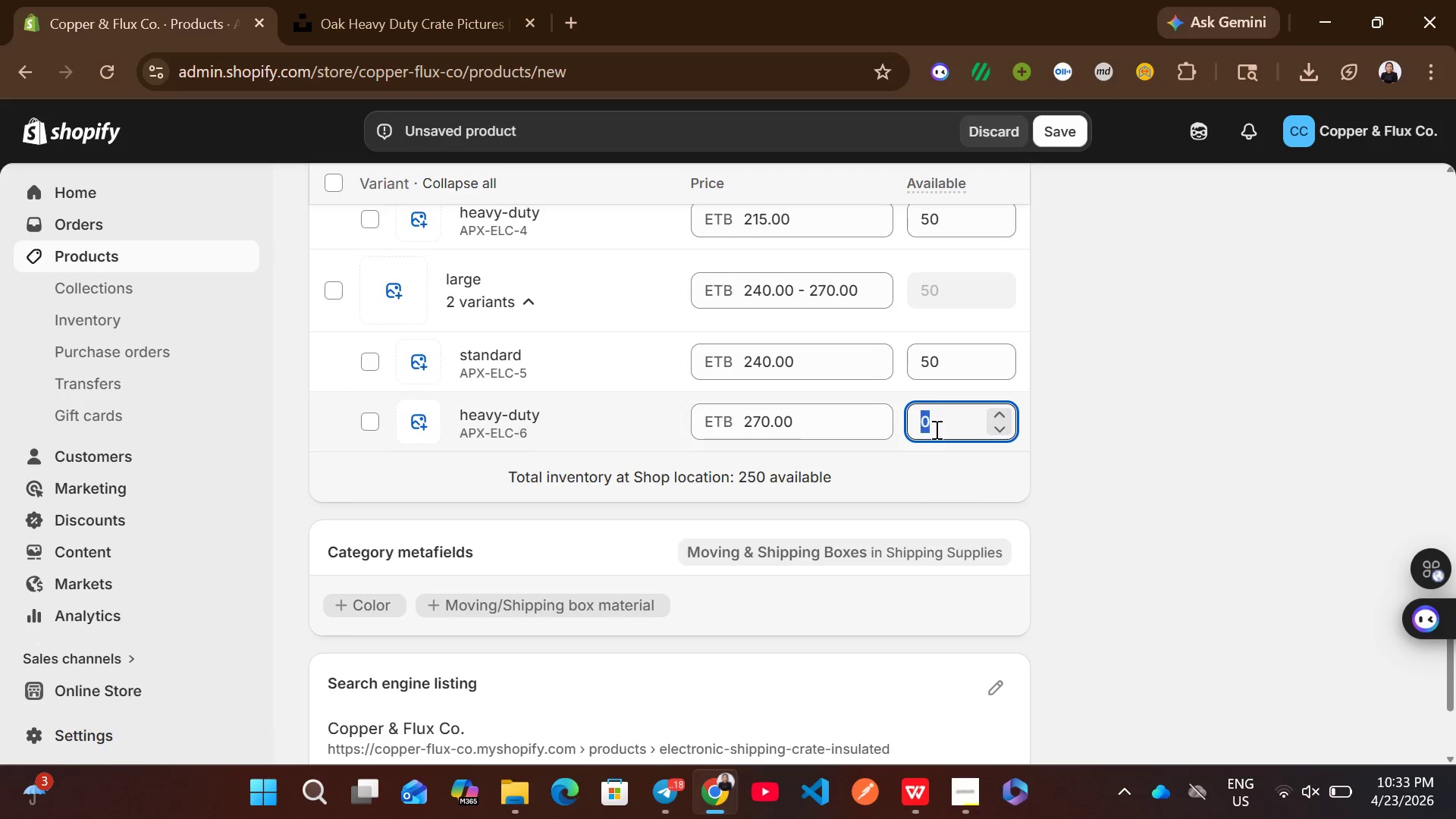 
type(50)
 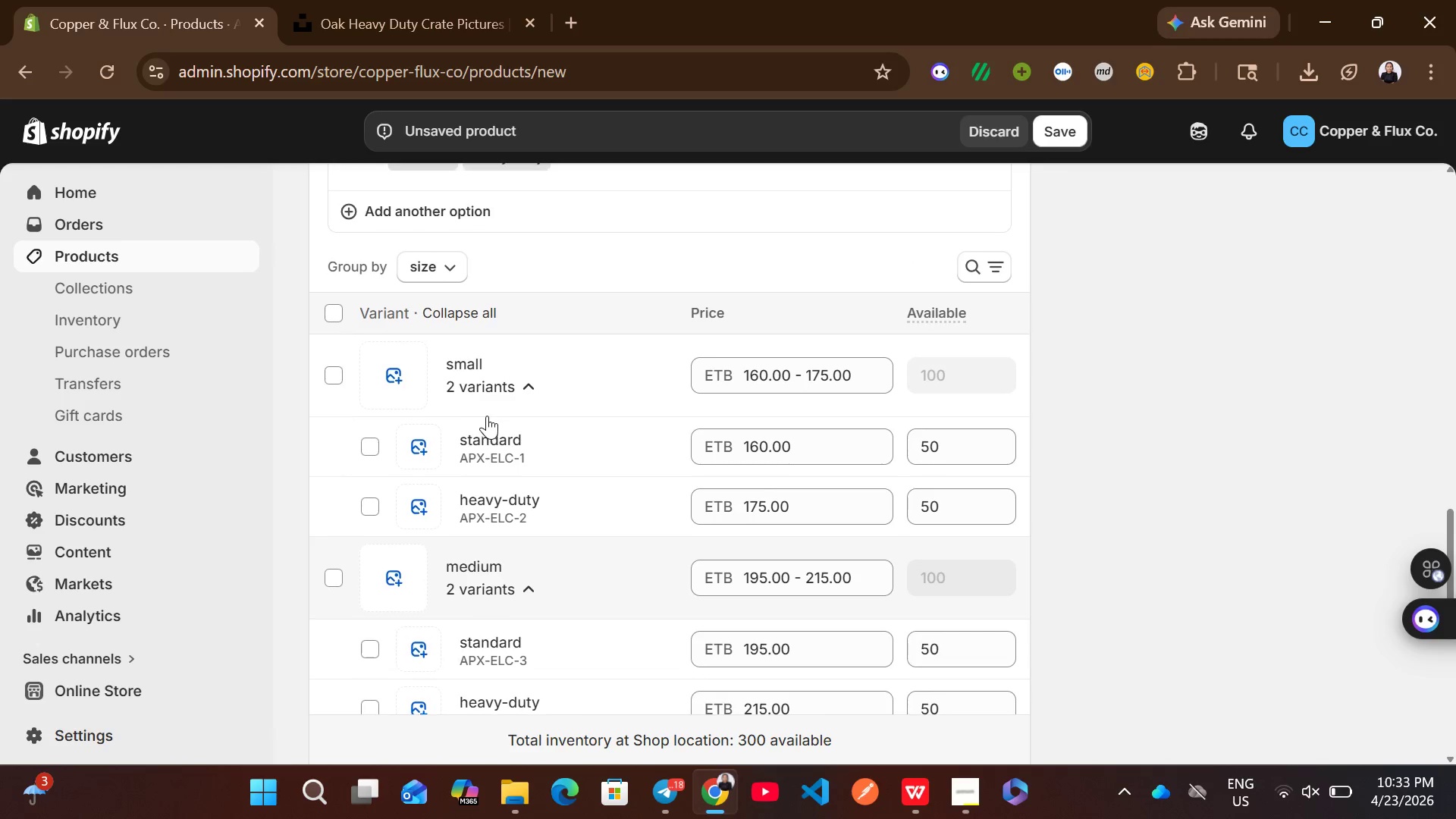 
left_click([371, 463])
 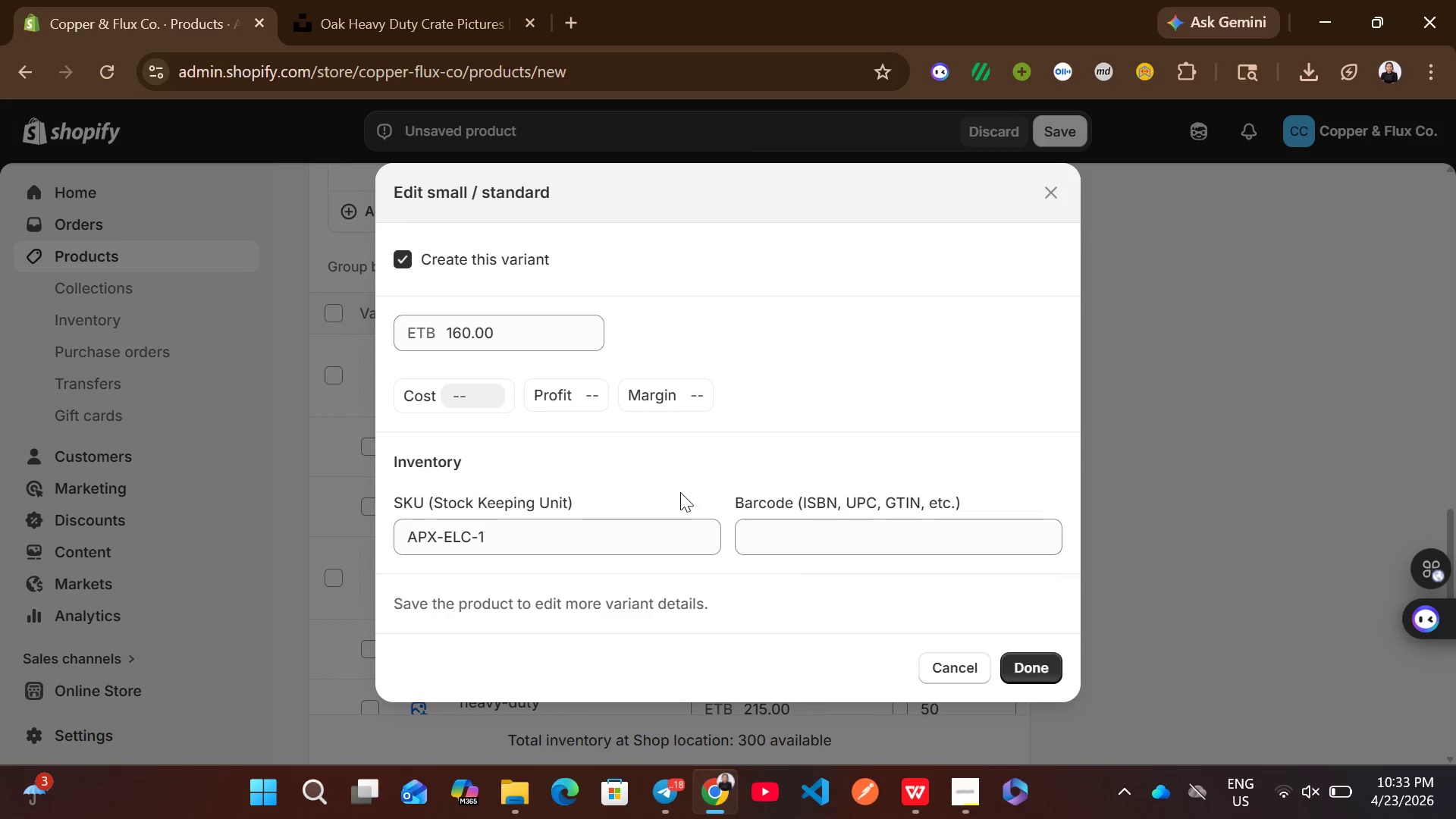 
left_click([954, 657])
 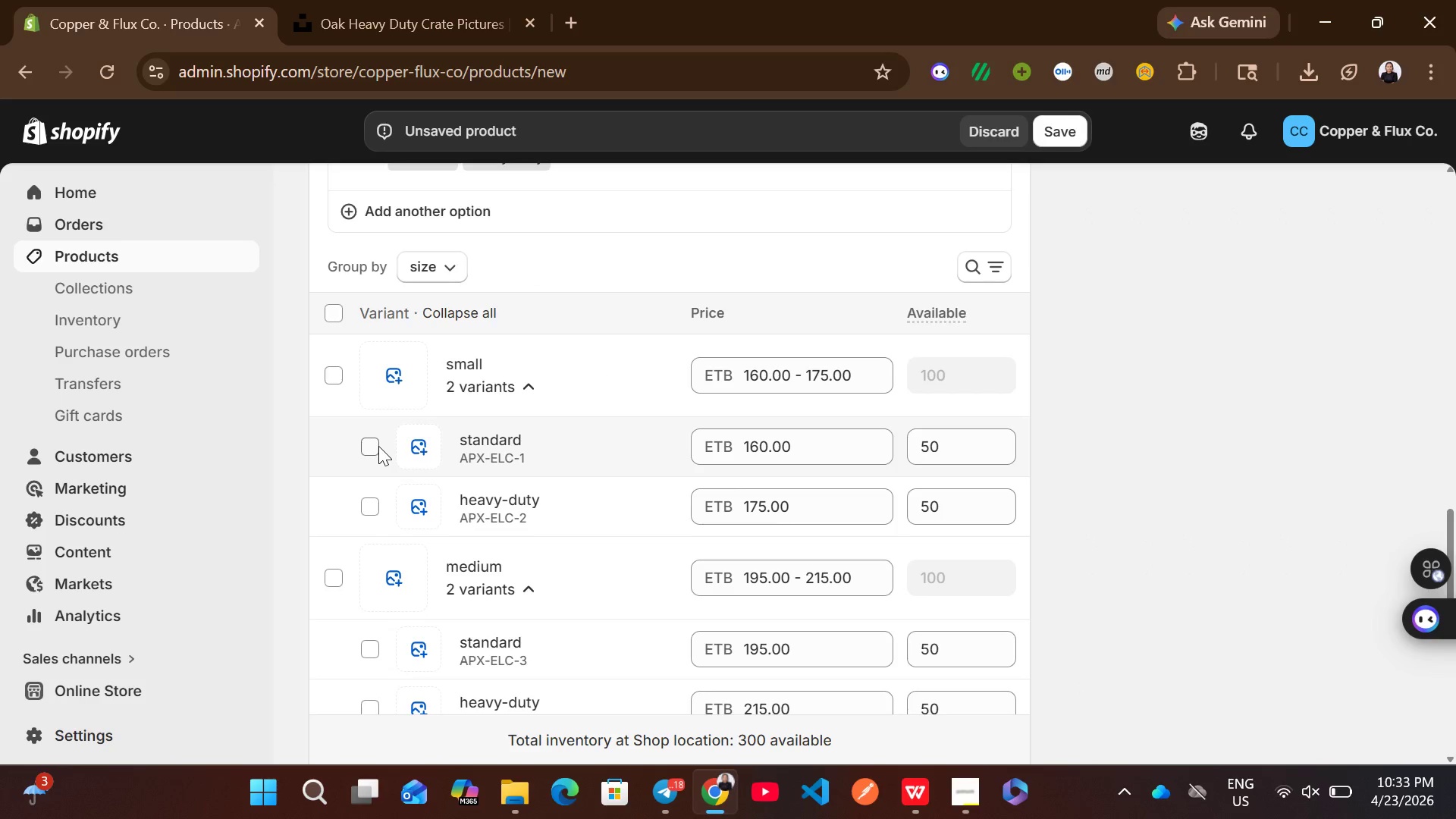 
left_click([368, 447])
 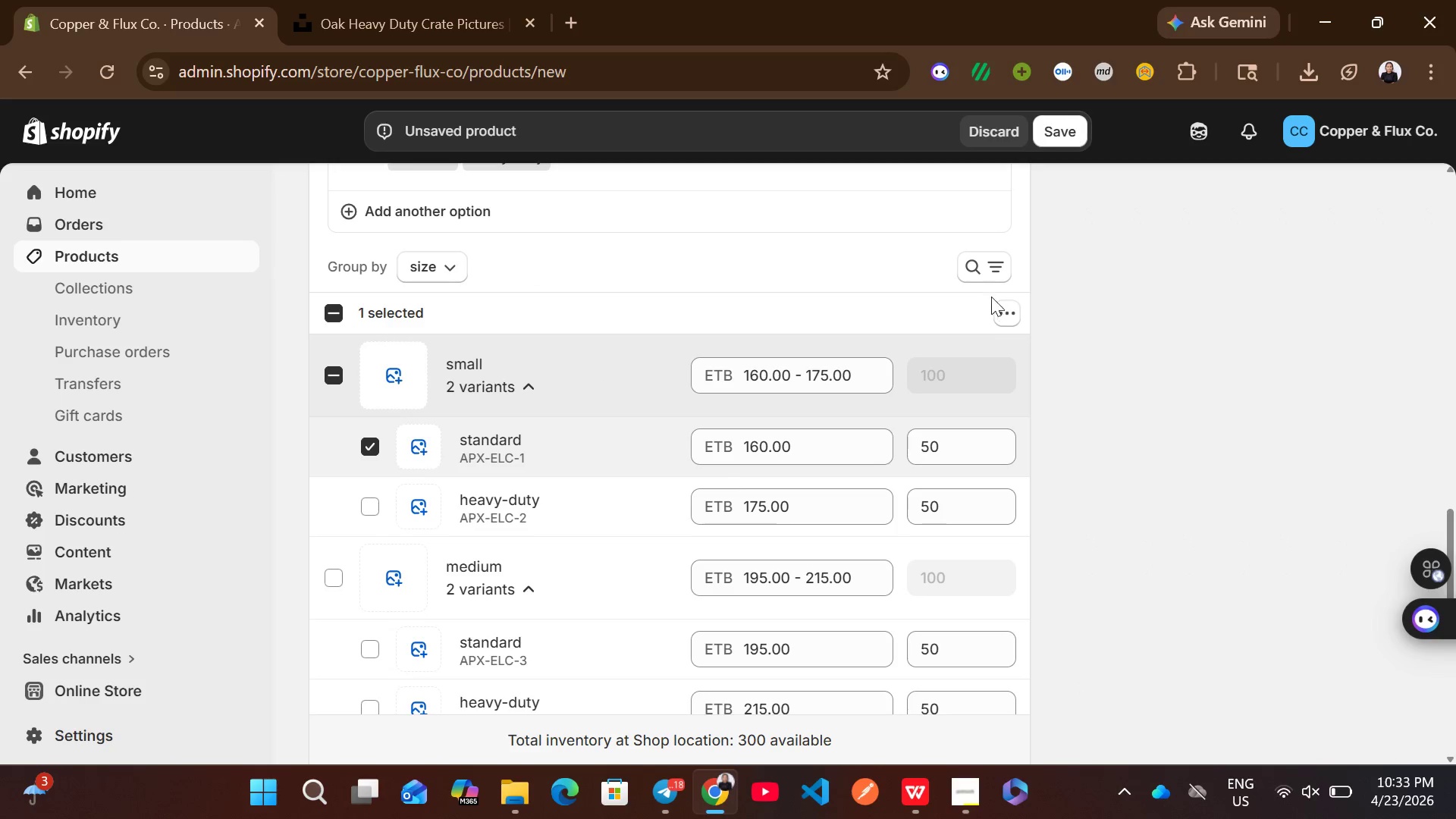 
left_click([1015, 319])
 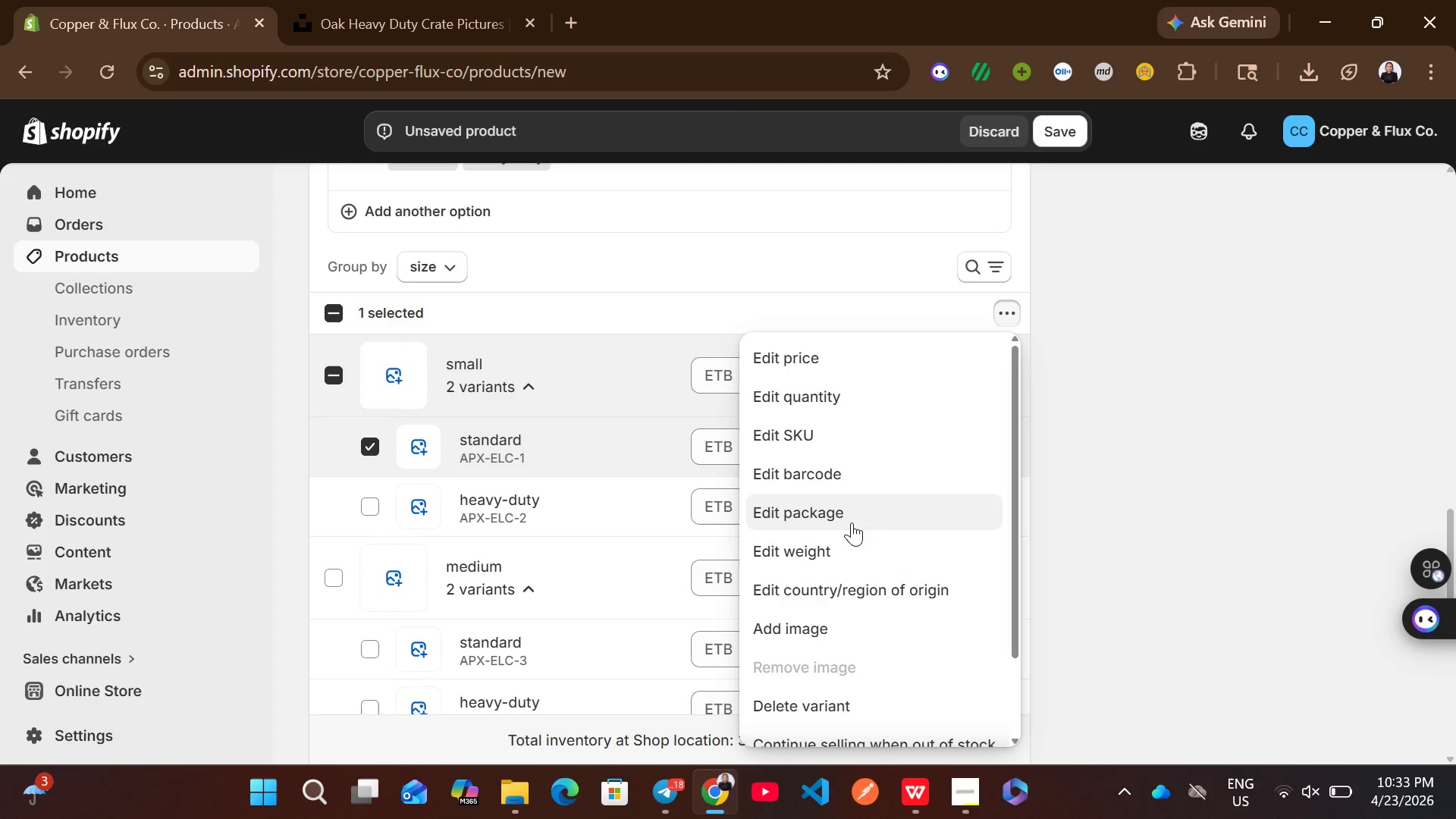 
left_click([836, 554])
 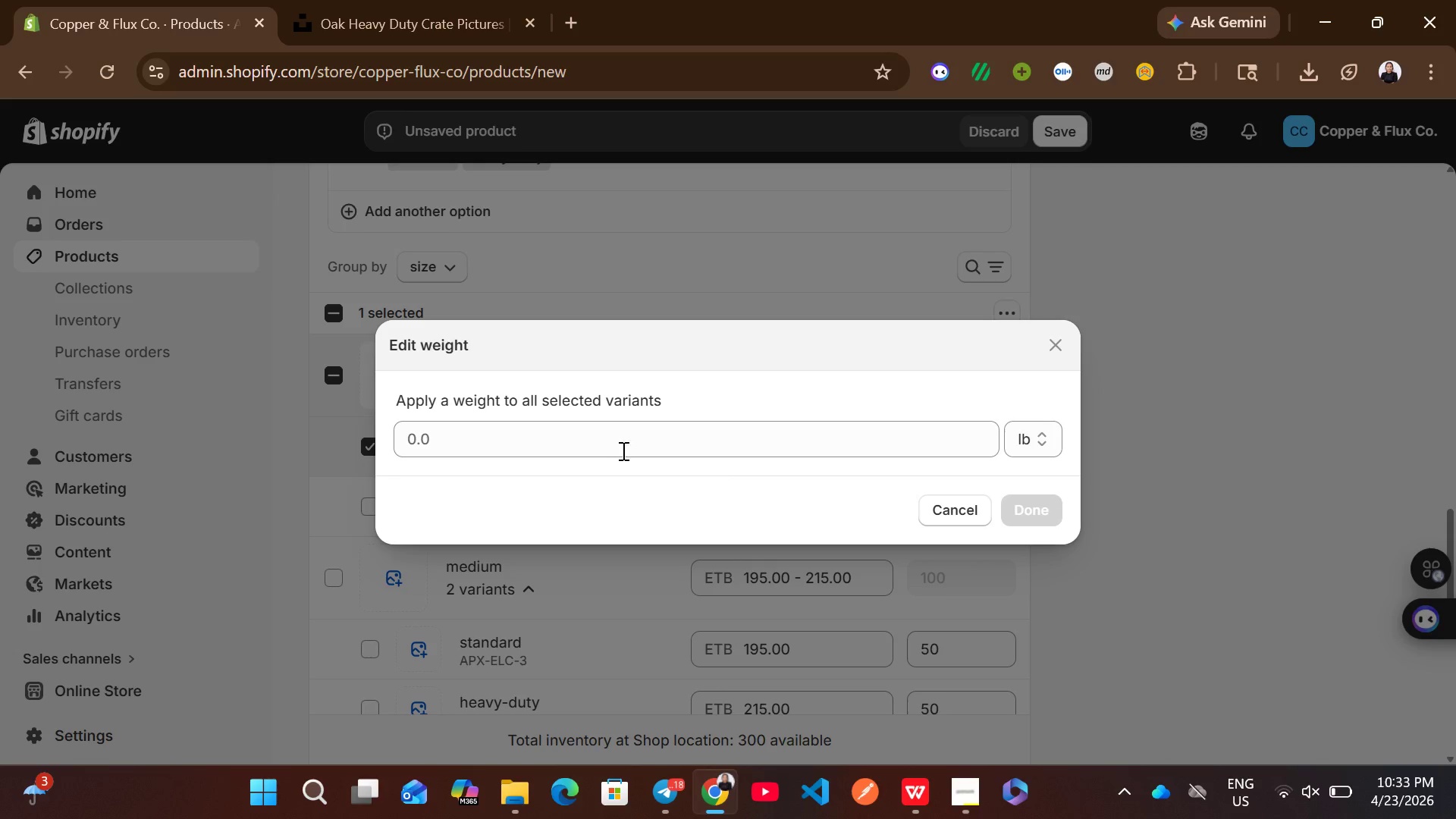 
left_click([615, 425])
 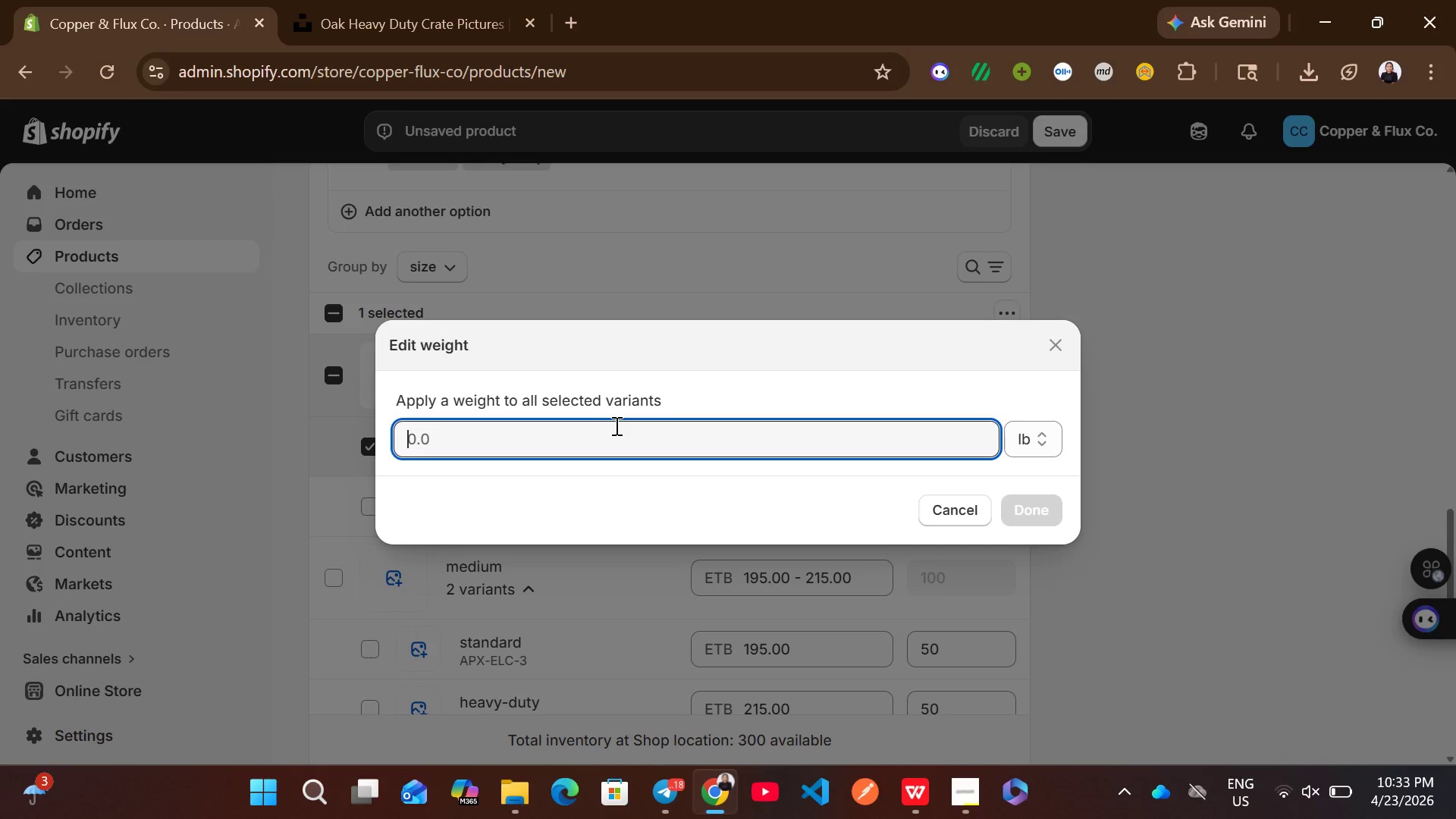 
wait(15.95)
 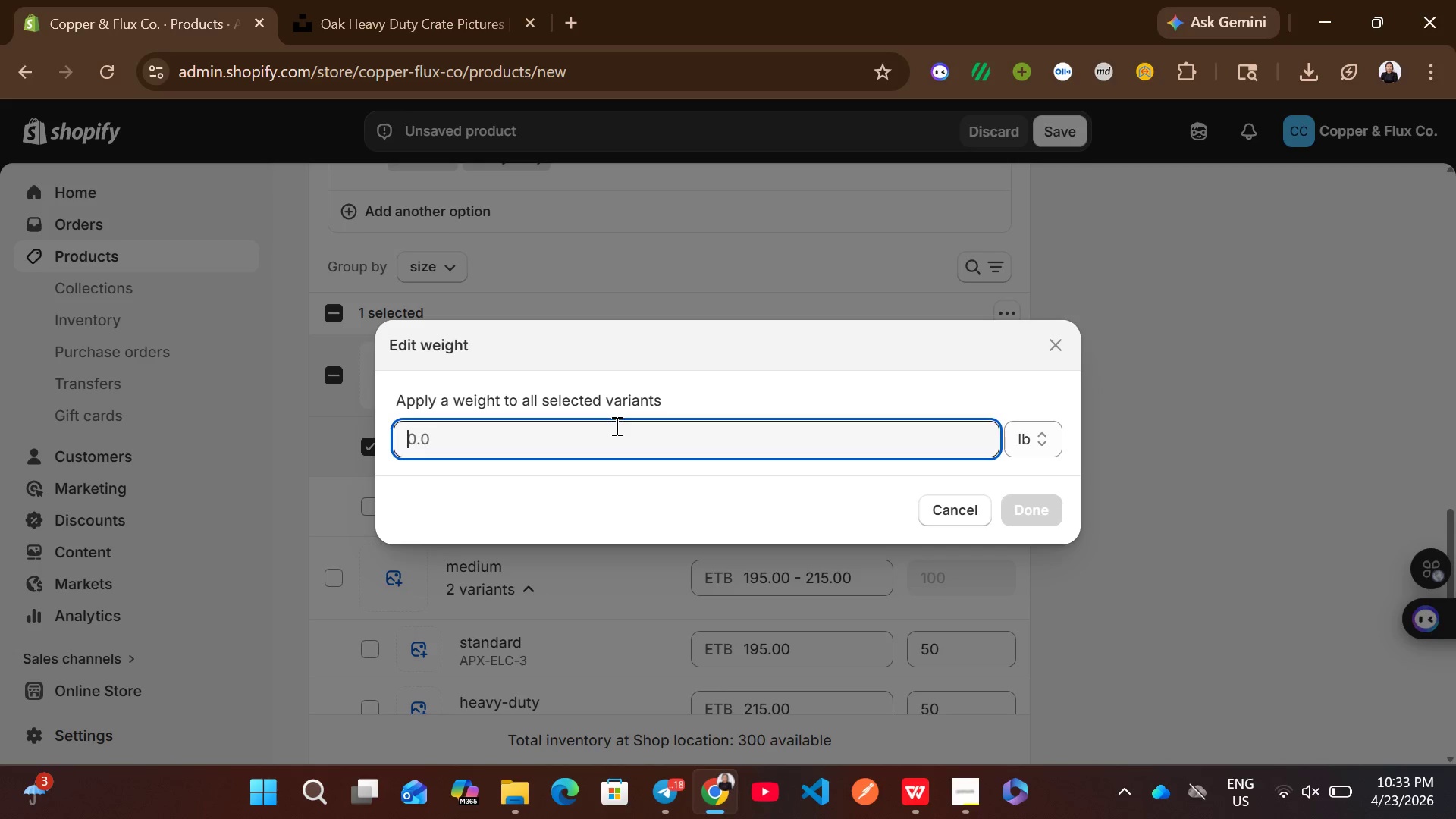 
type(10000)
 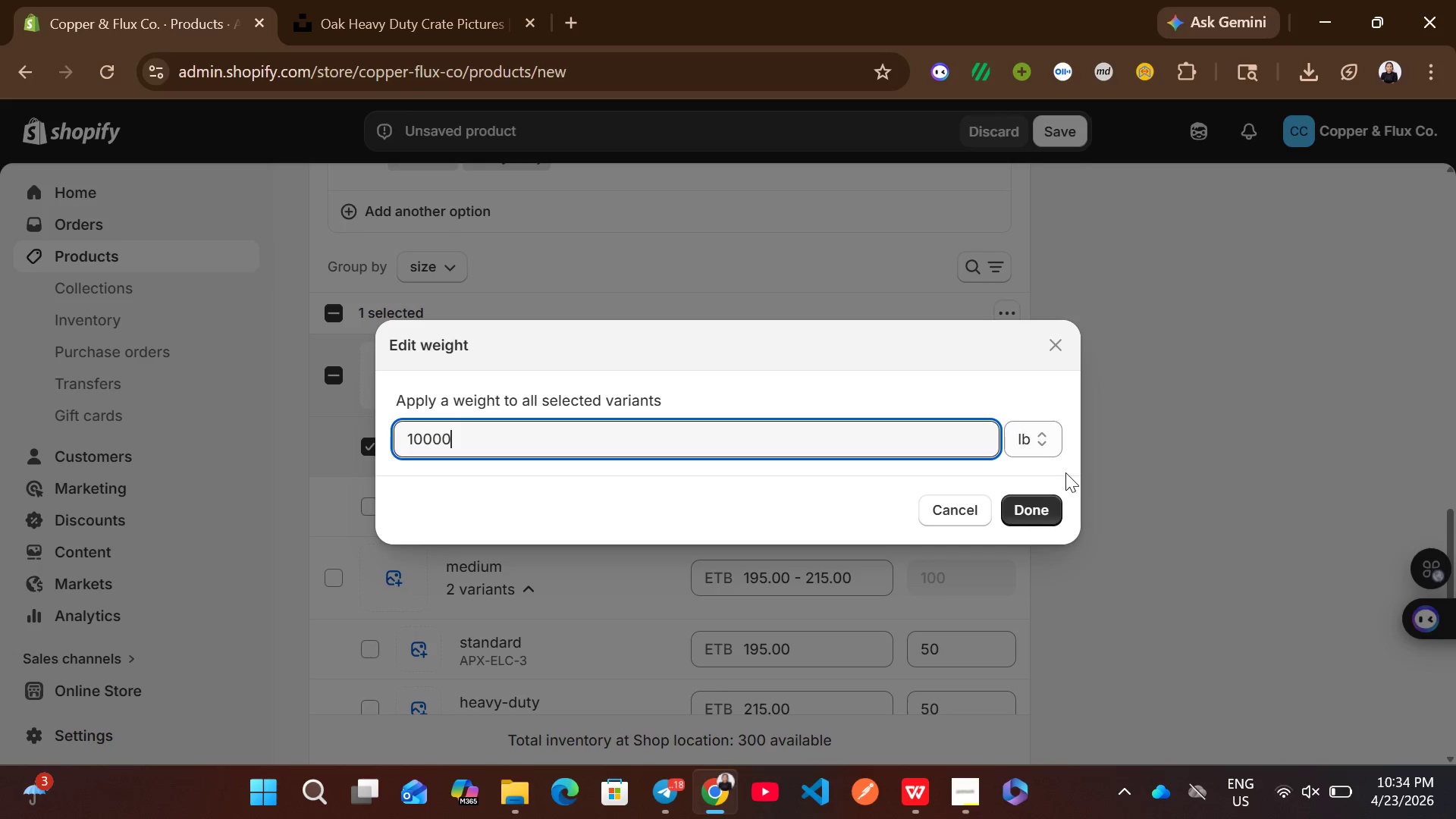 
left_click([1036, 449])
 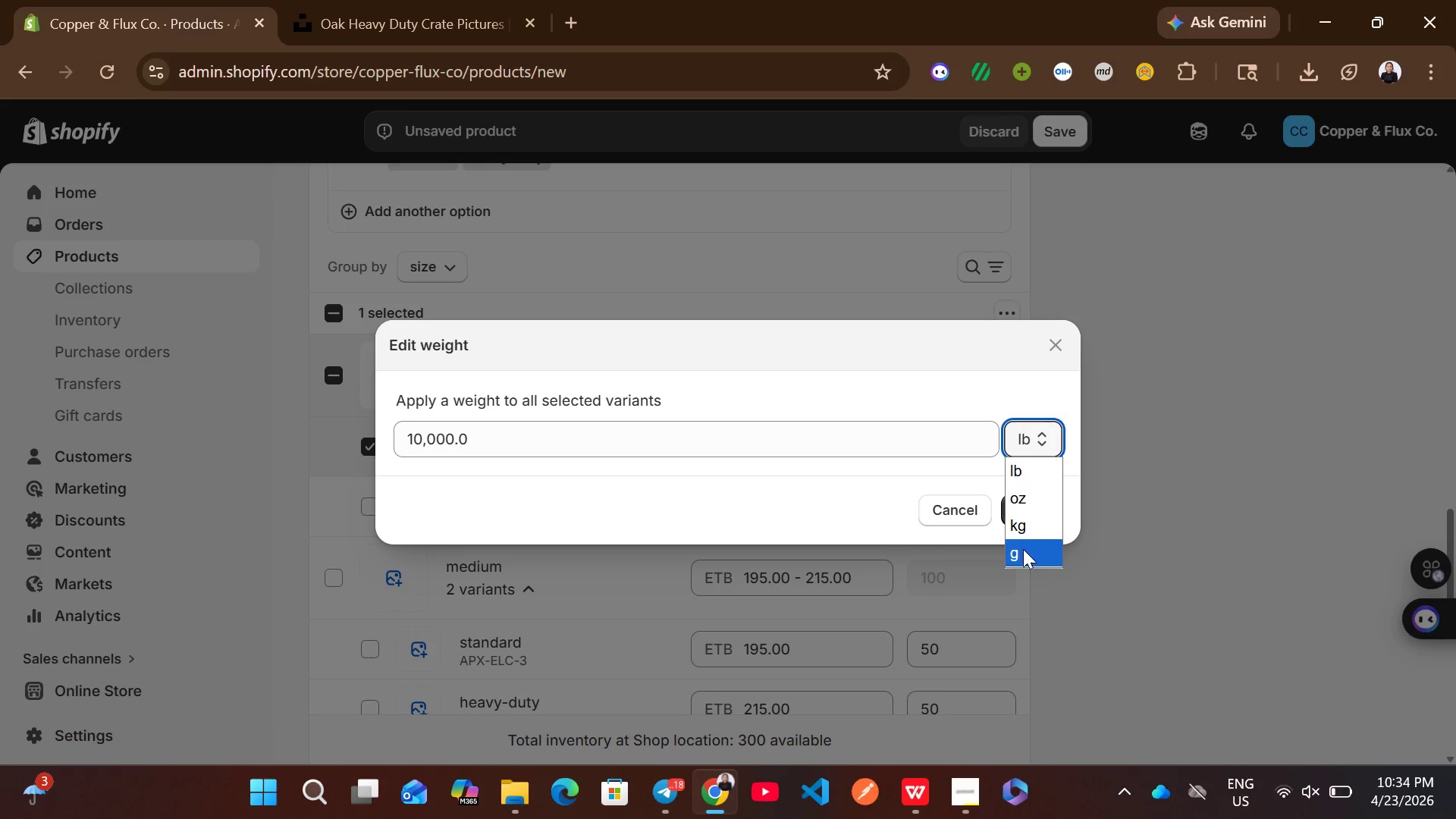 
left_click([1022, 550])
 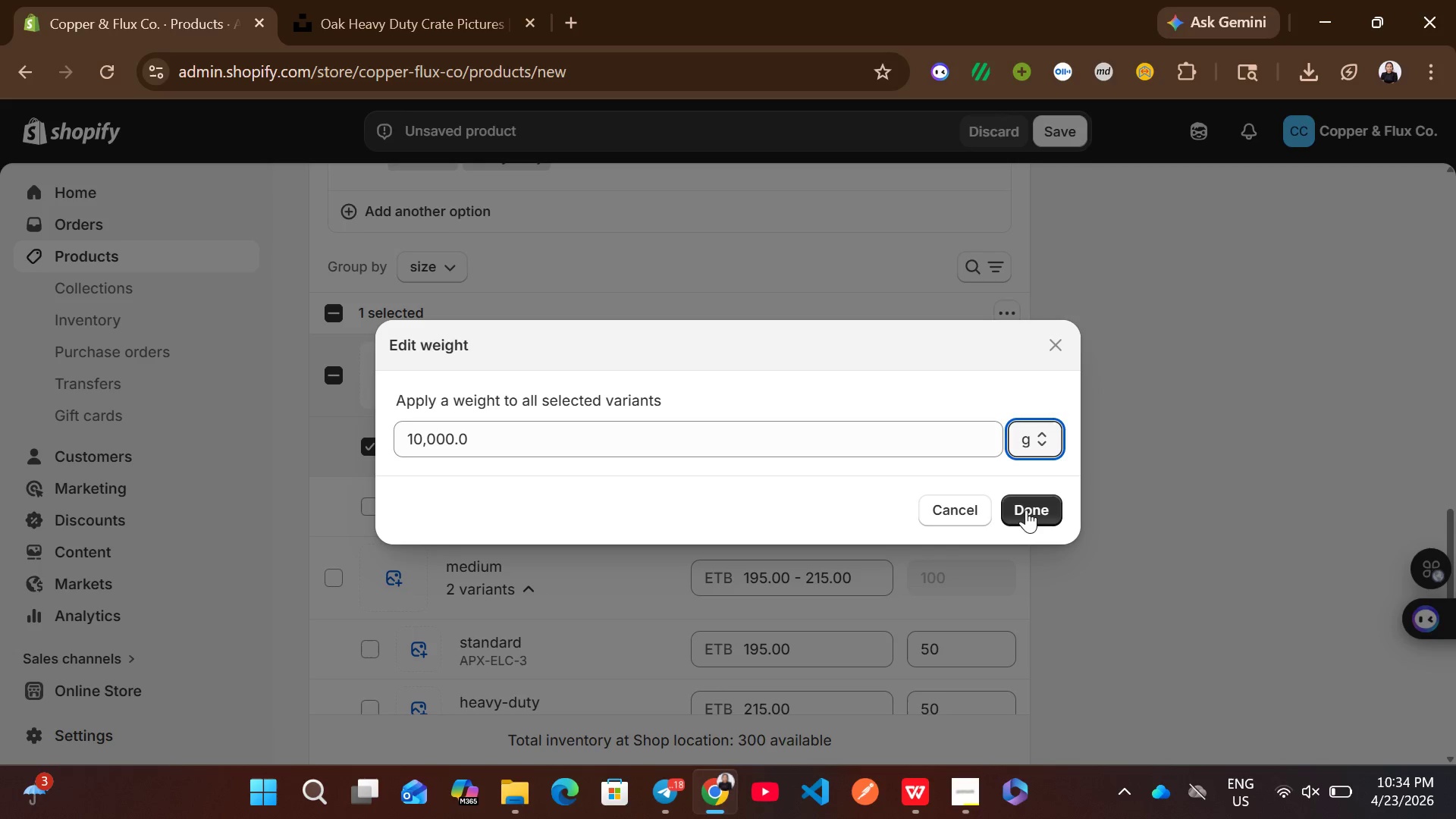 
left_click([1026, 508])
 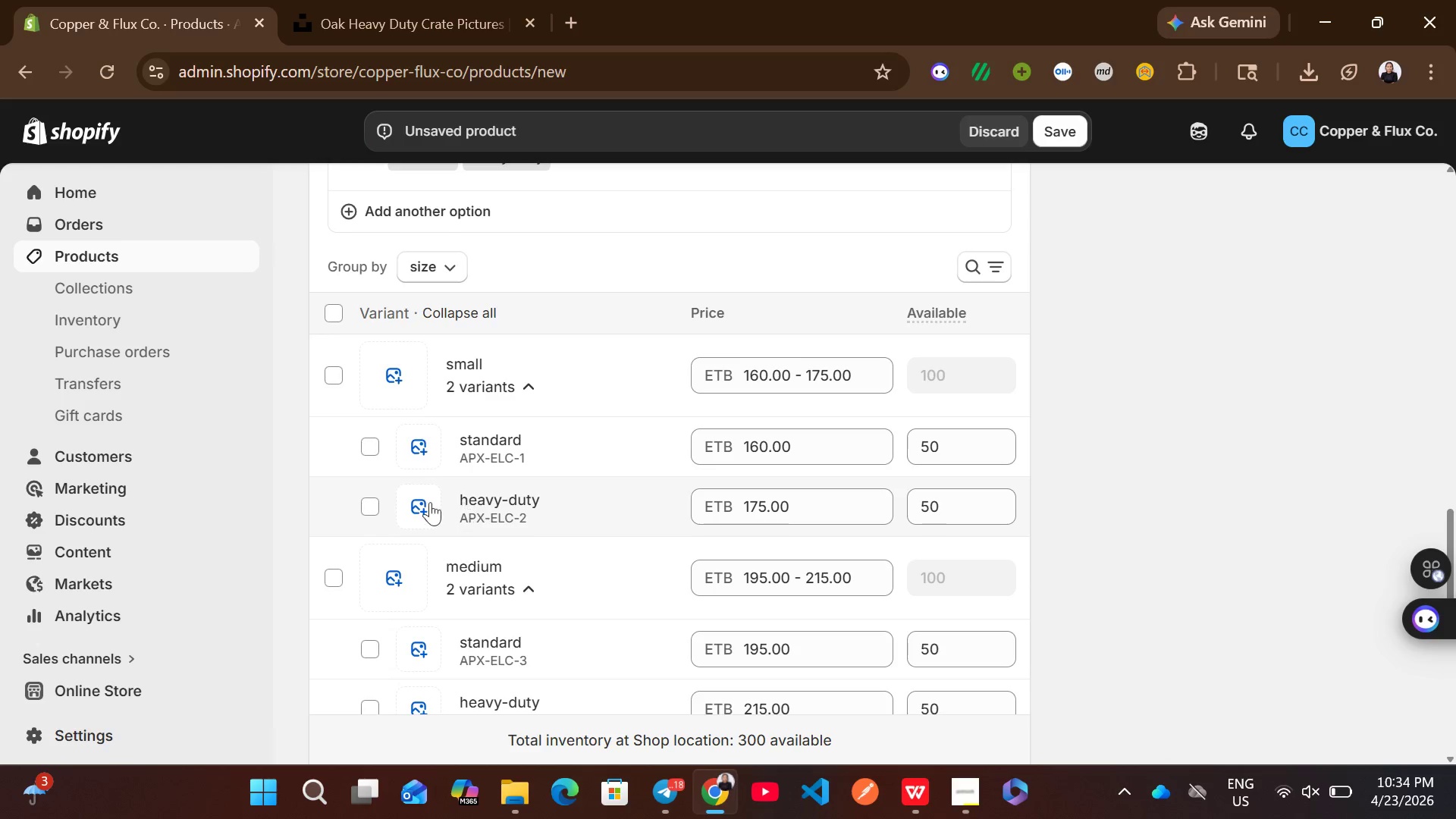 
left_click([362, 502])
 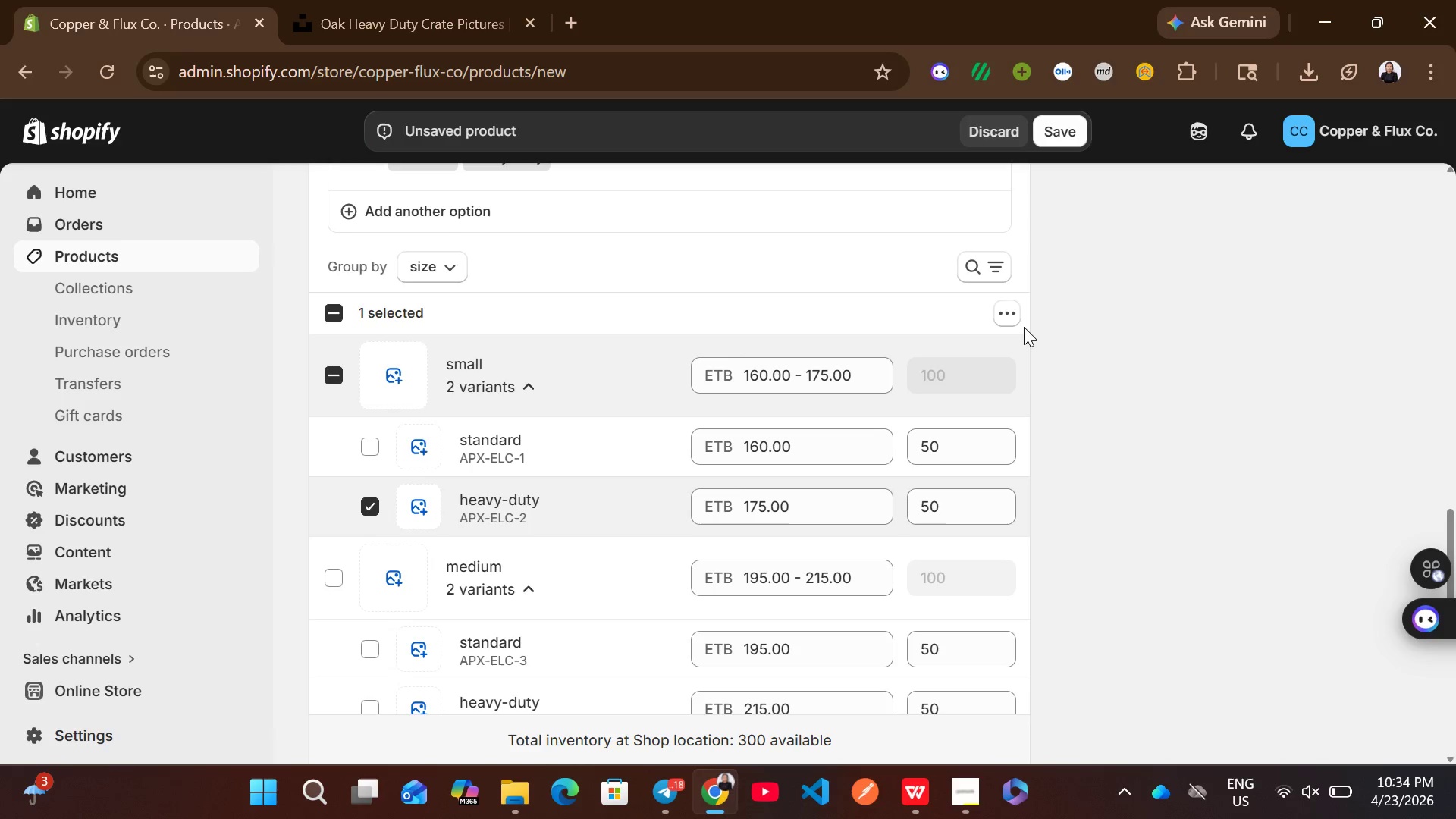 
left_click([1014, 315])
 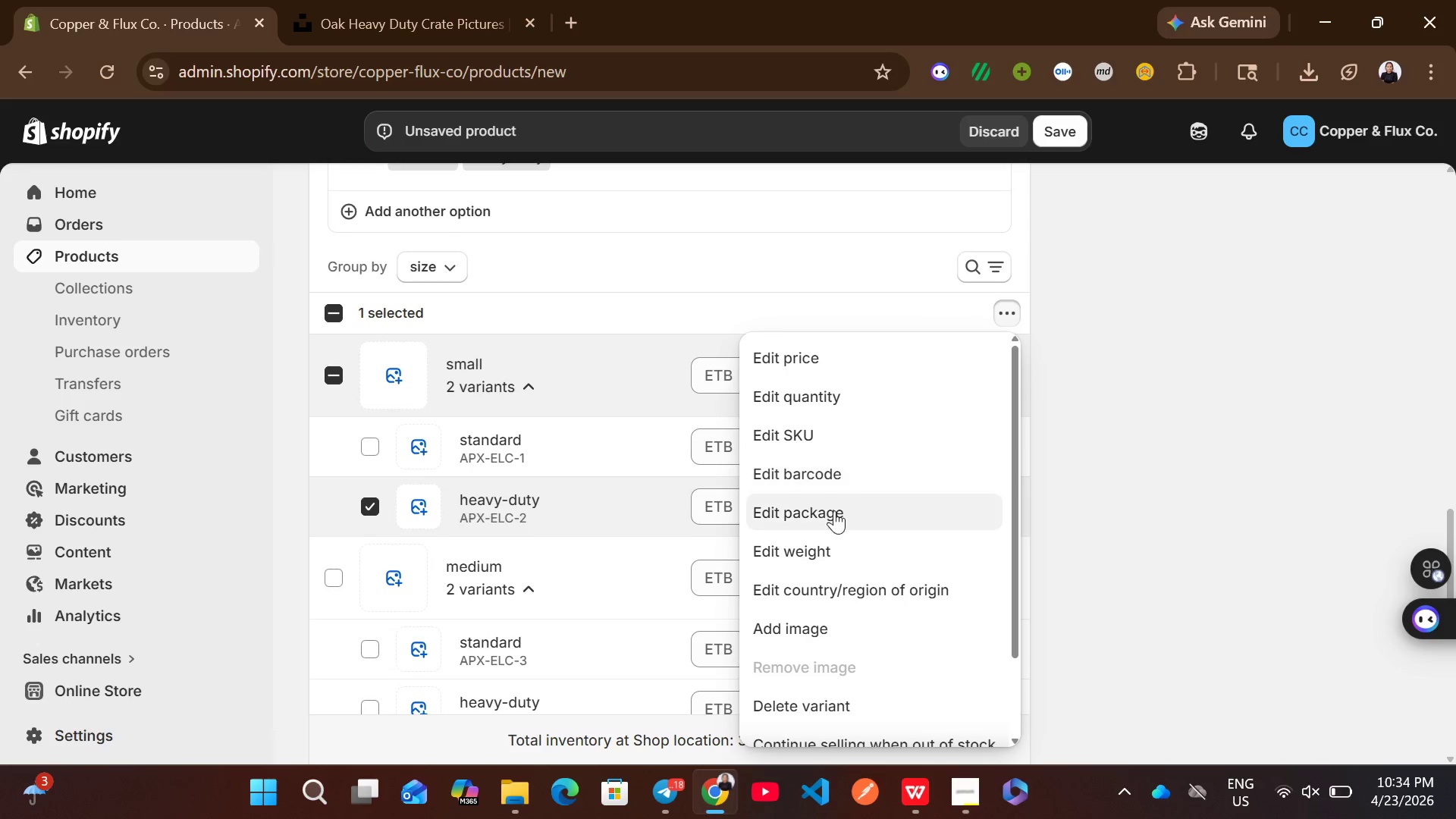 
left_click([826, 548])
 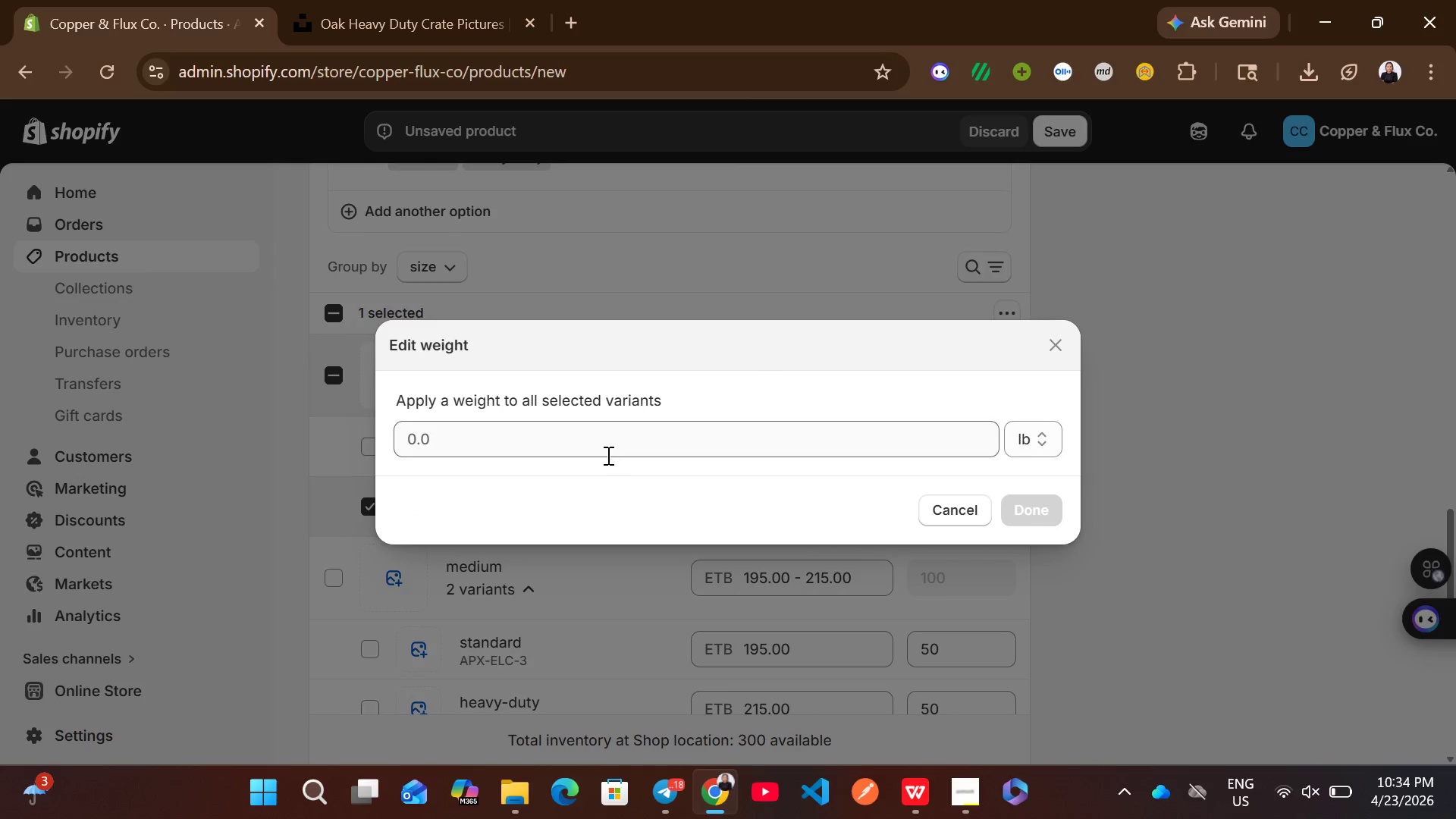 
left_click([554, 446])
 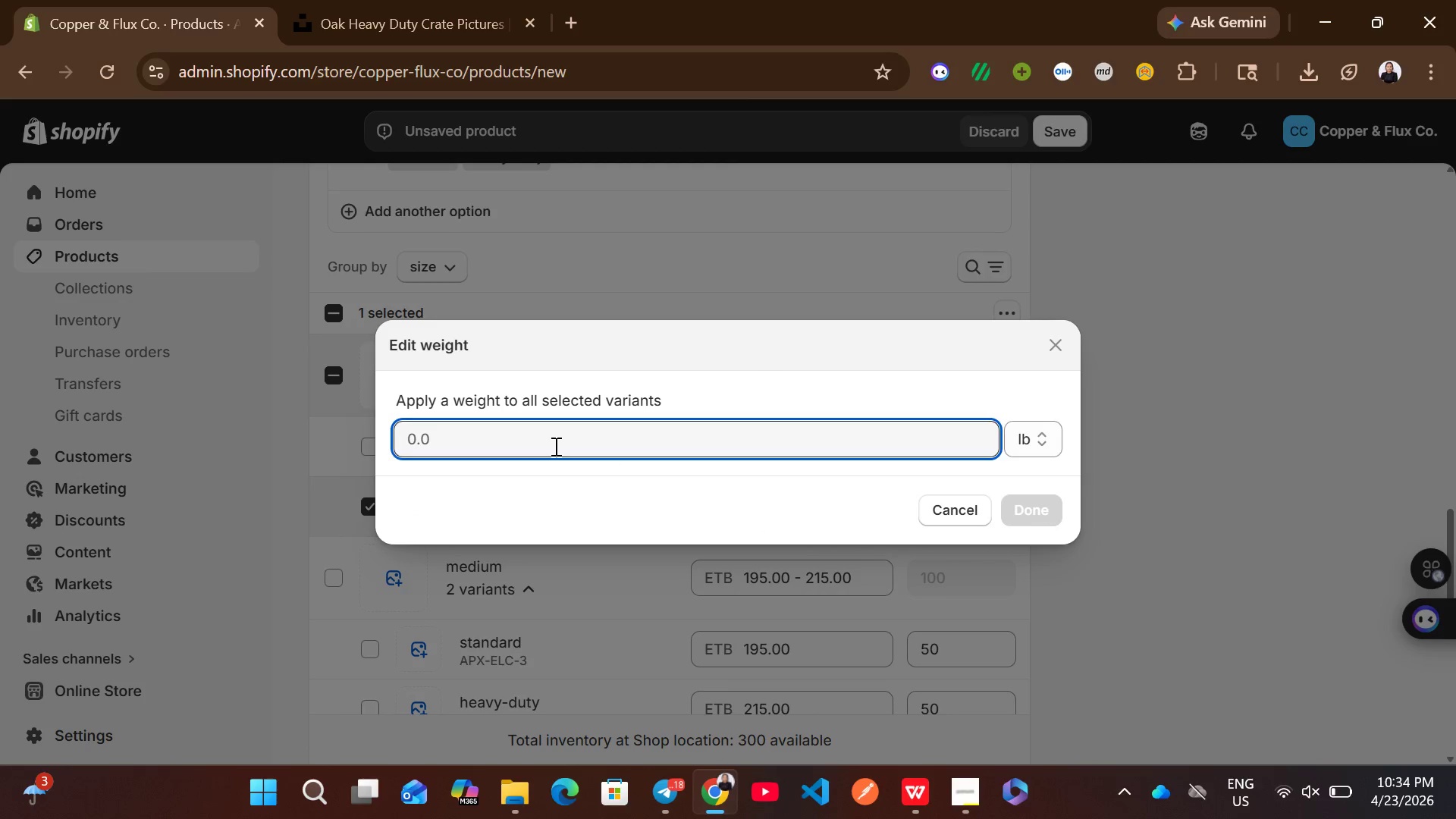 
type(12000)
 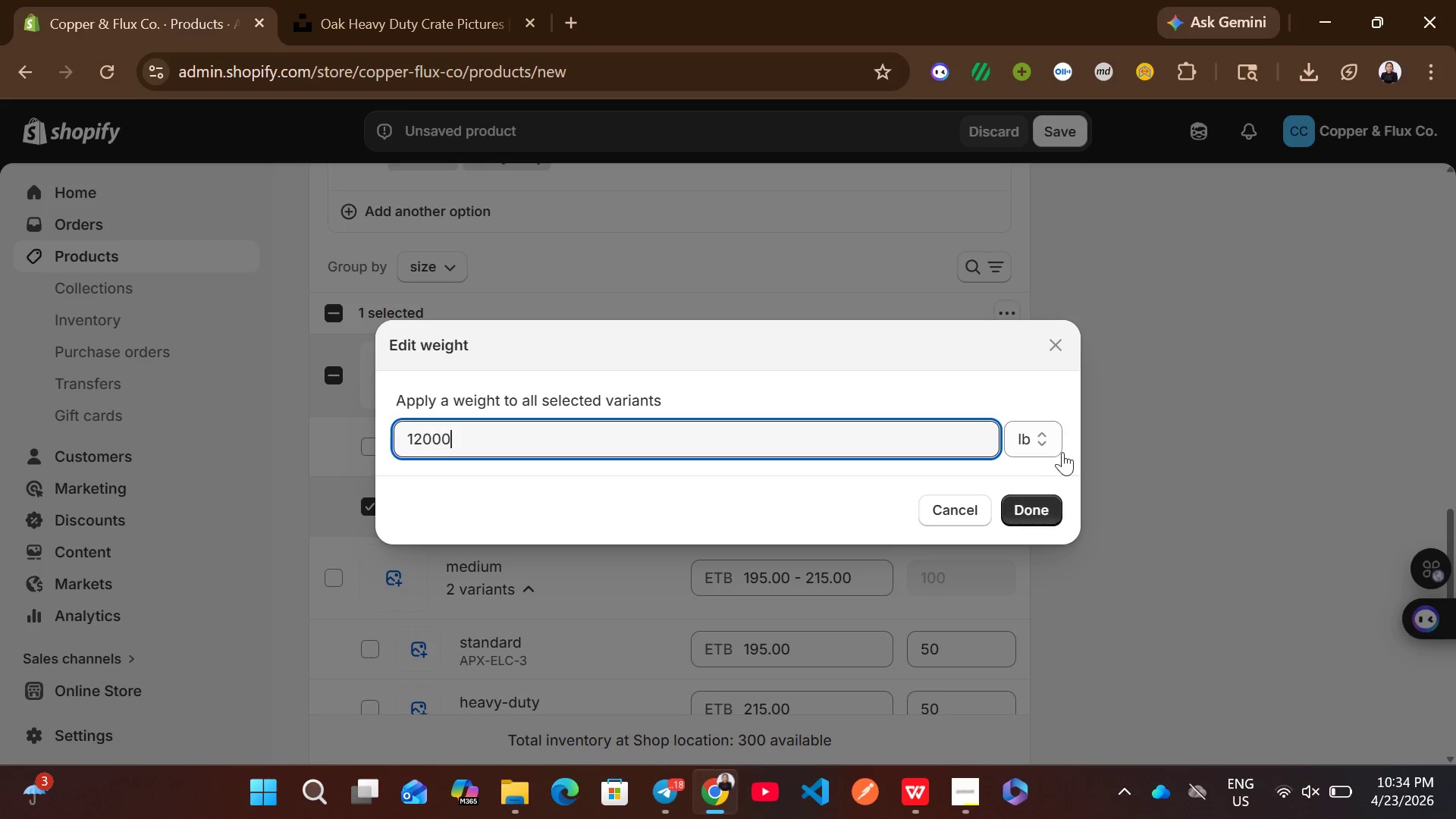 
left_click([1038, 428])
 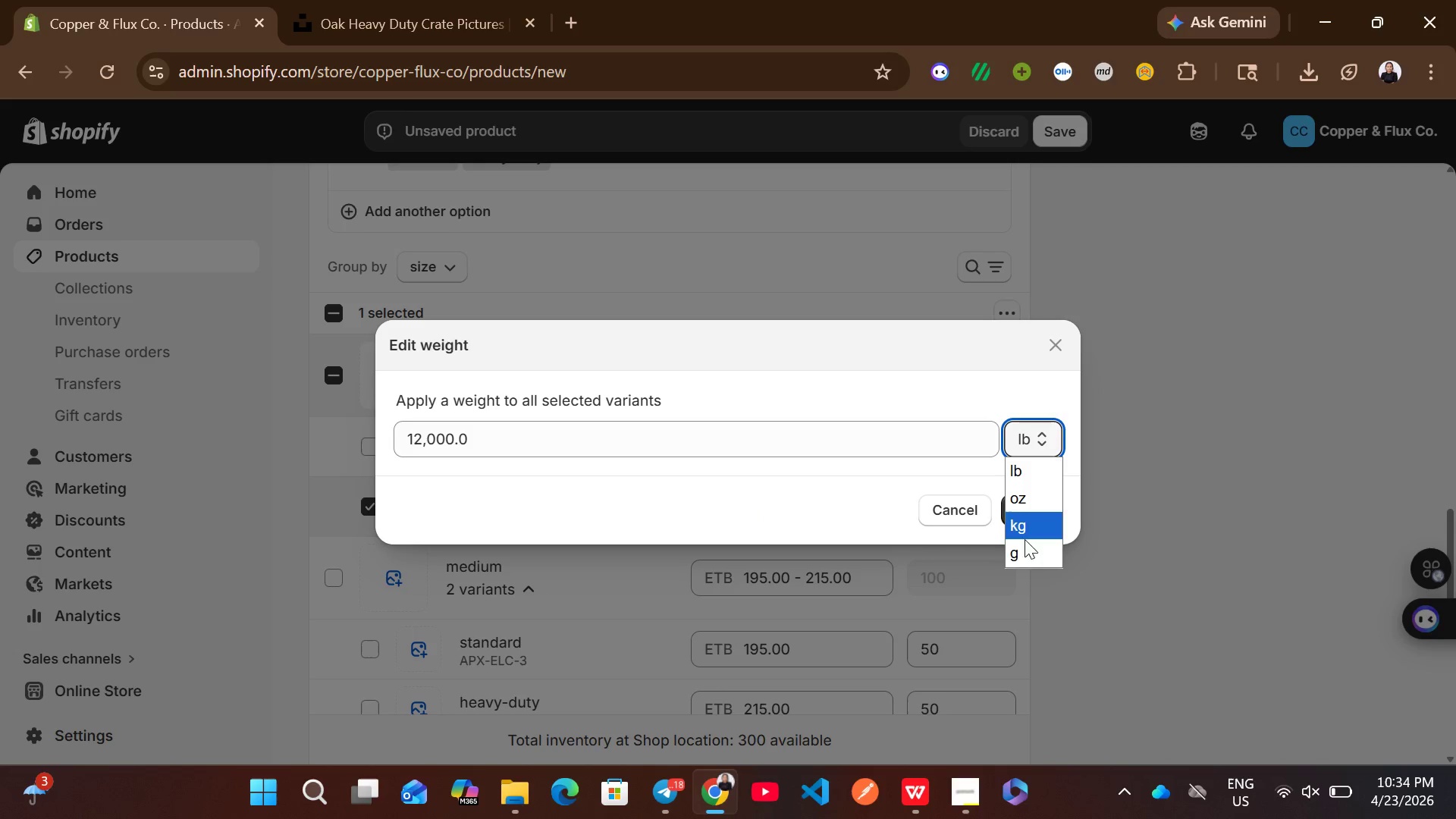 
left_click([1020, 552])
 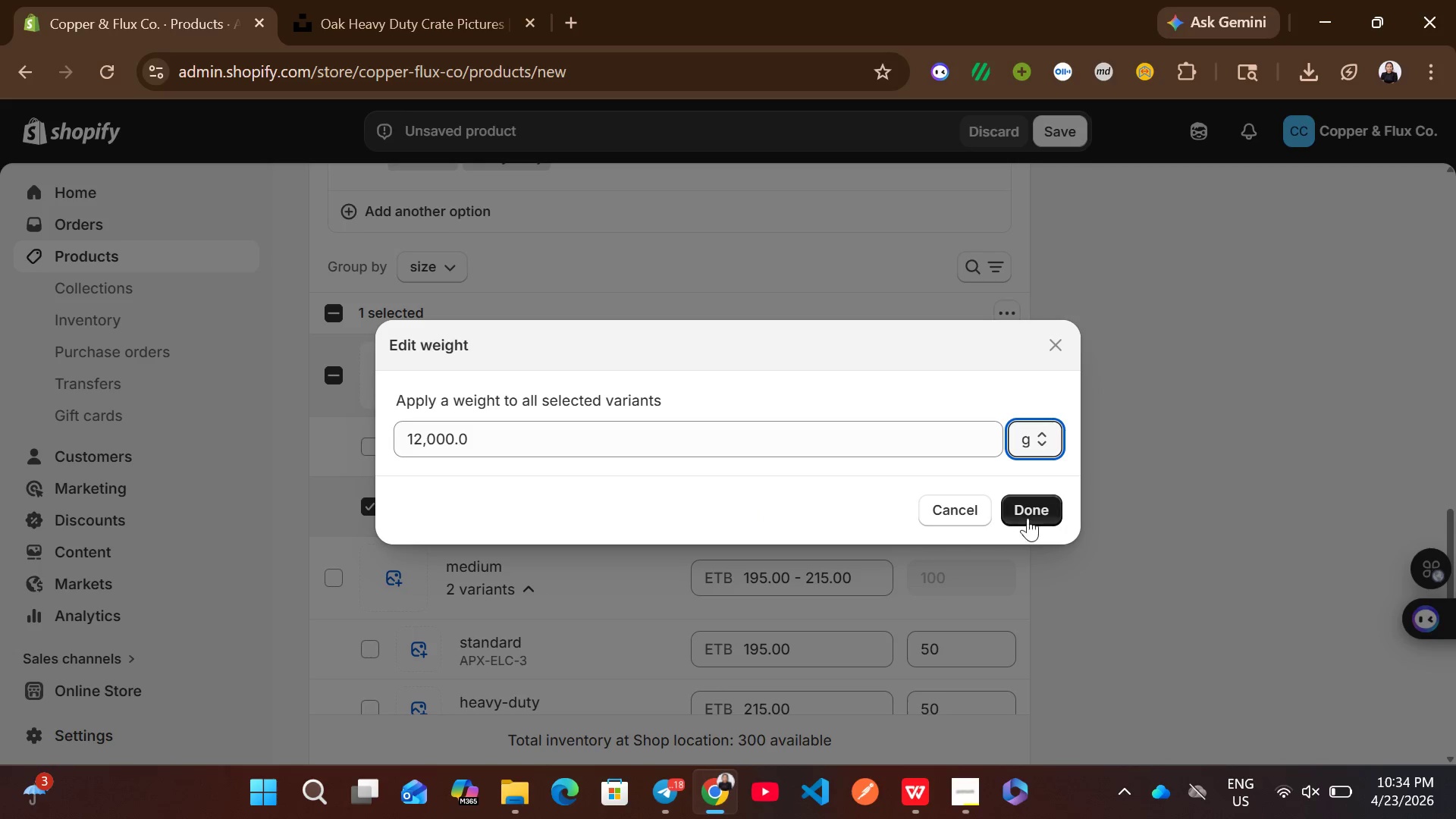 
left_click([1028, 516])
 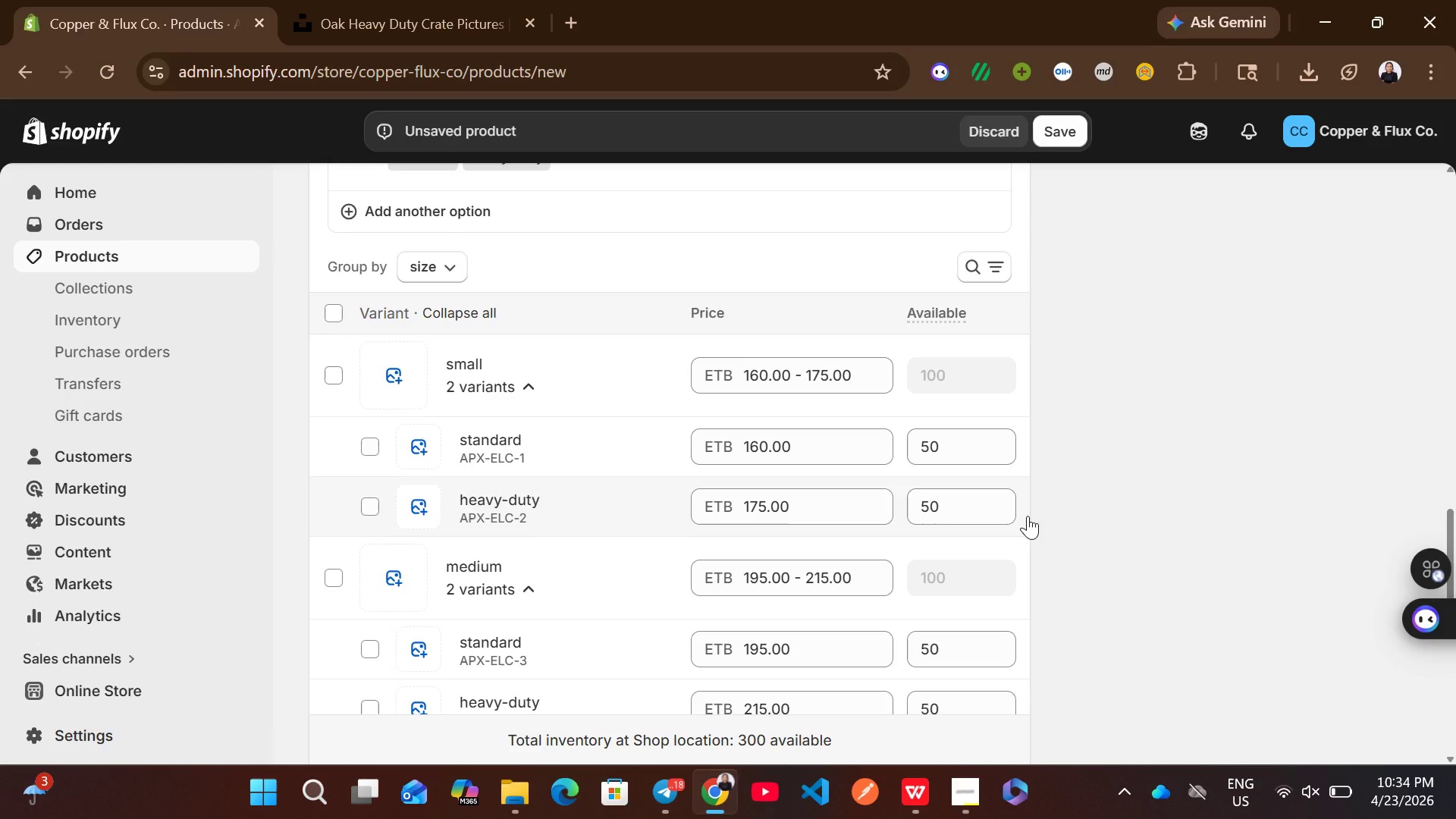 
mouse_move([892, 569])
 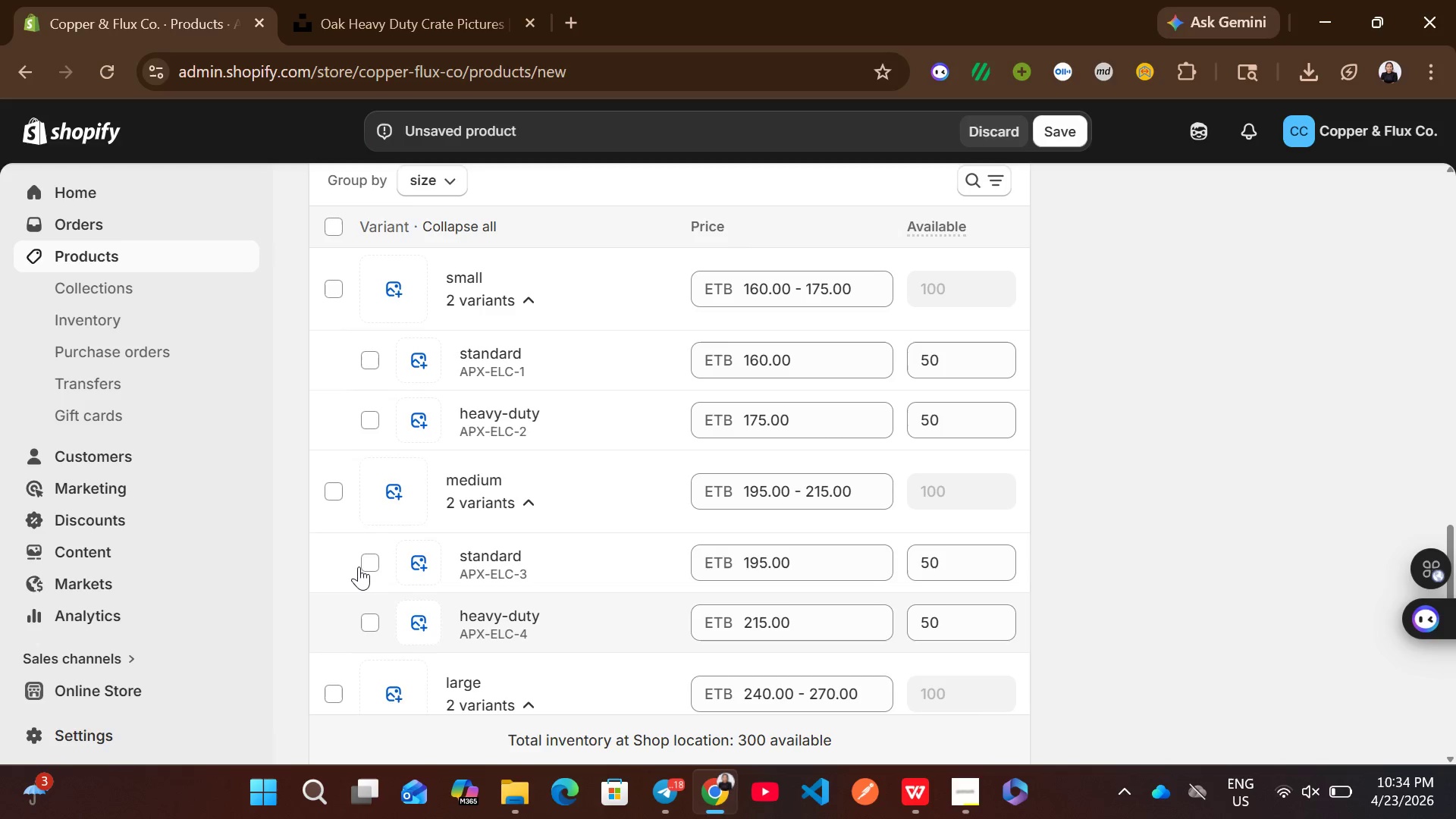 
left_click([359, 566])
 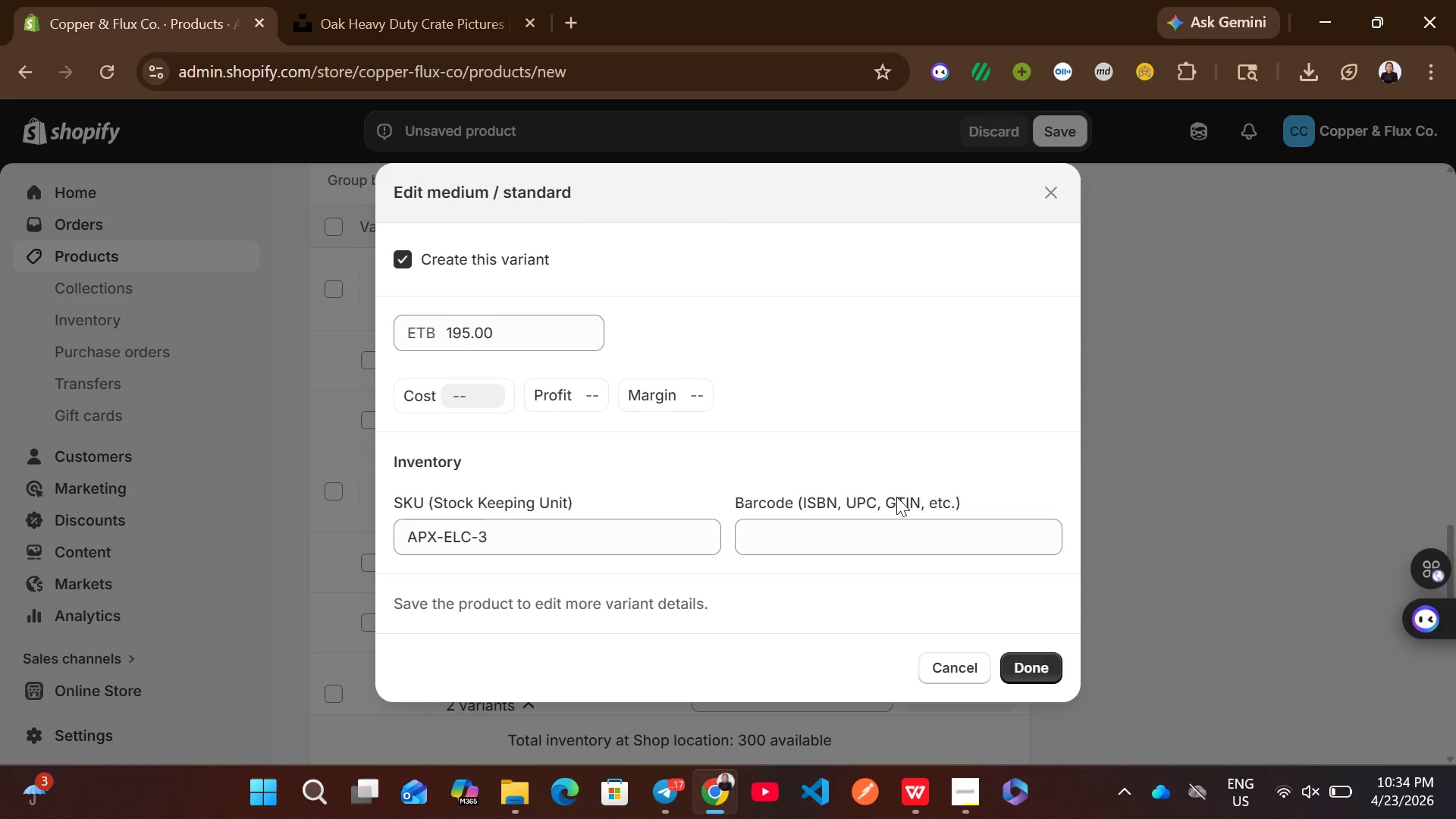 
left_click([945, 665])
 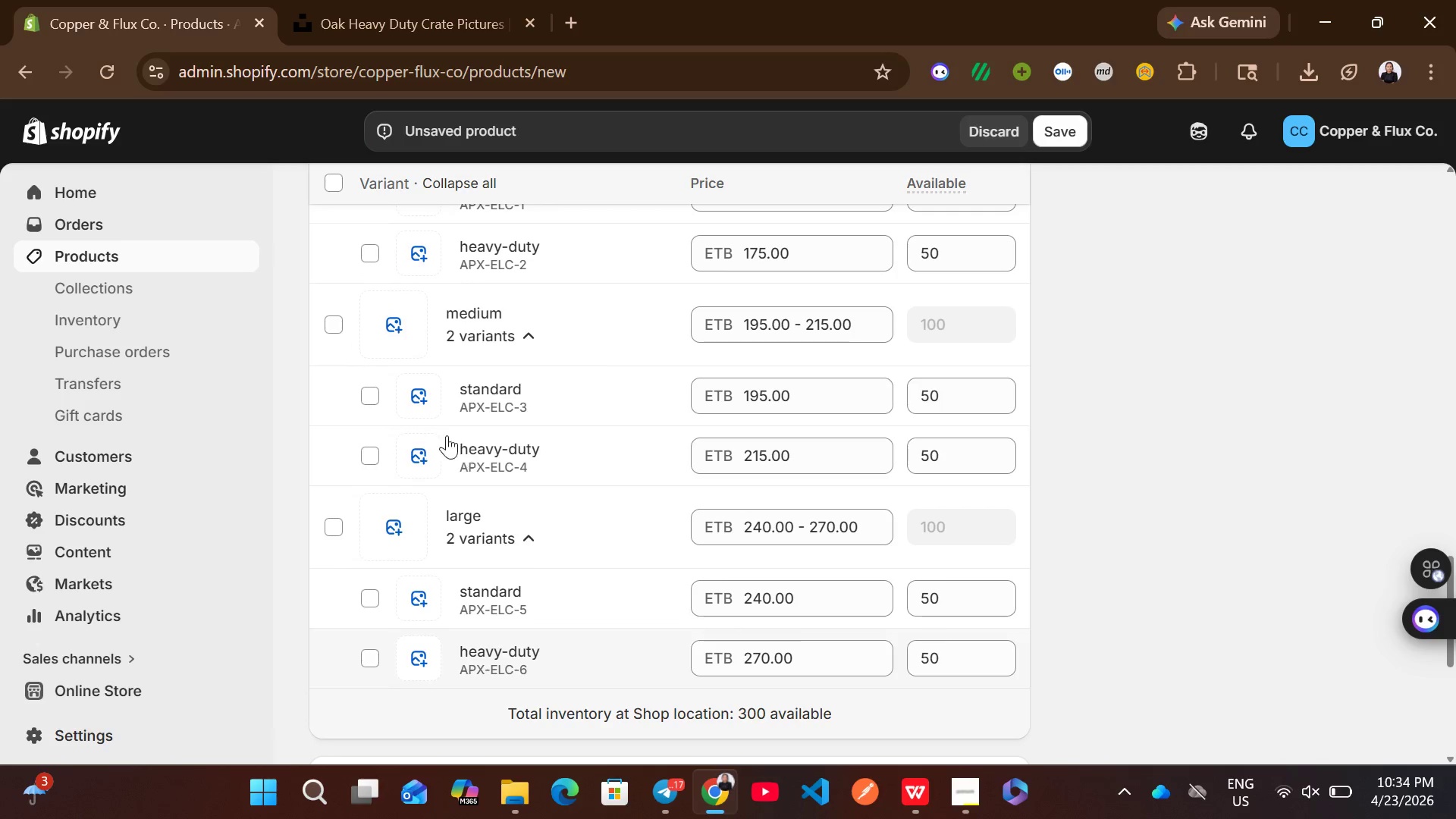 
left_click([366, 396])
 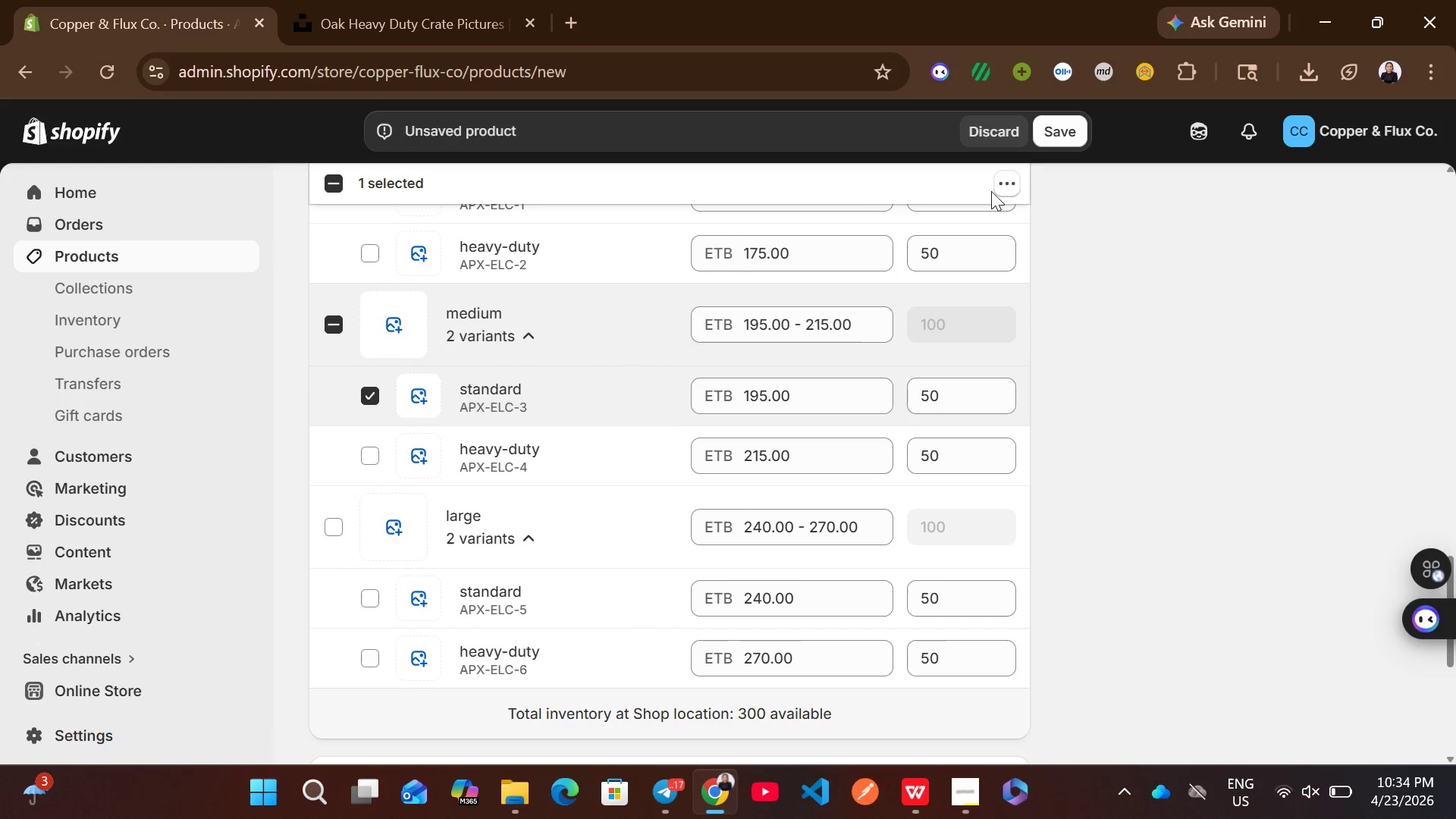 
left_click([997, 188])
 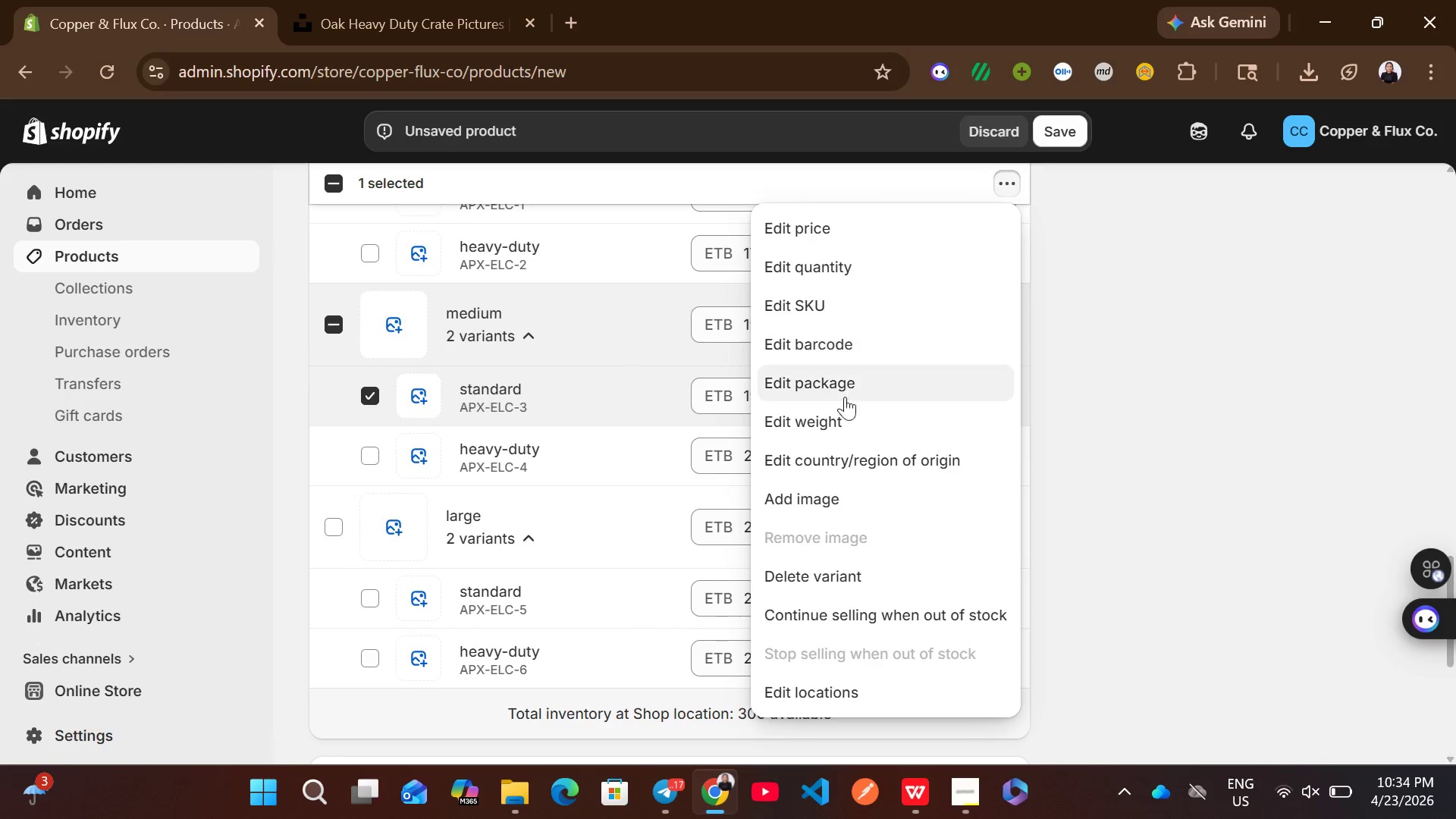 
left_click([831, 419])
 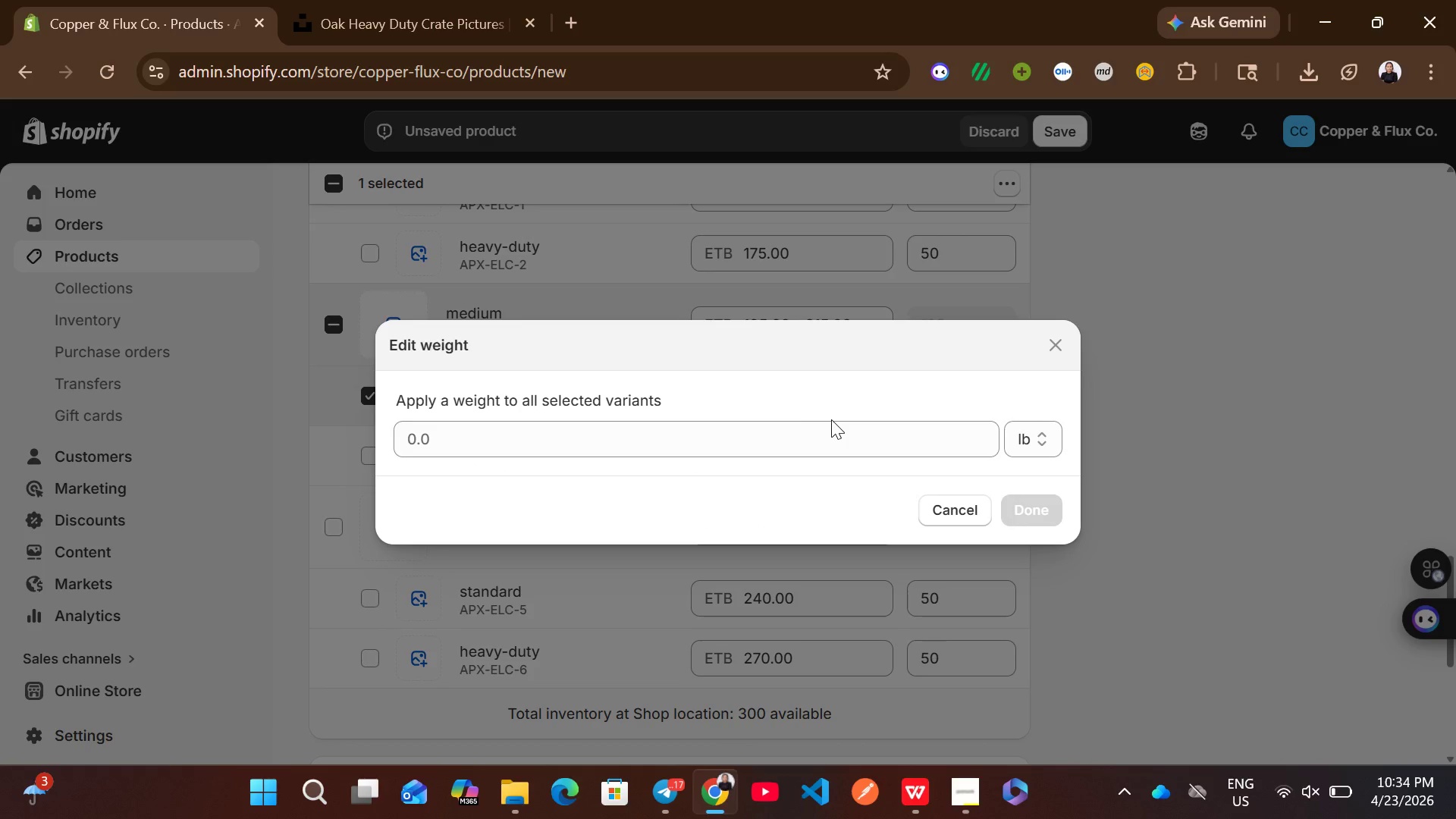 
left_click([758, 431])
 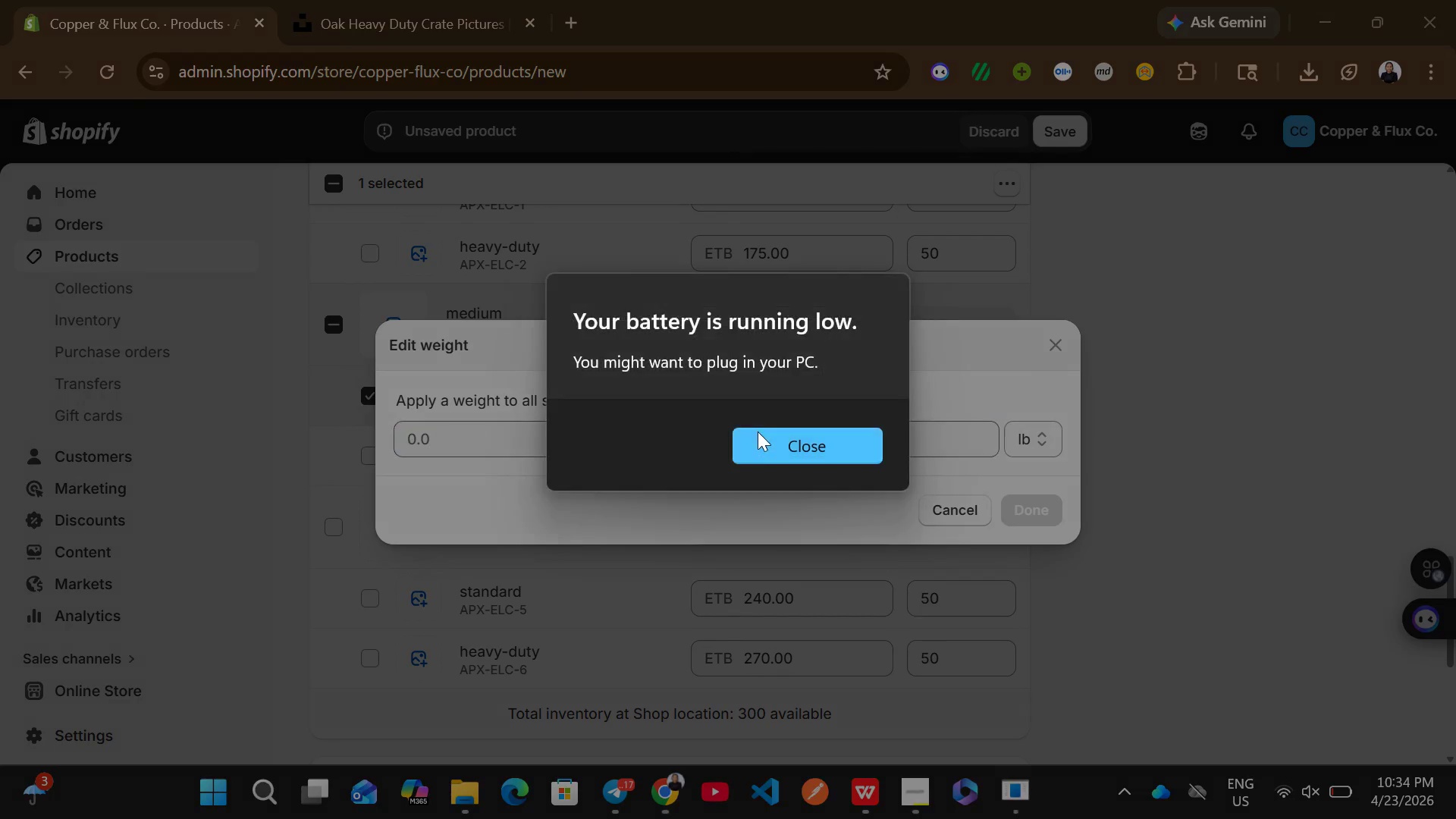 
left_click([813, 437])
 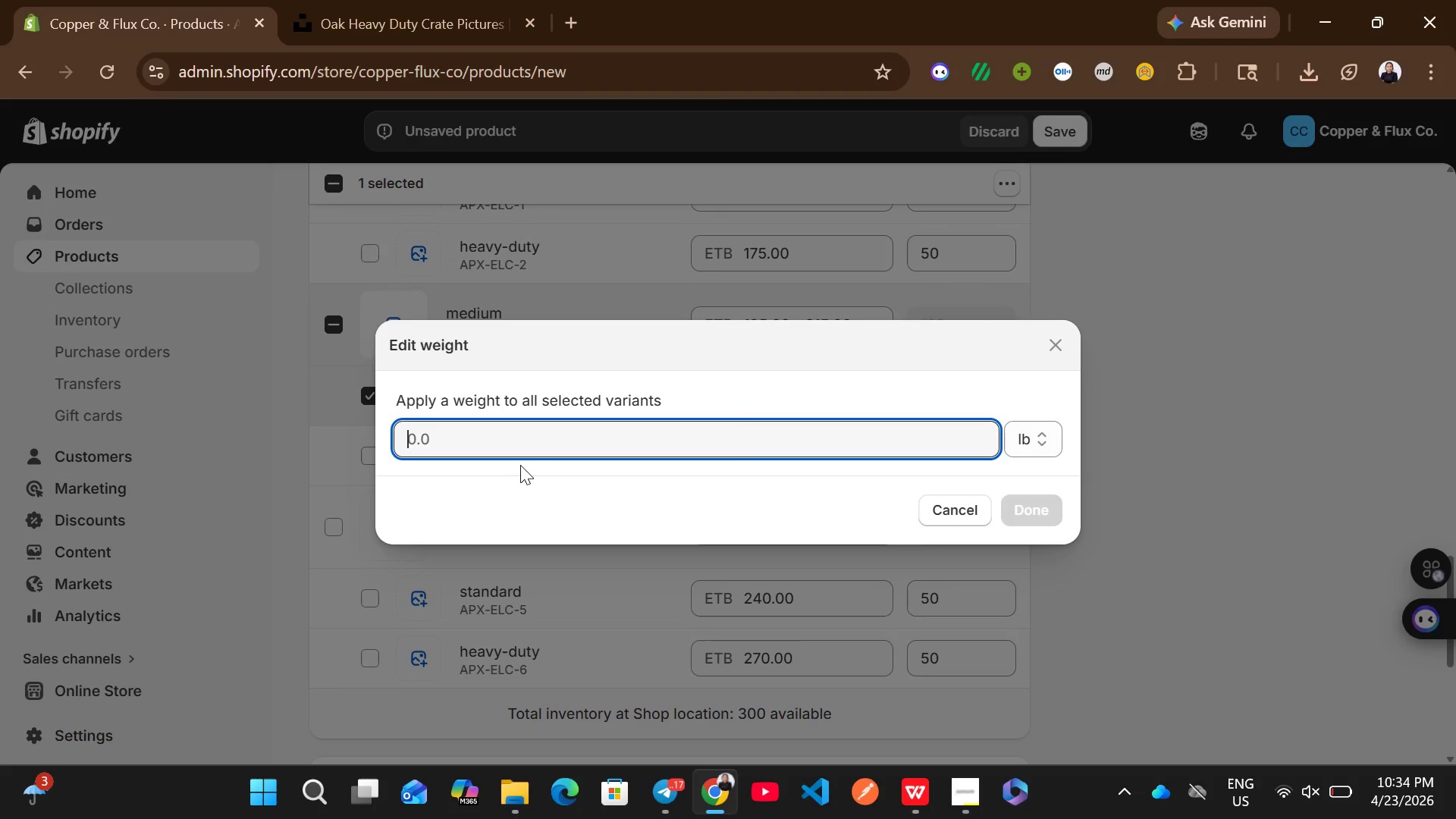 
type(15000)
 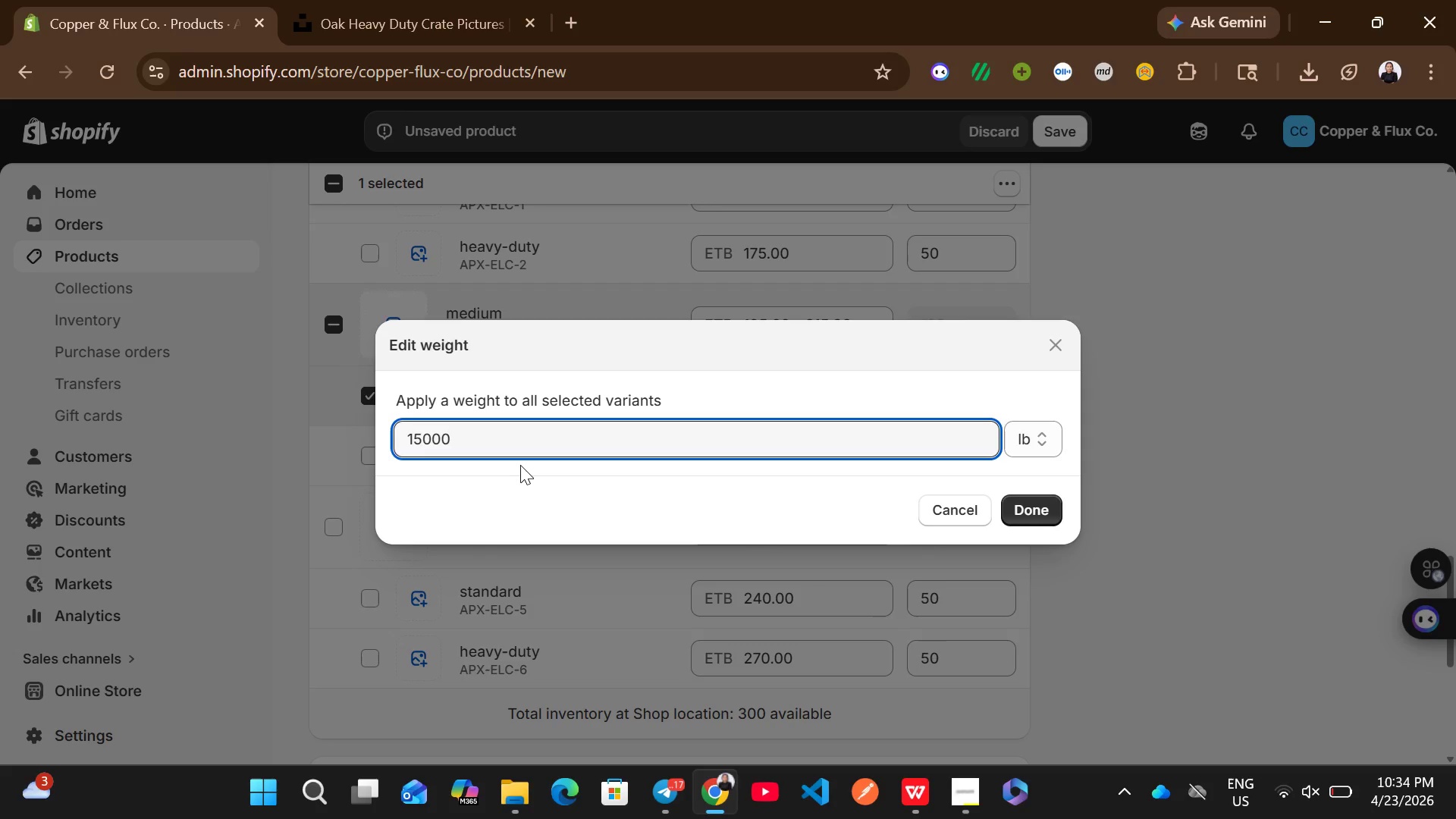 
wait(6.64)
 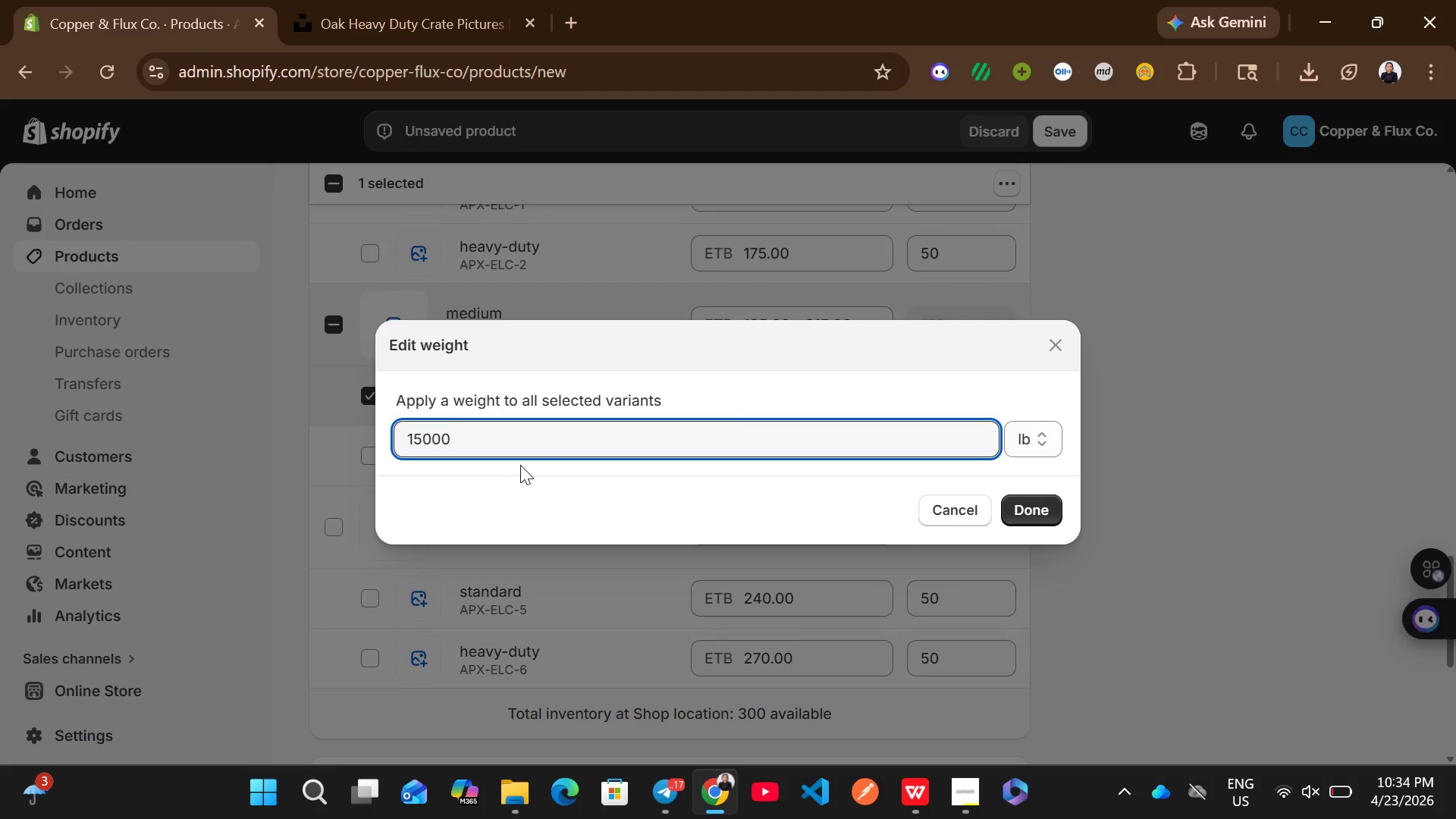 
left_click([1039, 456])
 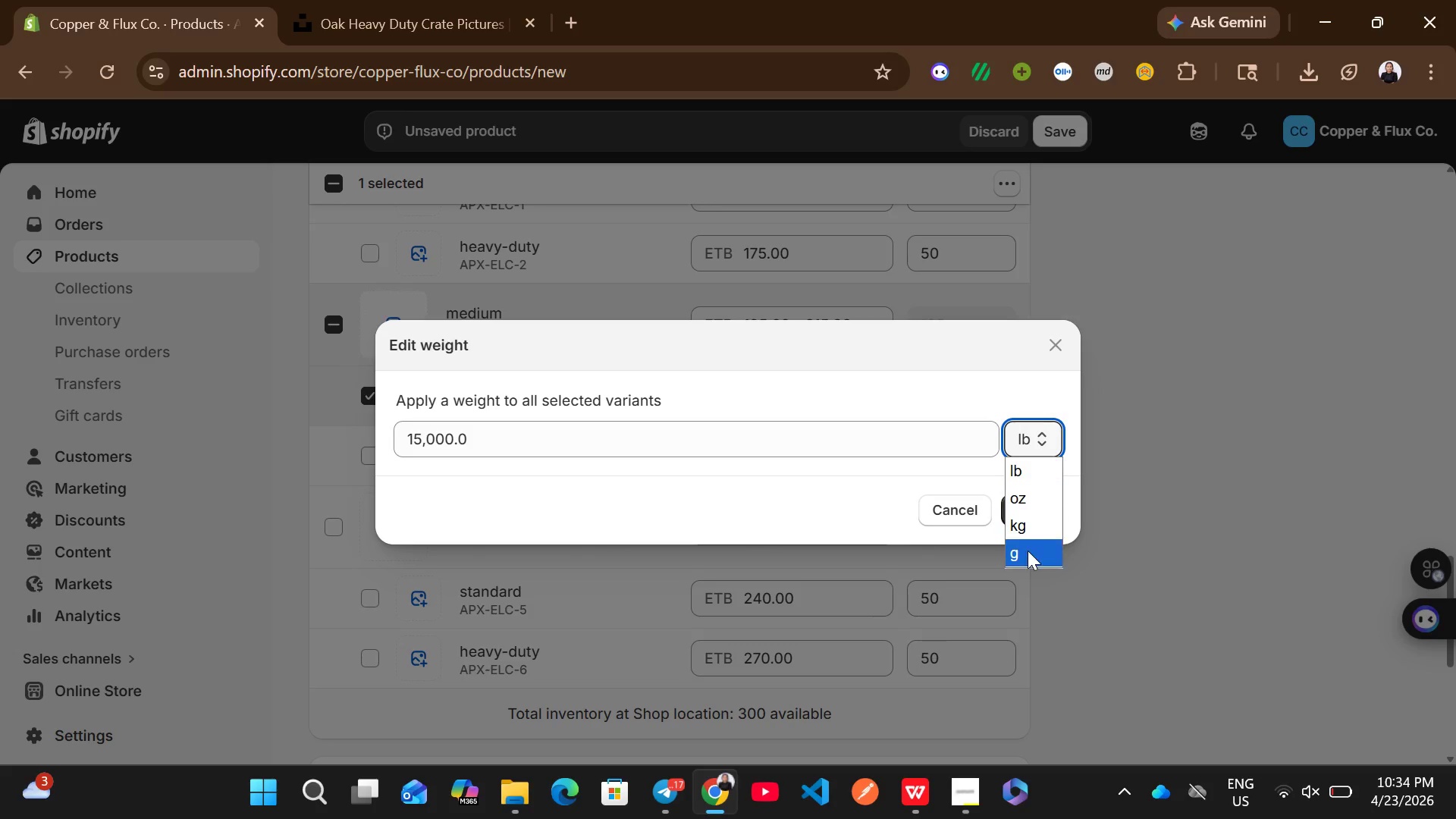 
left_click([1026, 554])
 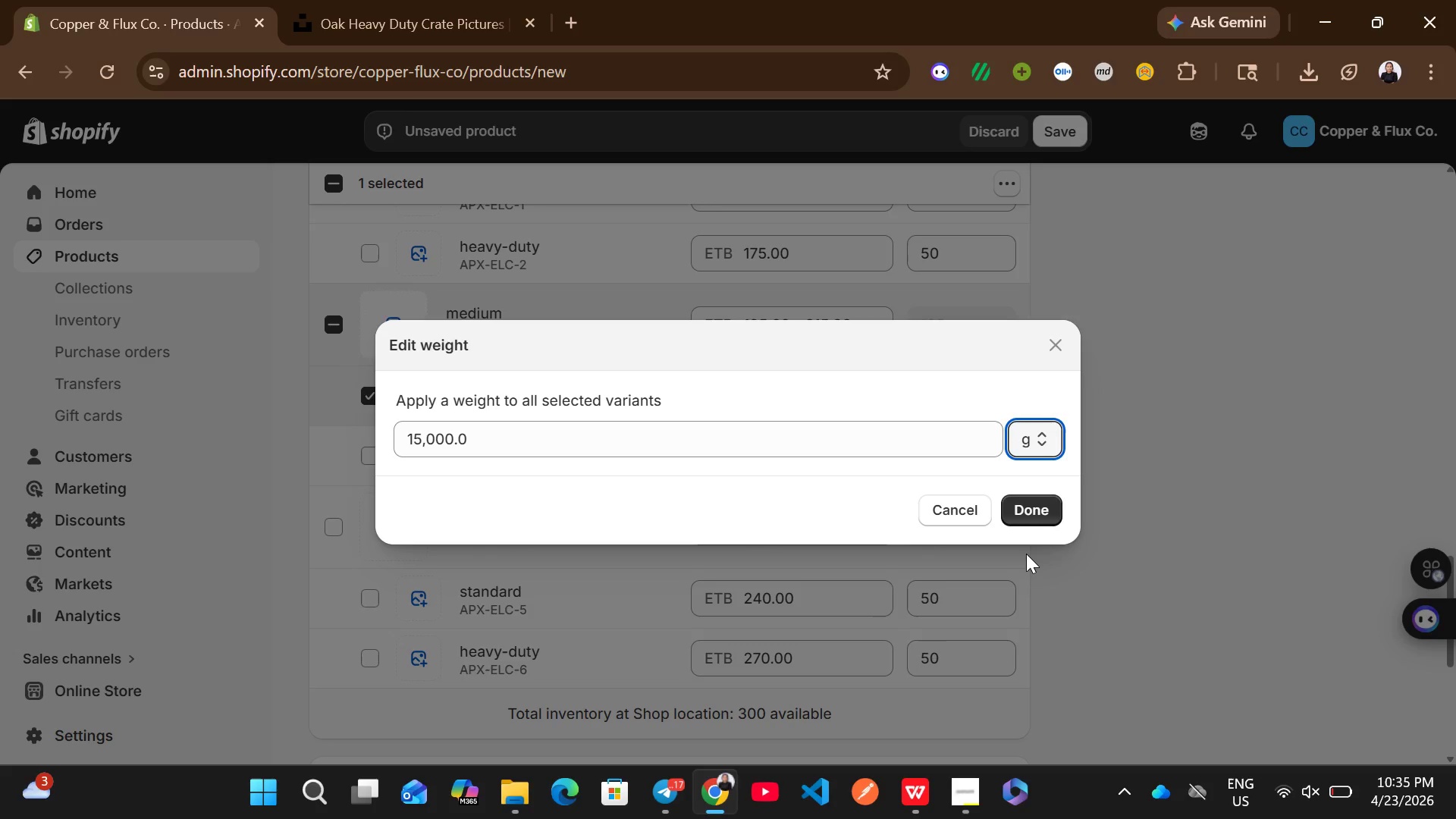 
wait(19.14)
 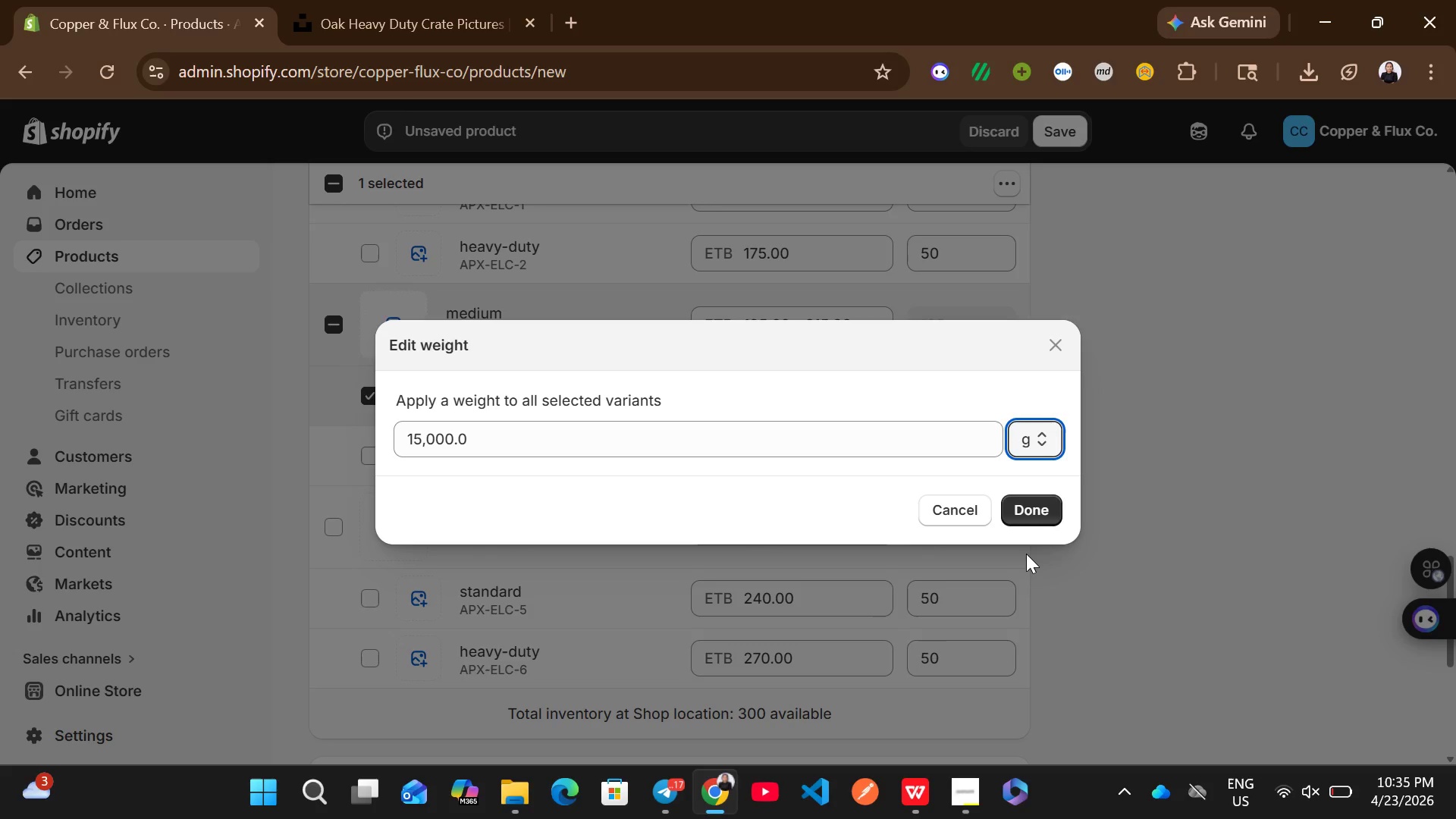 
left_click([1031, 512])
 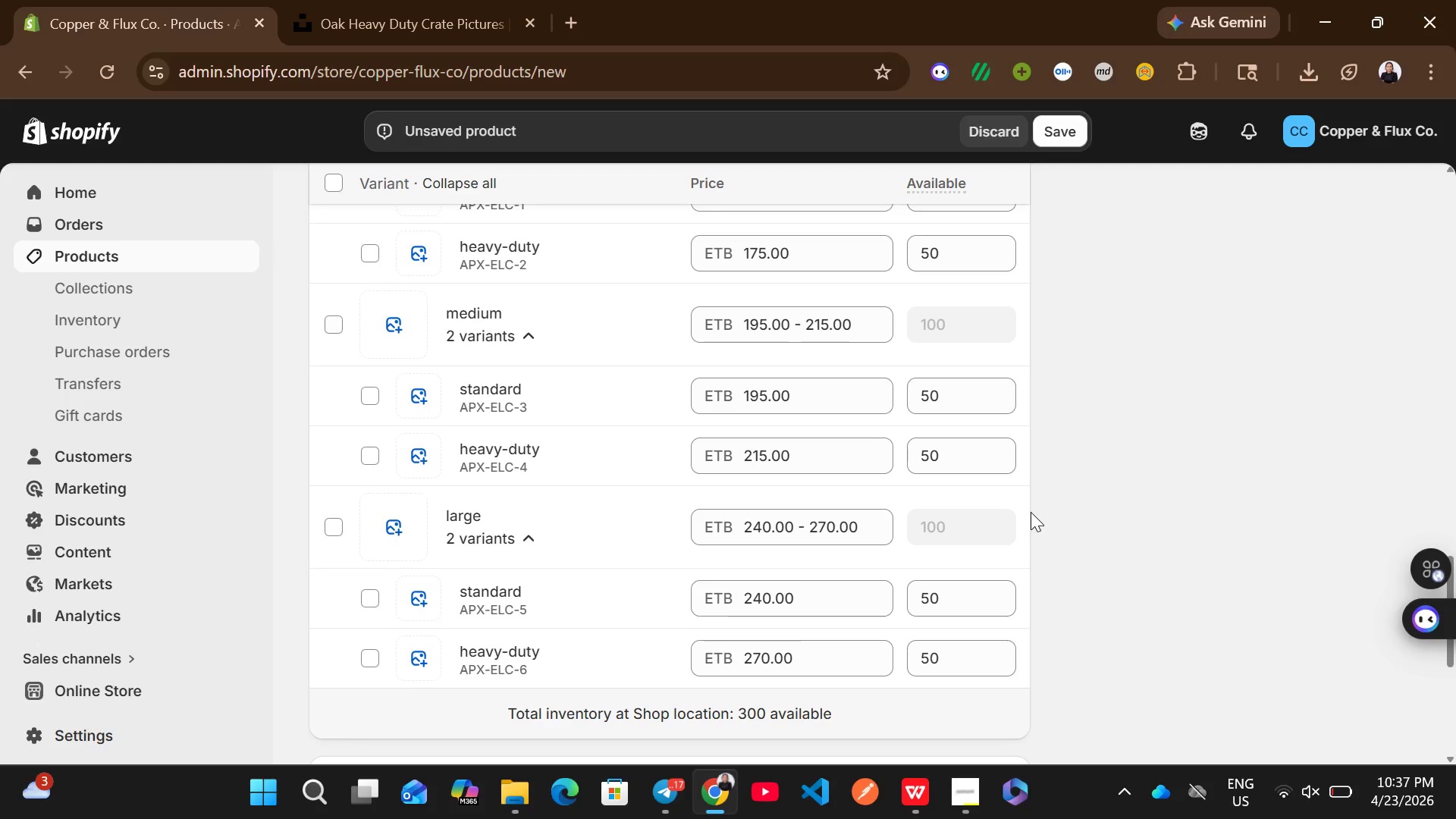 
wait(134.09)
 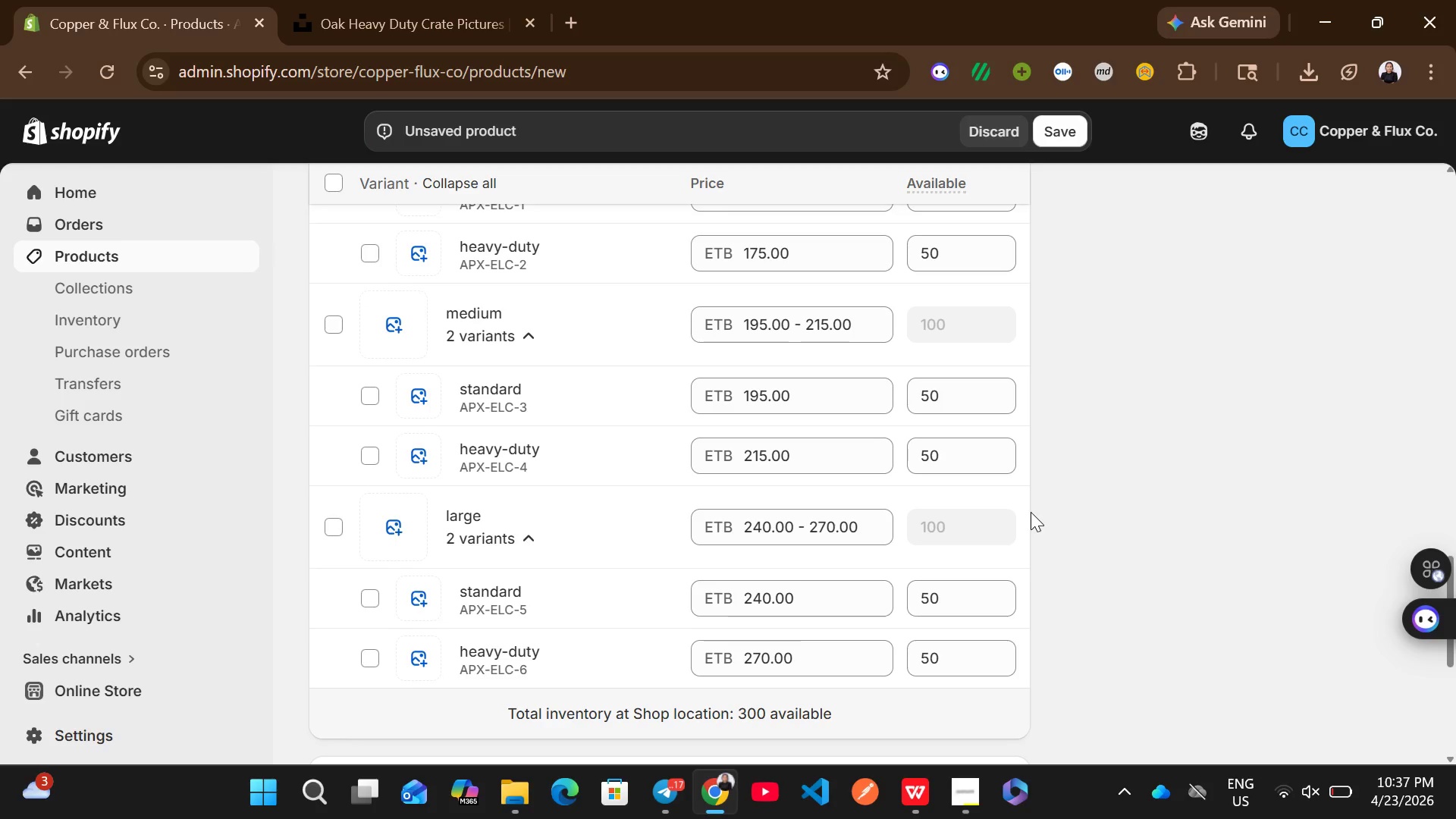 
left_click([380, 594])
 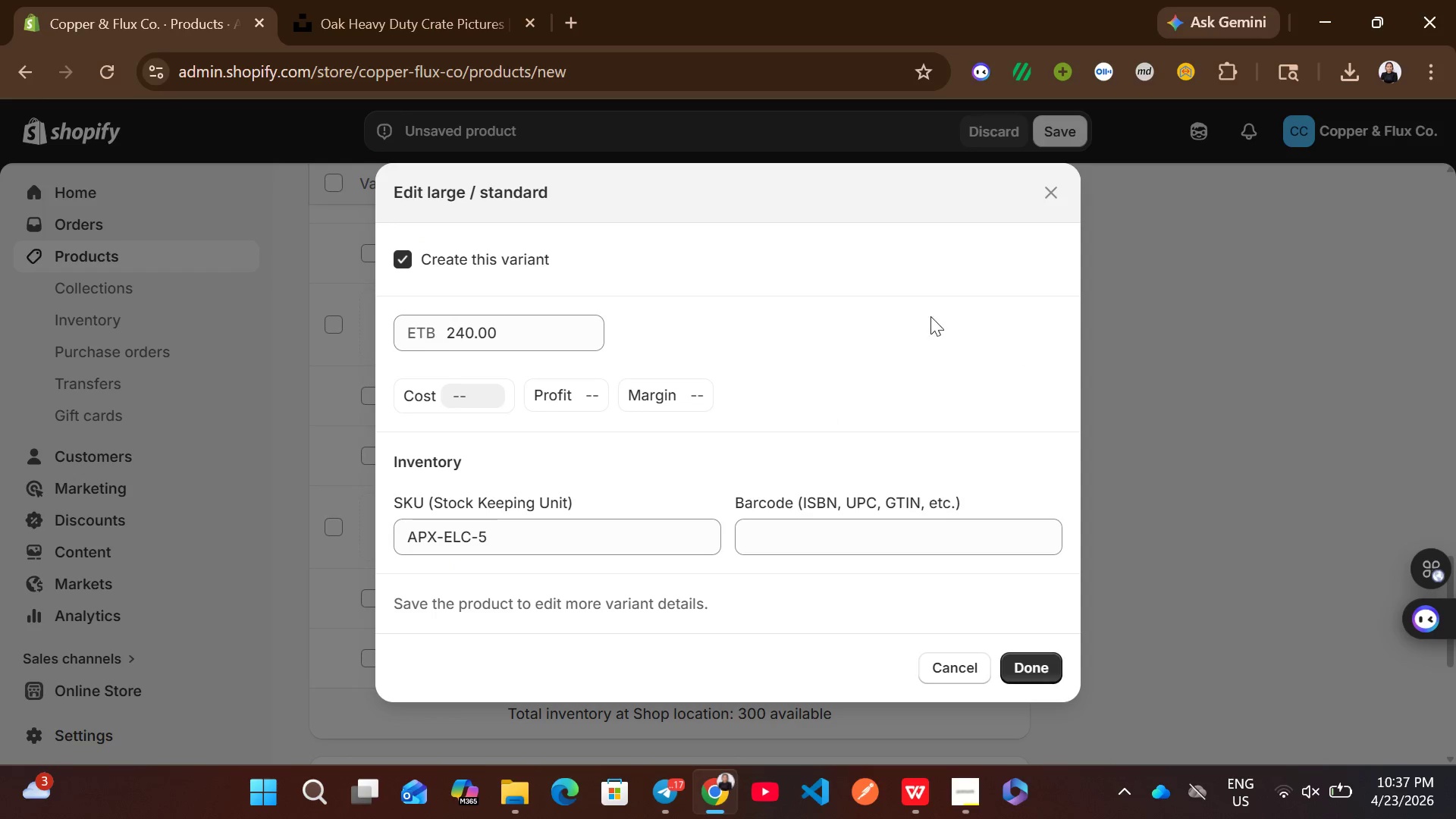 
left_click([1050, 200])
 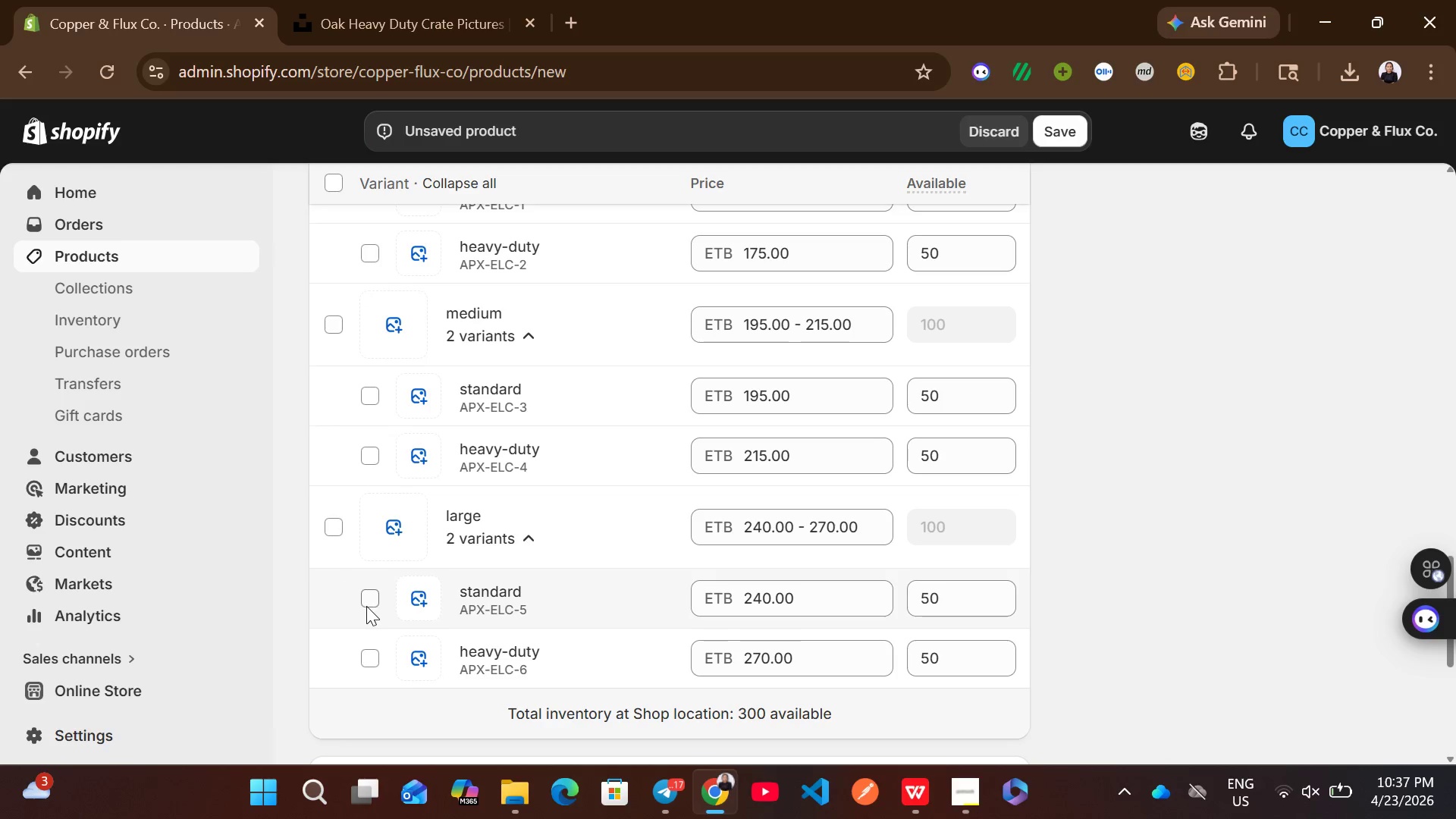 
left_click([377, 606])
 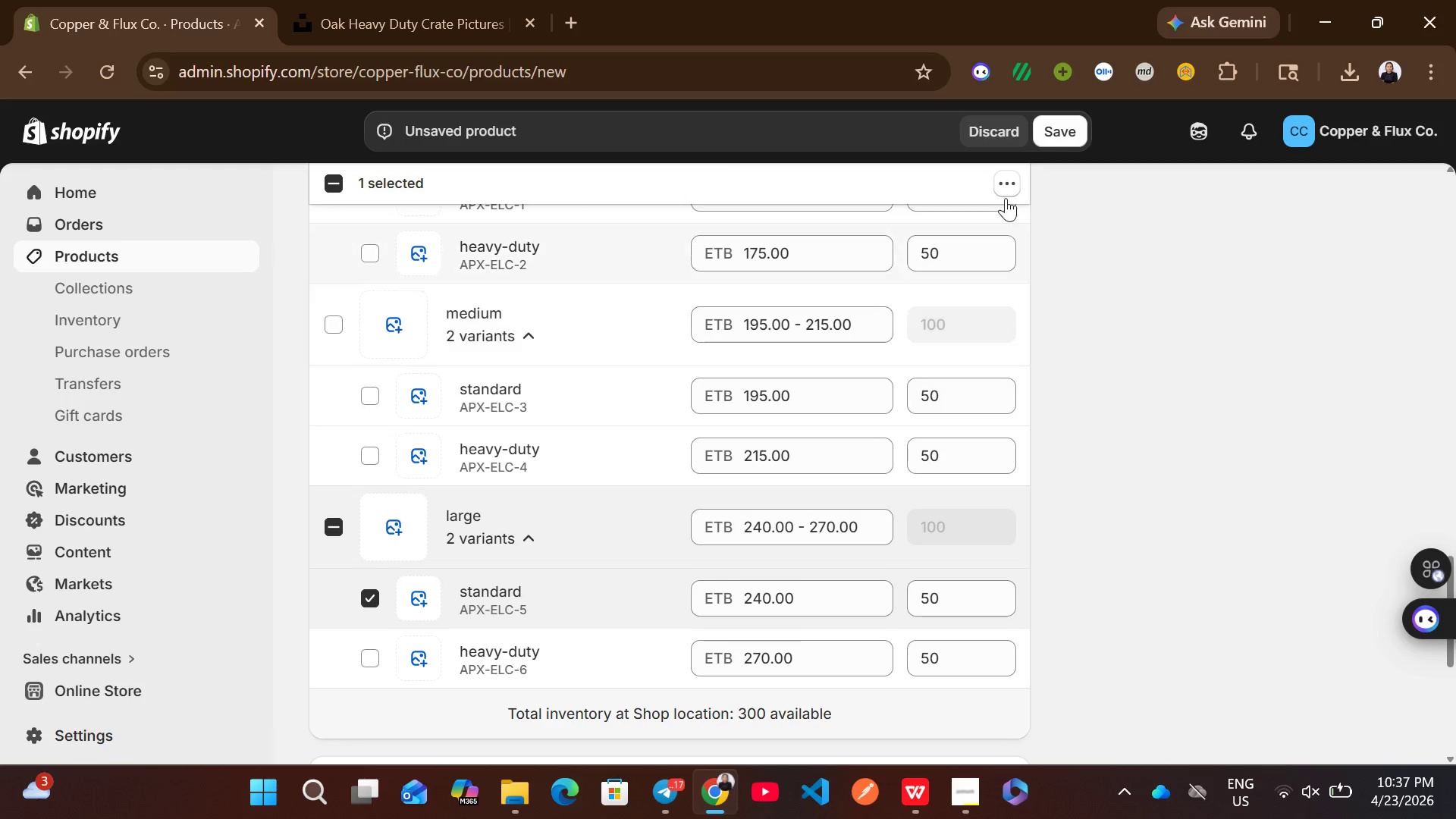 
left_click([1006, 183])
 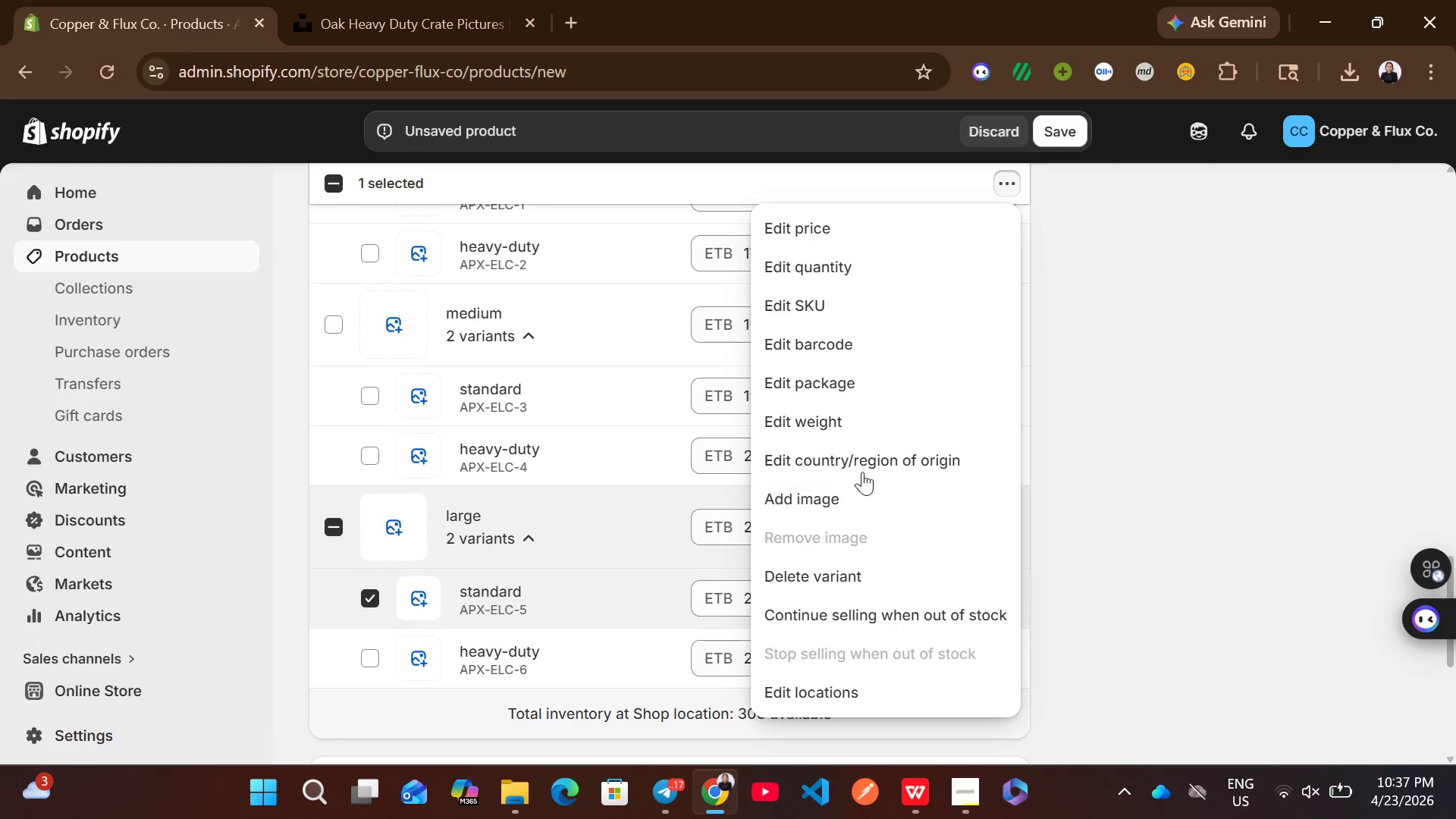 
left_click([819, 406])
 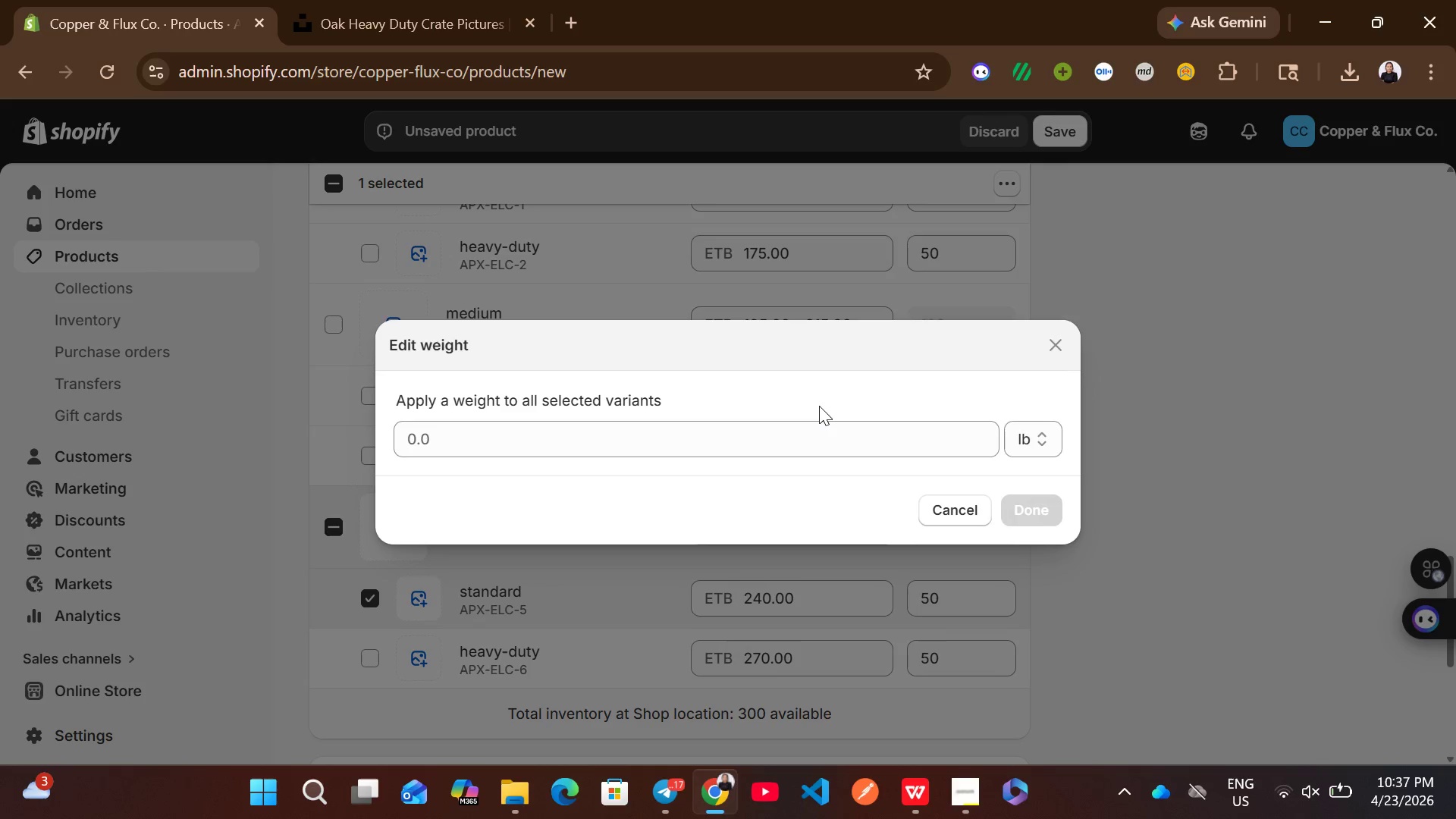 
wait(7.83)
 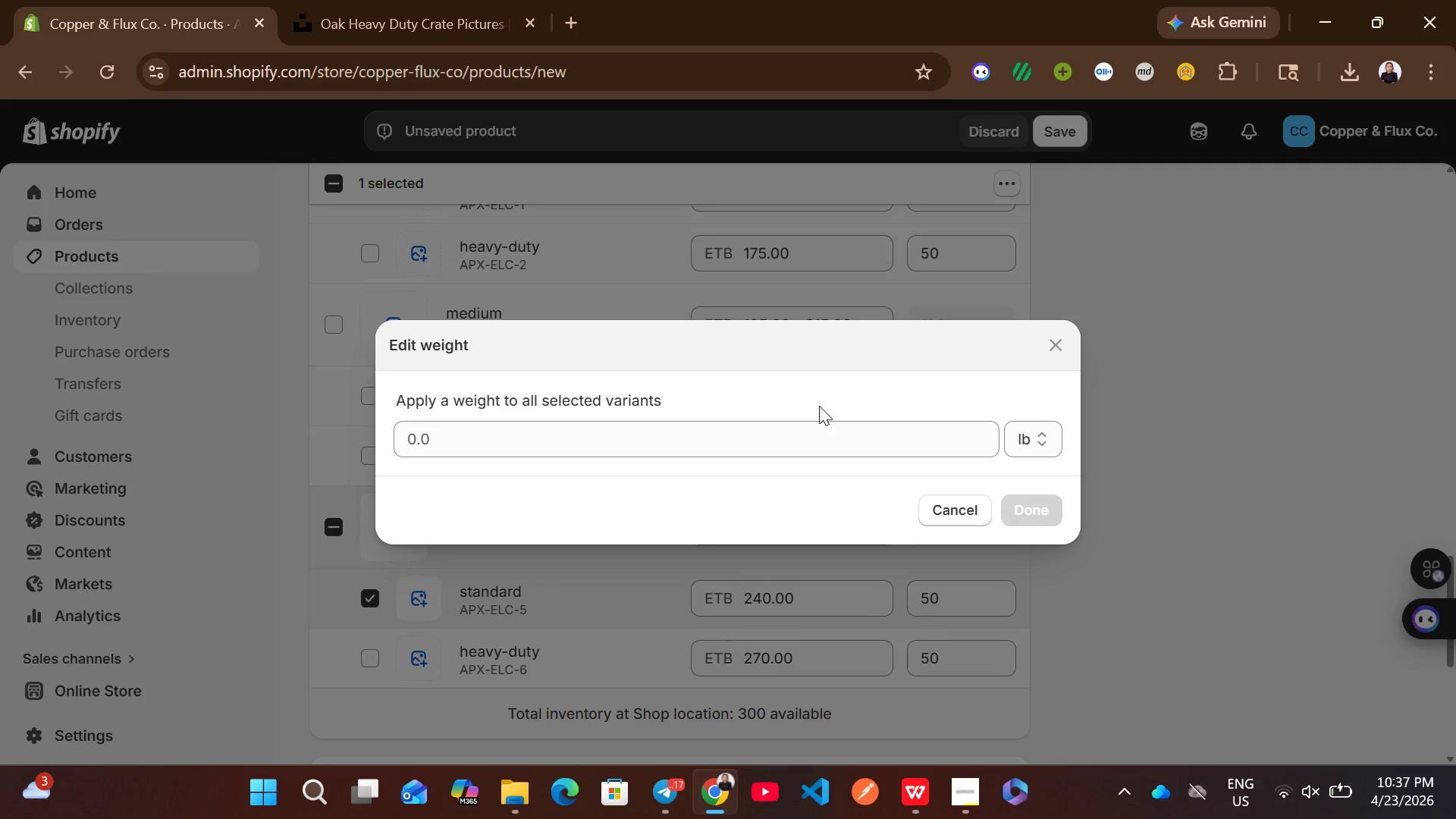 
left_click([622, 450])
 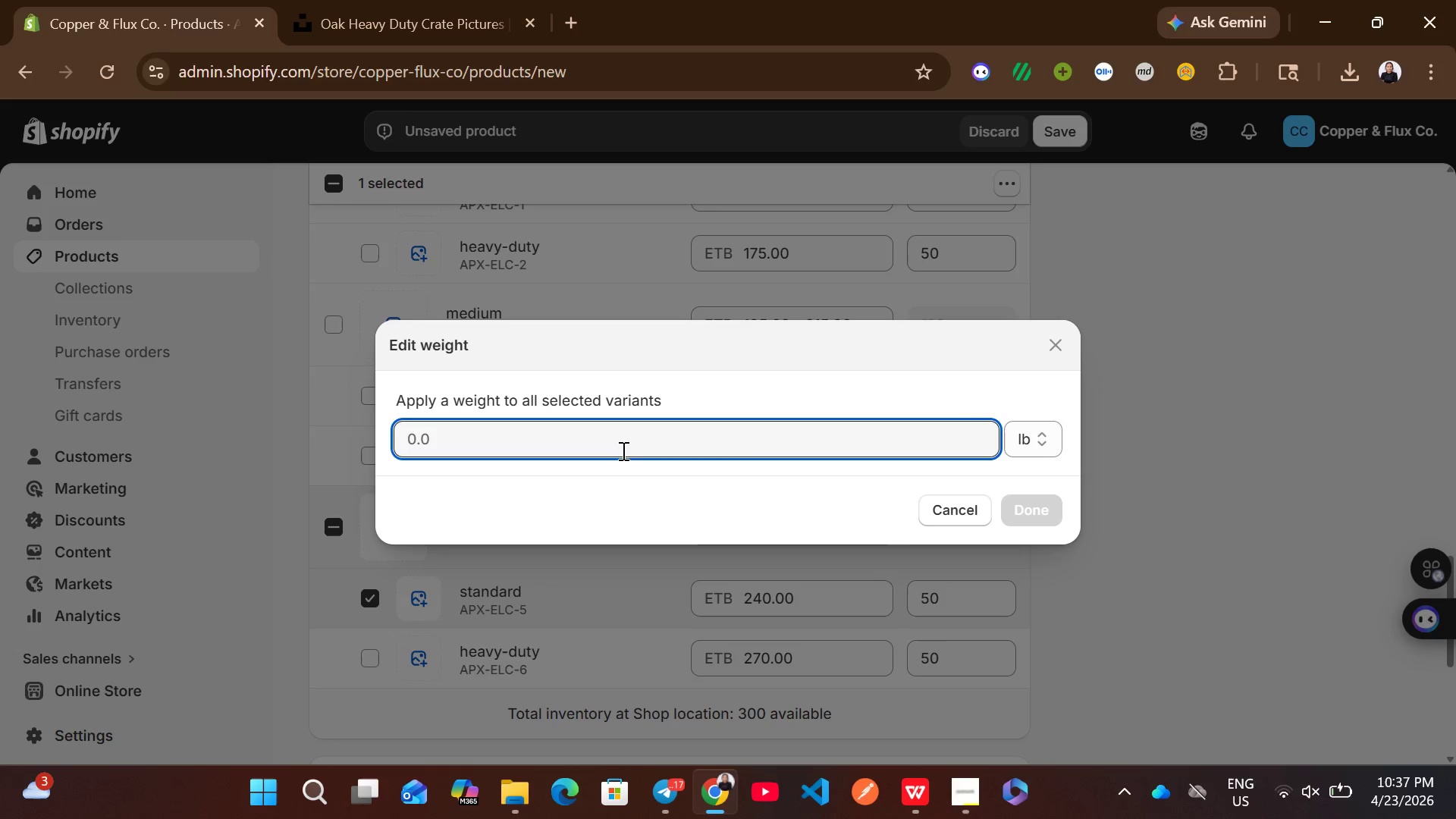 
wait(6.72)
 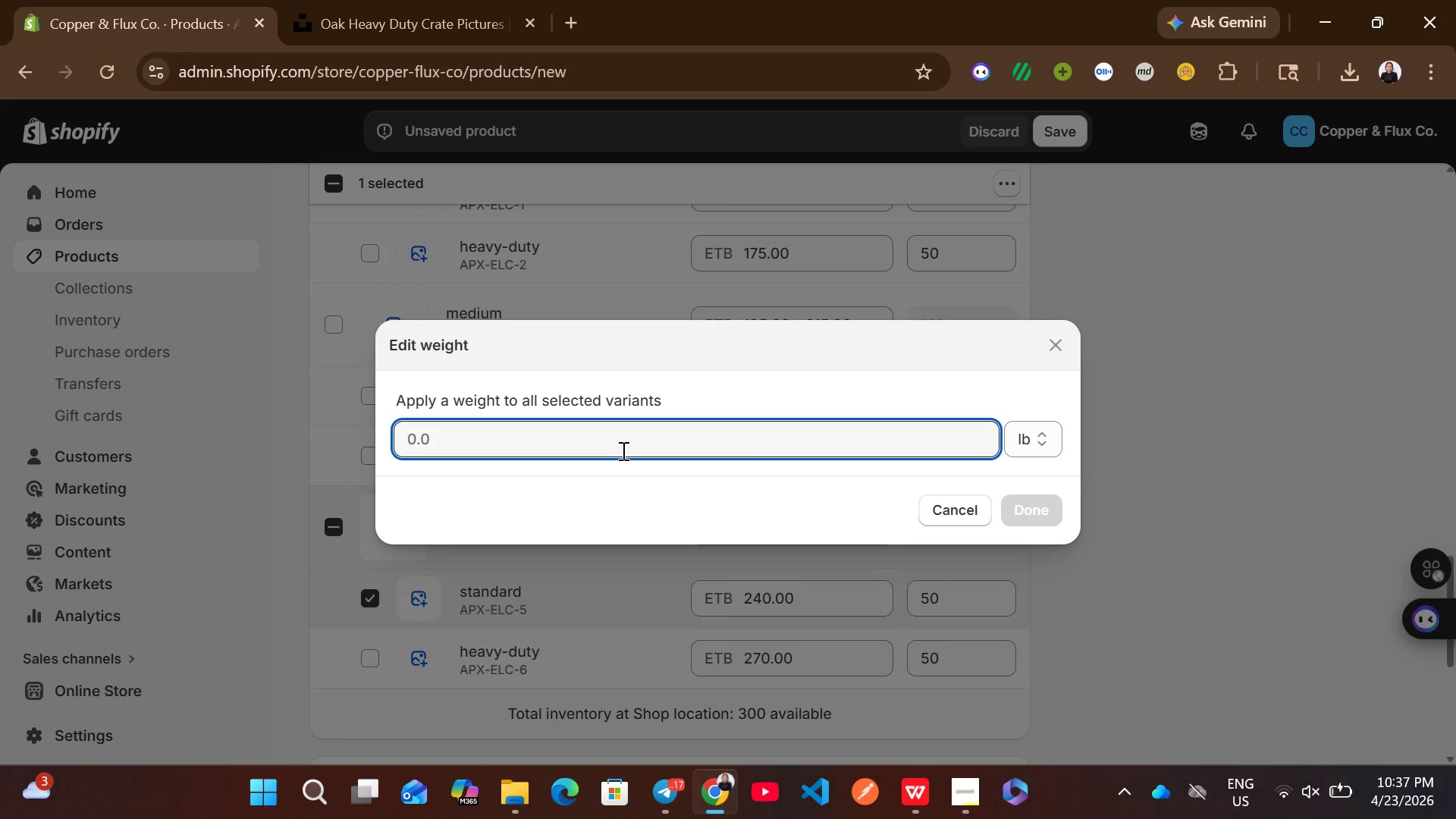 
left_click([1053, 359])
 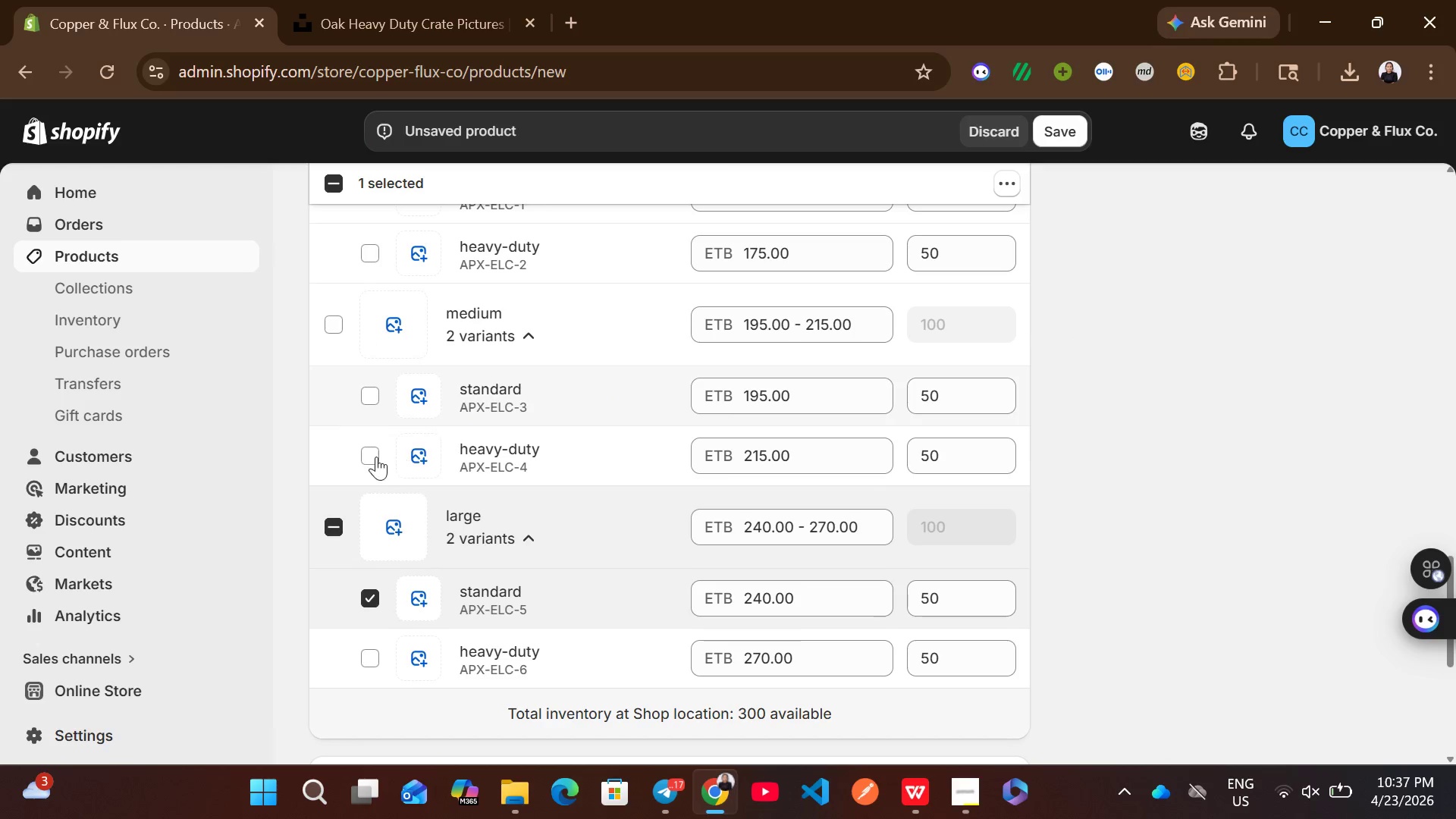 
left_click([375, 457])
 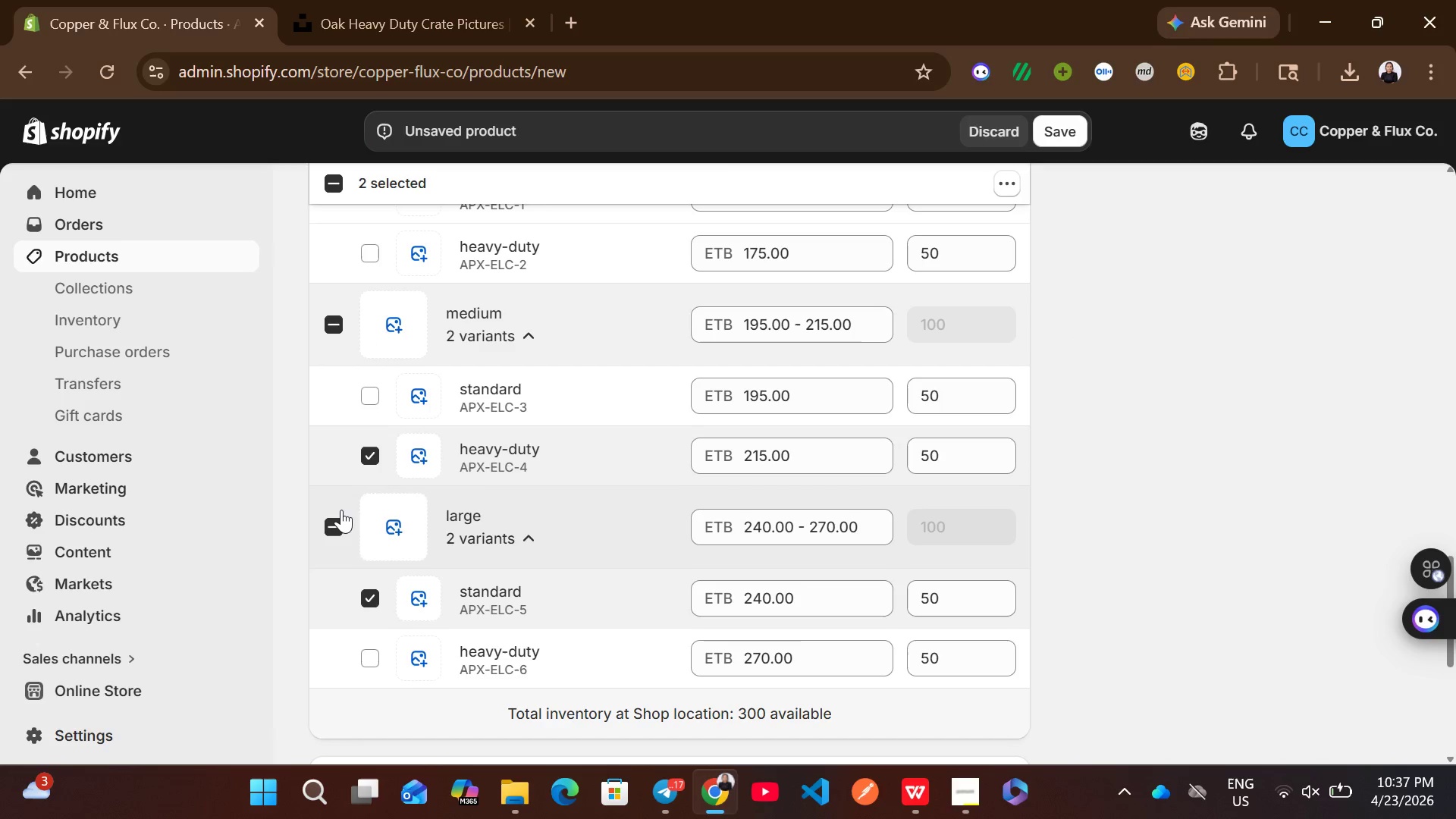 
left_click([340, 516])
 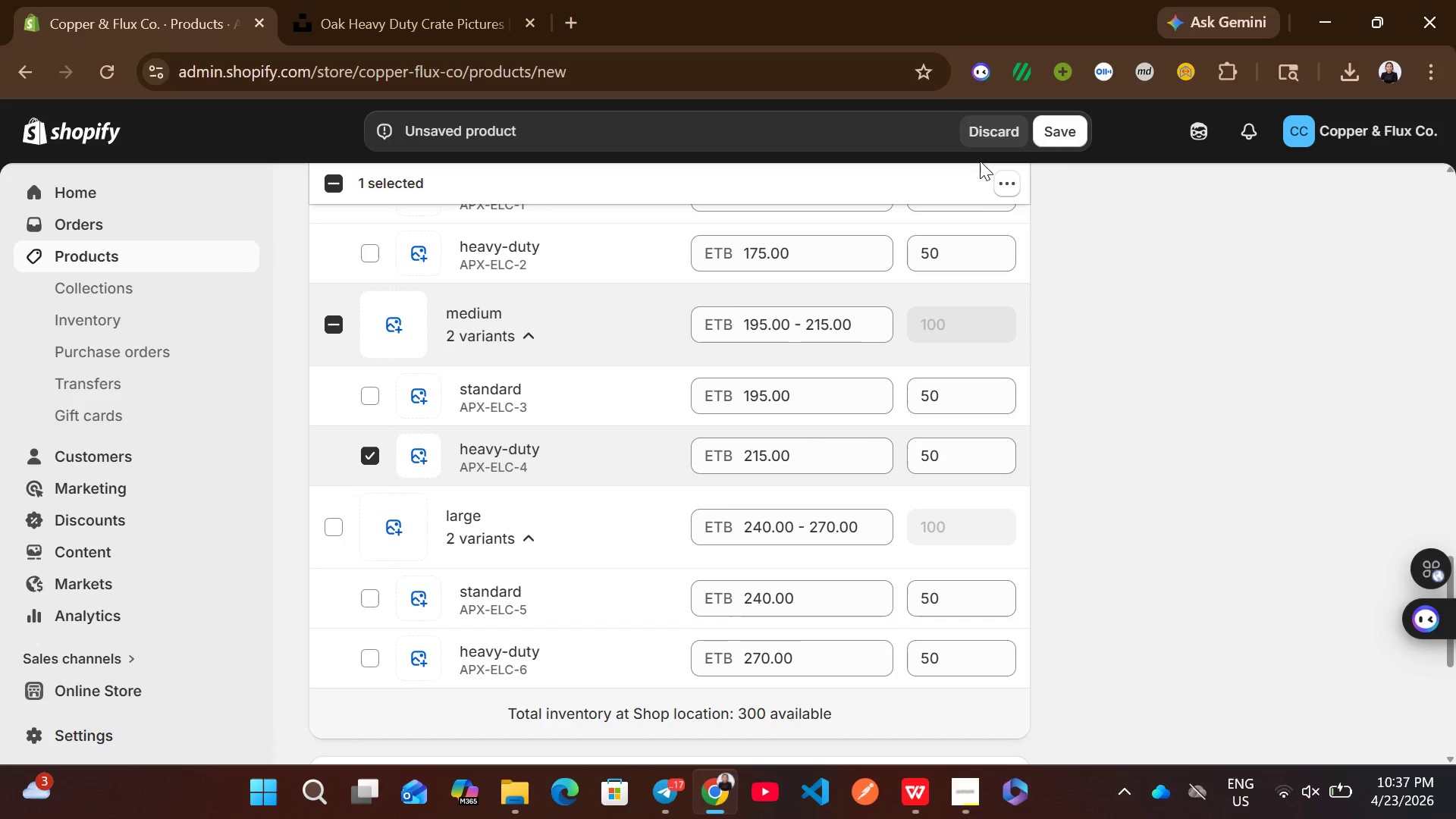 
left_click([1017, 178])
 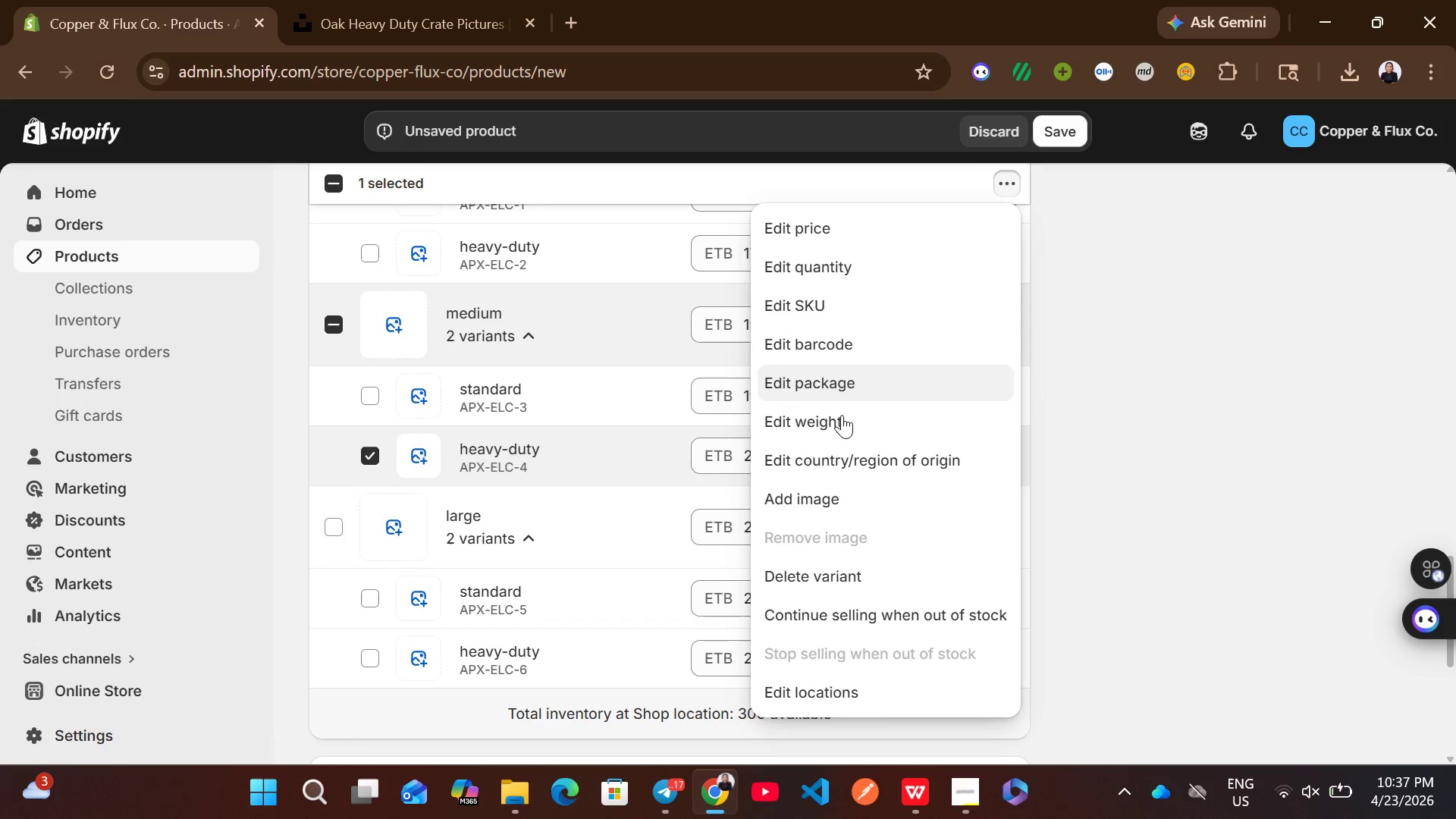 
left_click([834, 420])
 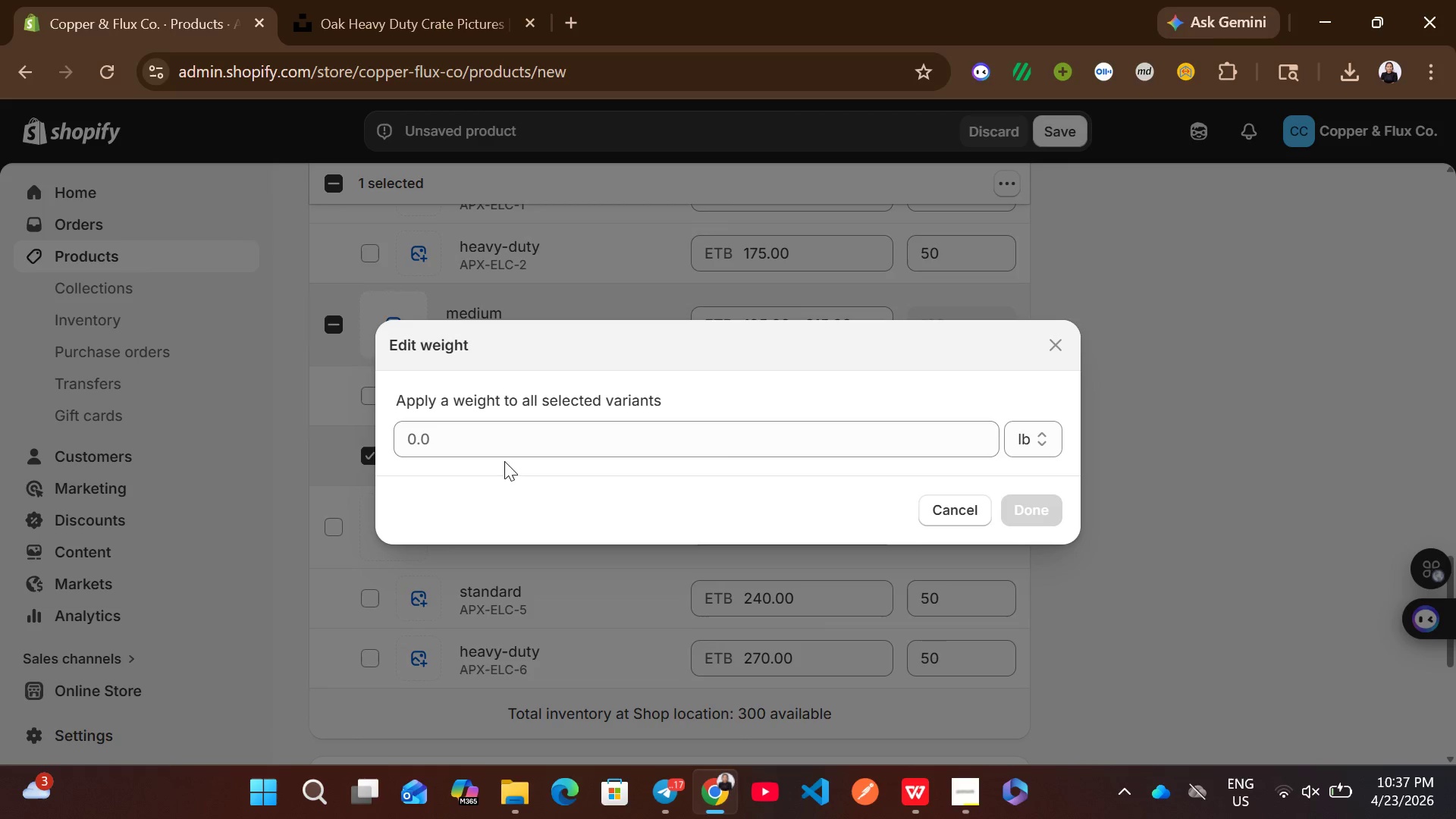 
left_click([475, 446])
 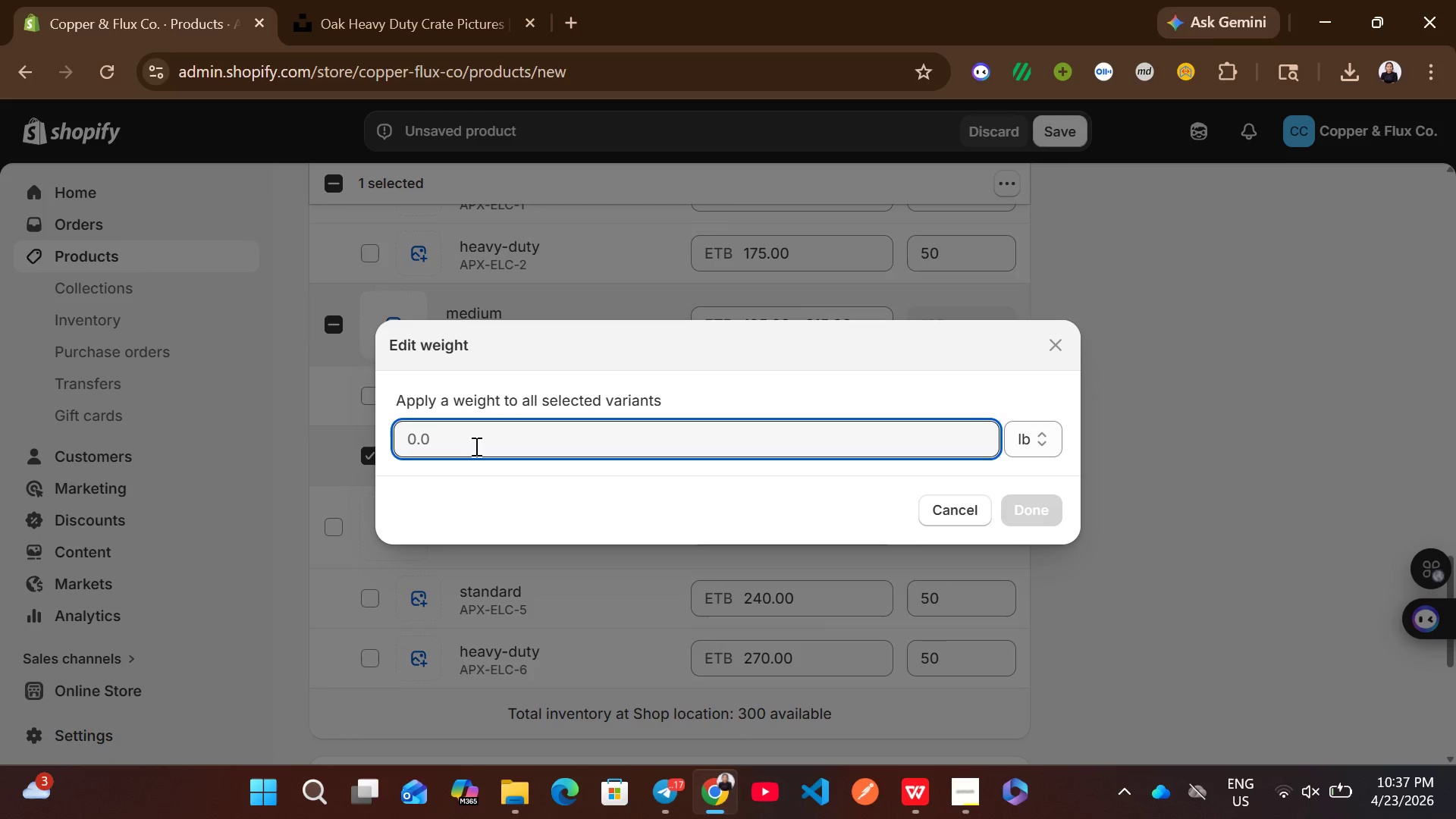 
type(17000)
 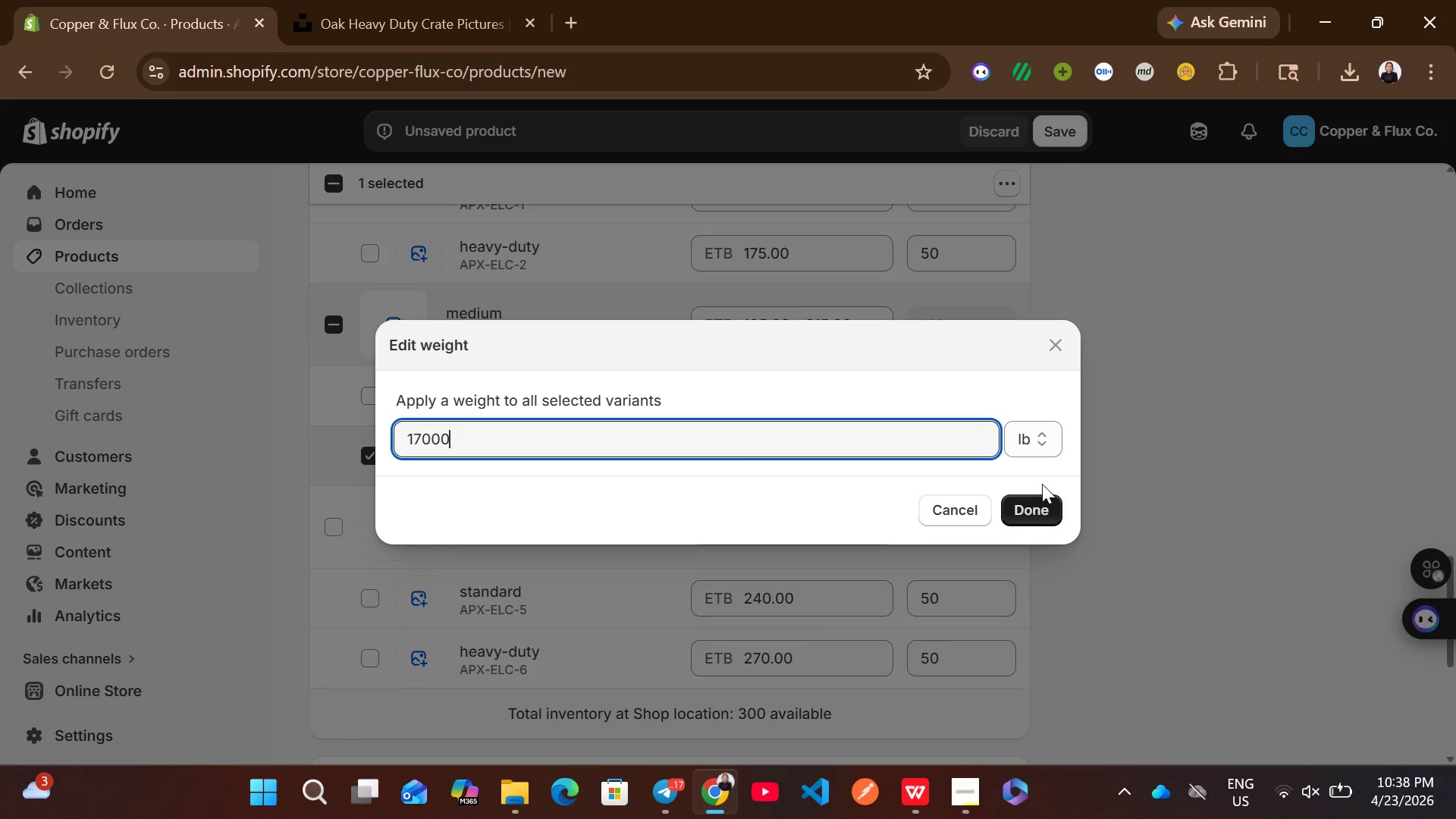 
left_click([1033, 447])
 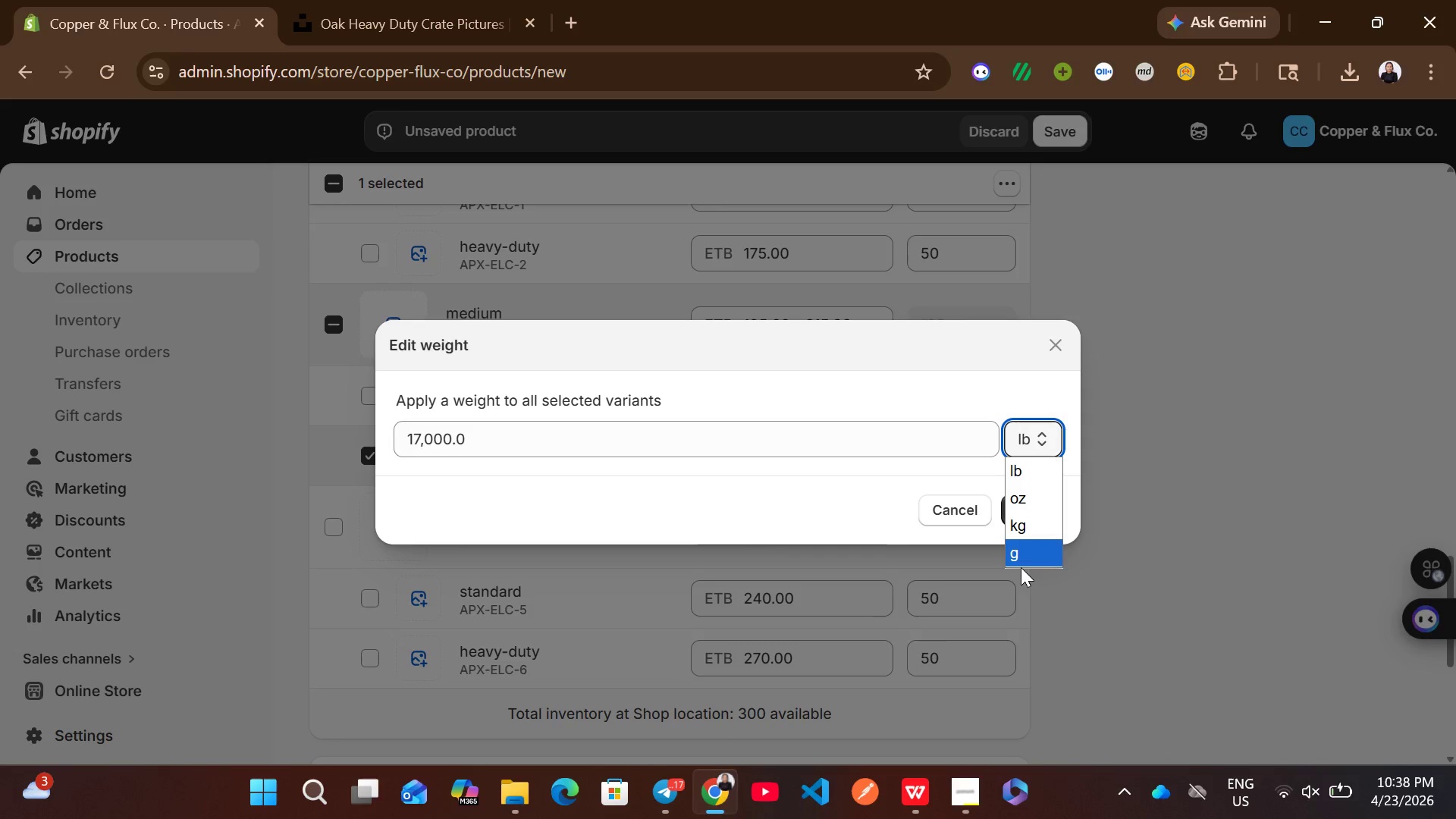 
left_click([1021, 567])
 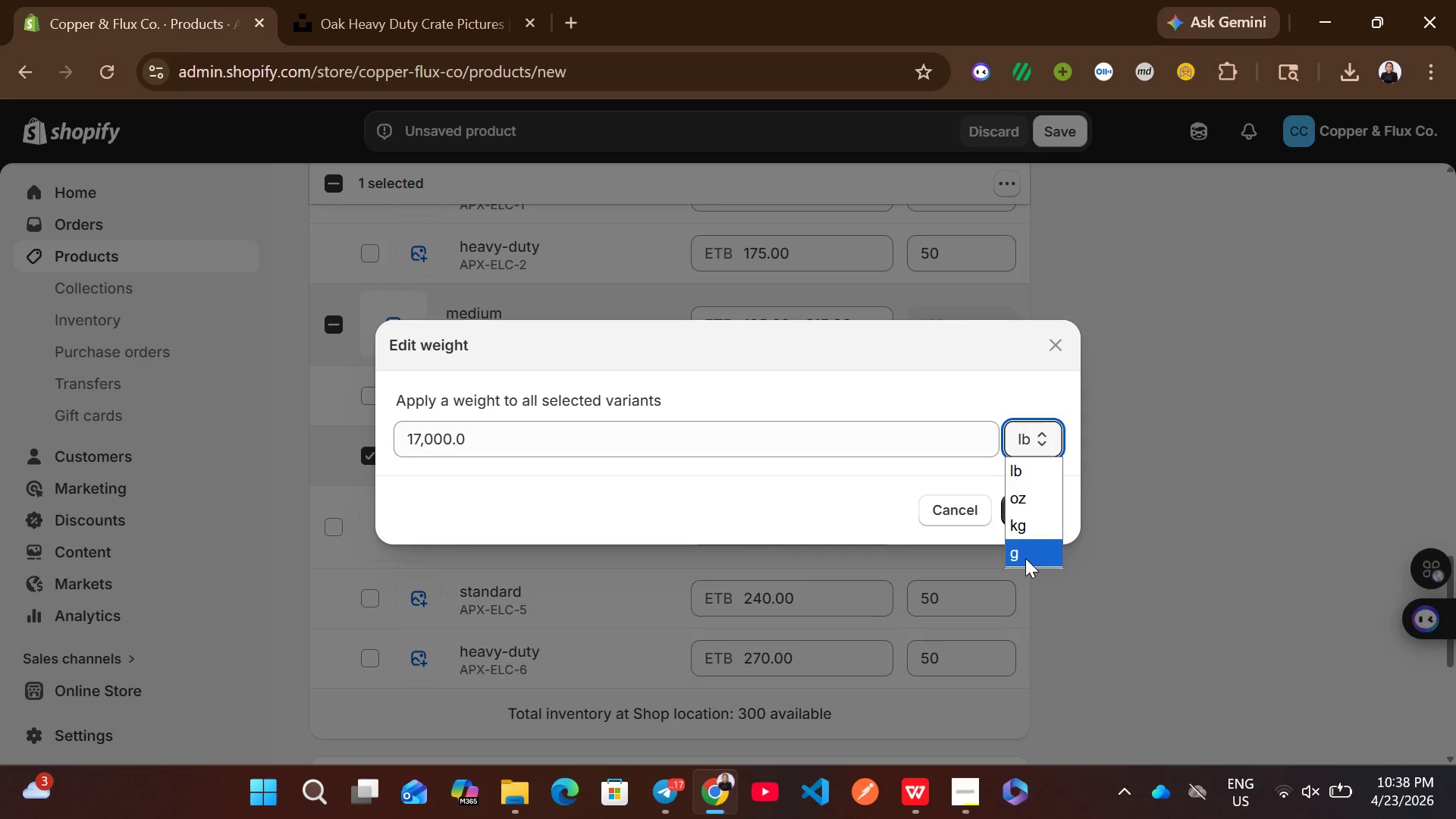 
left_click([1026, 558])
 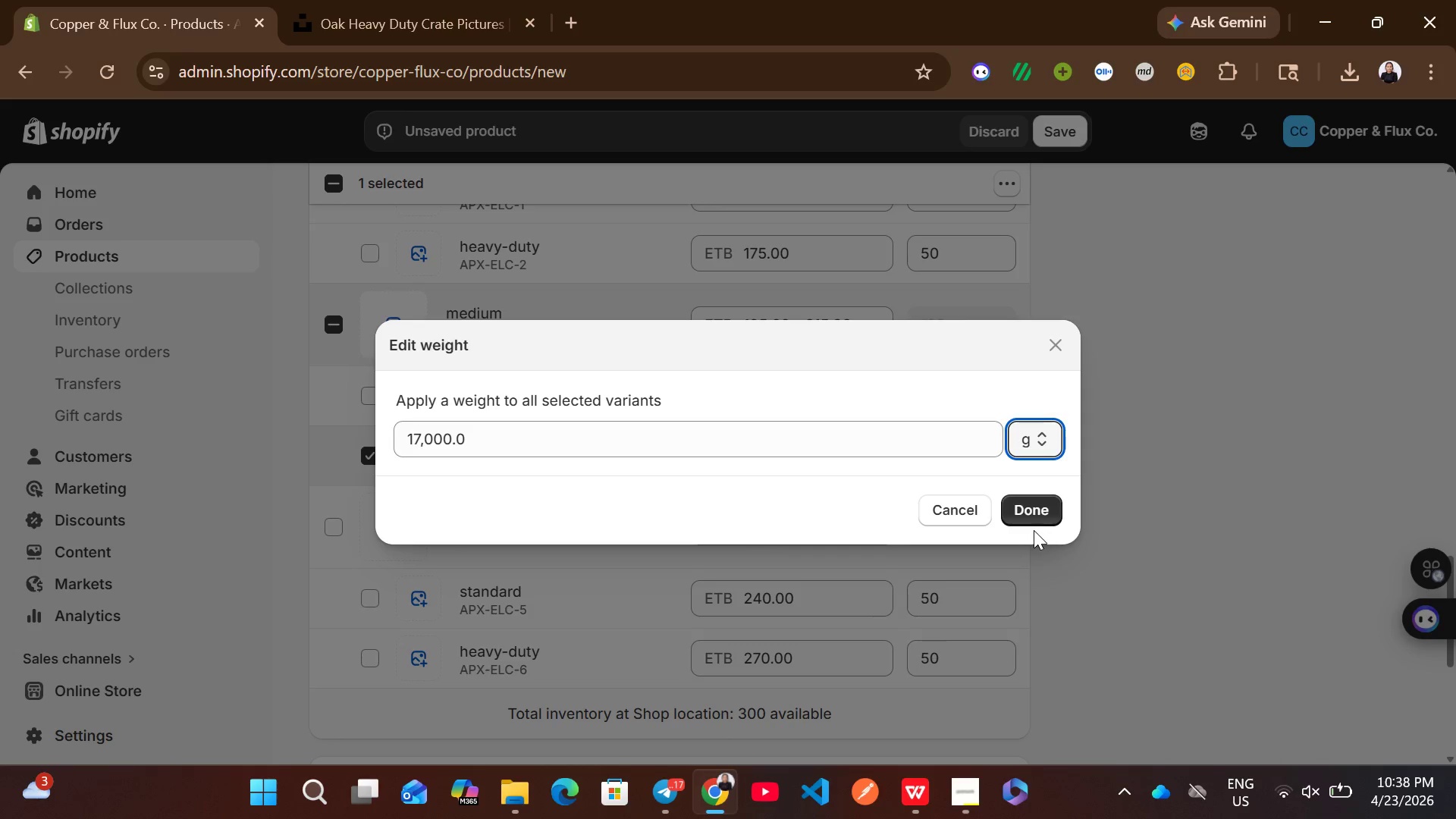 
left_click([1037, 510])
 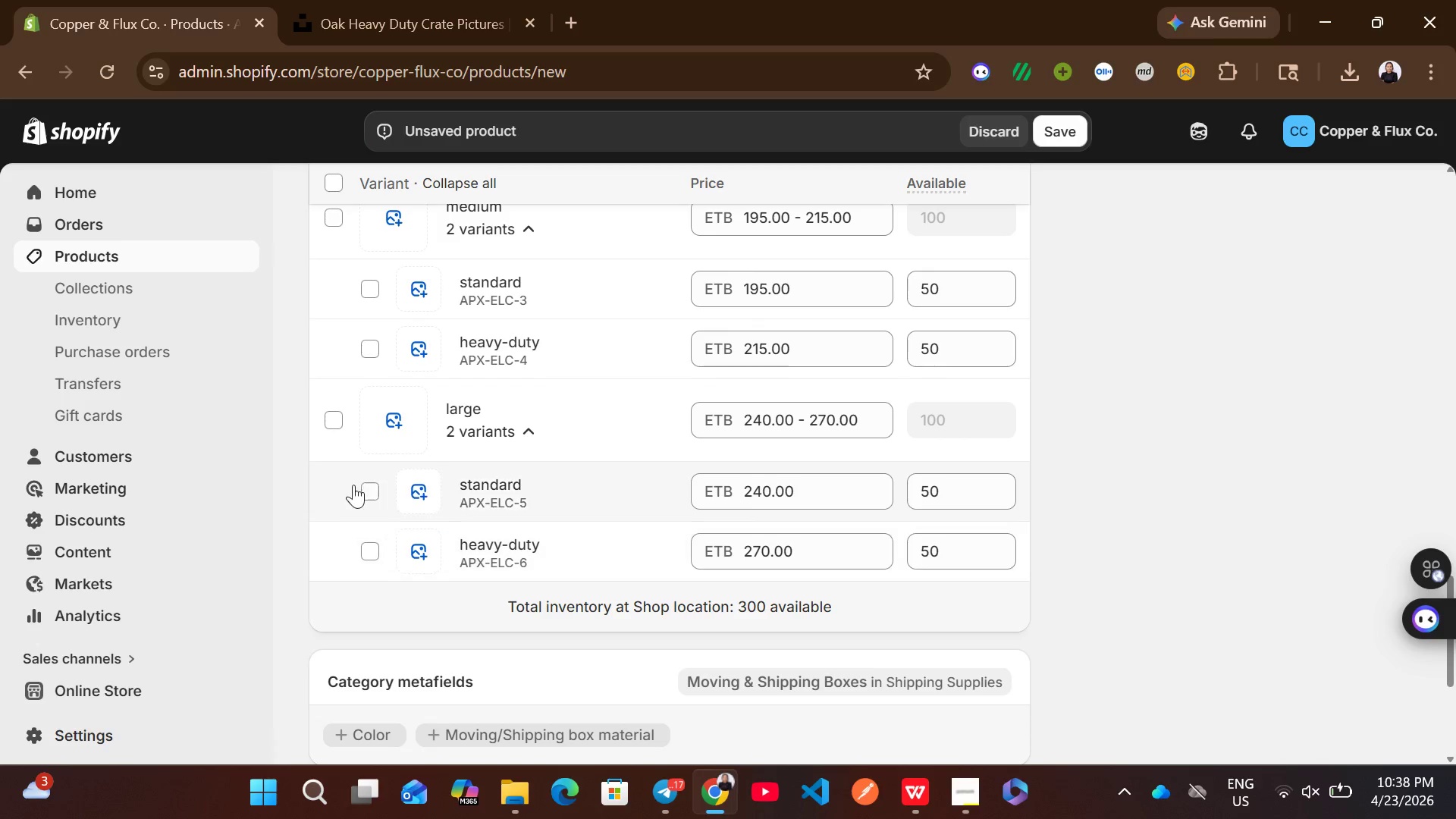 
left_click([371, 492])
 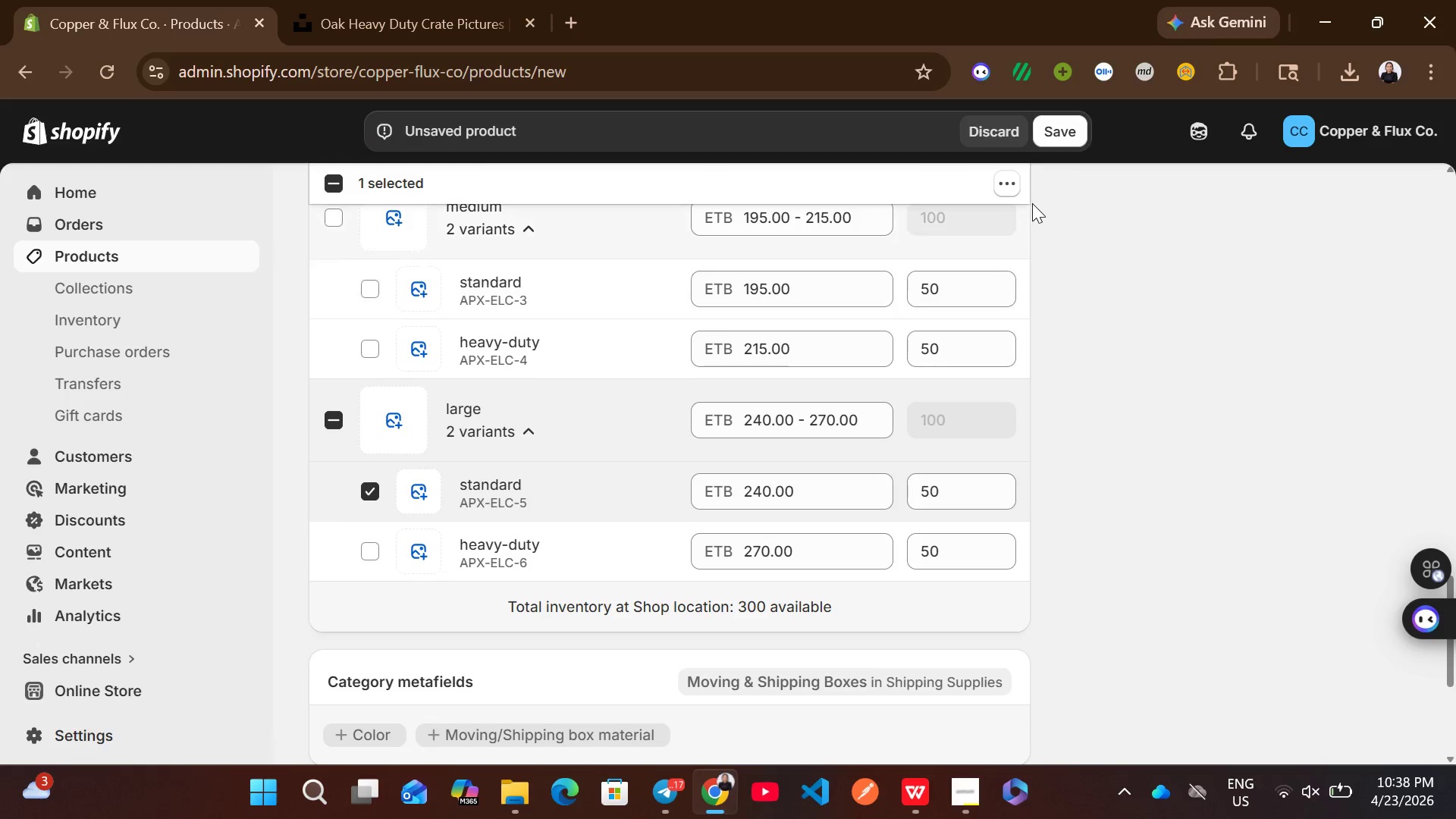 
left_click([1008, 184])
 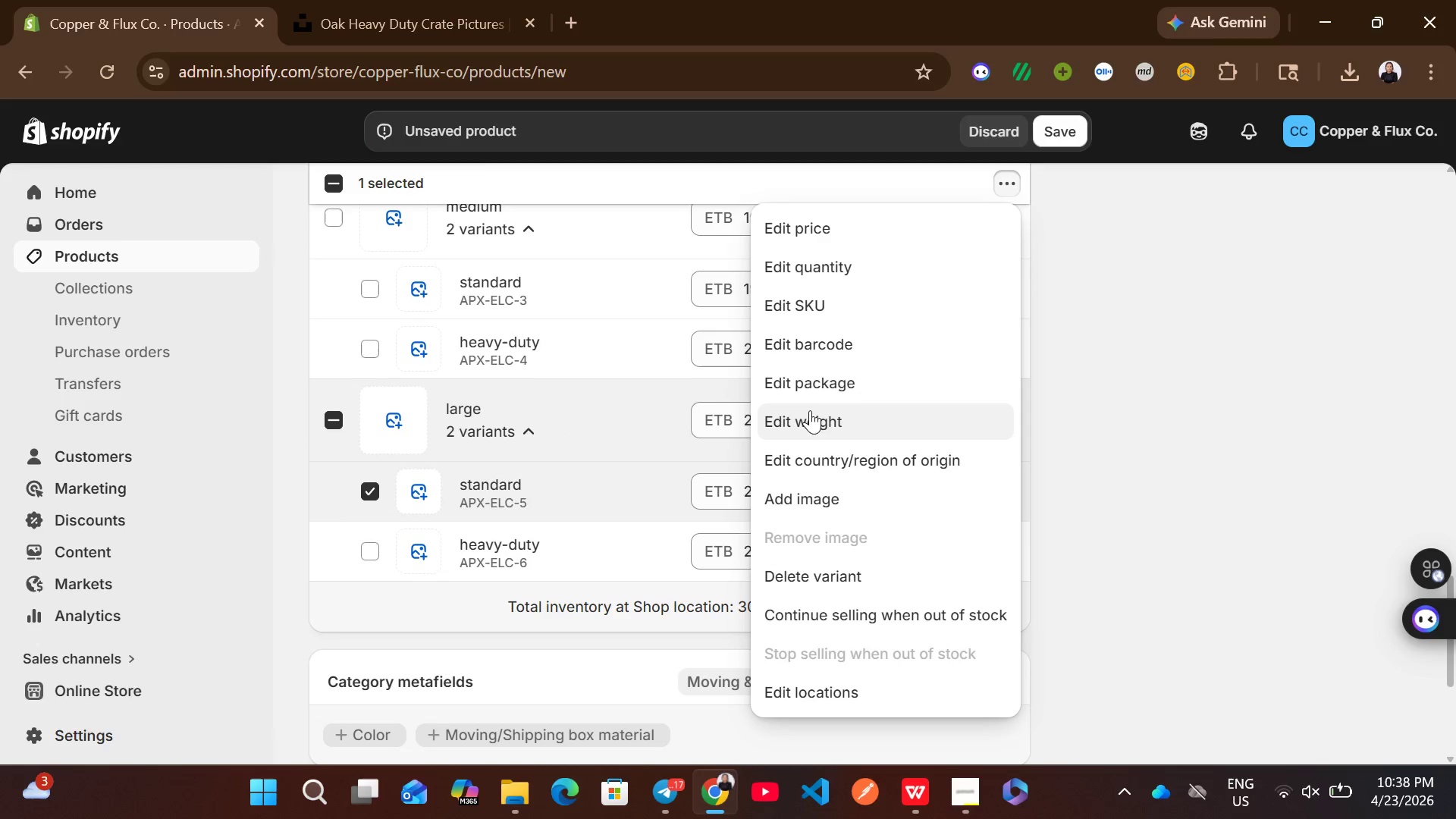 
left_click([799, 416])
 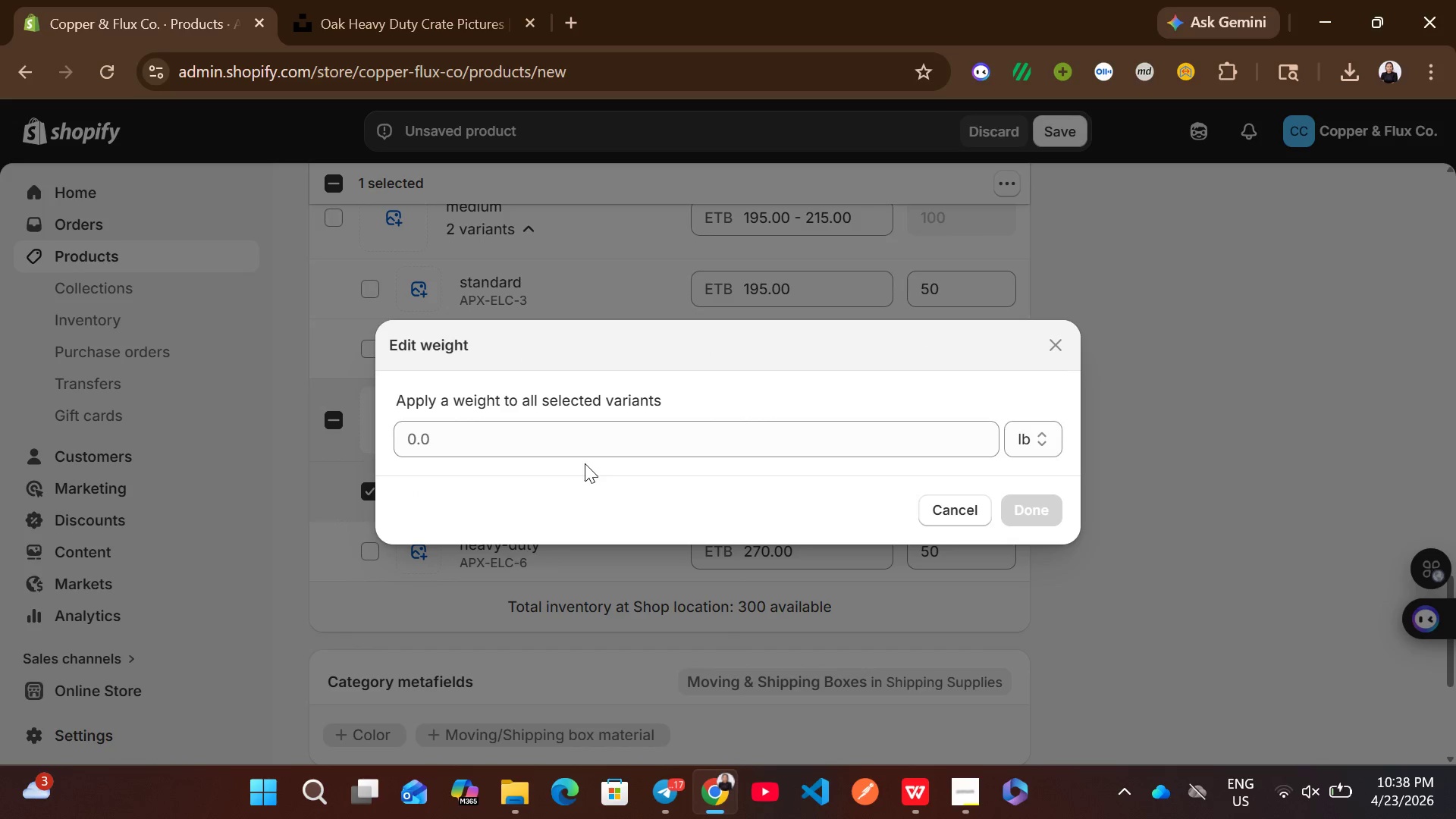 
left_click([549, 450])
 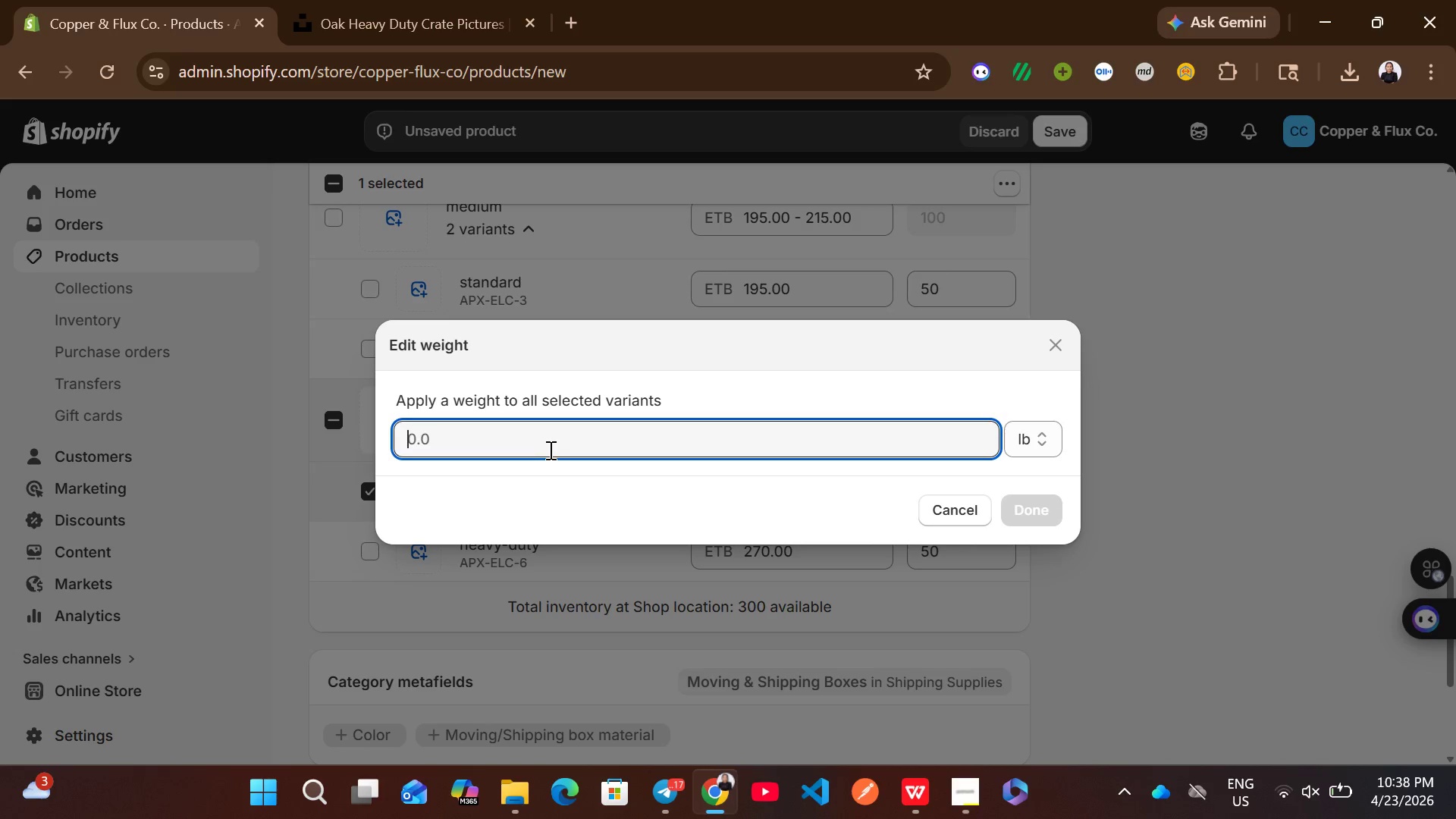 
type(20000)
 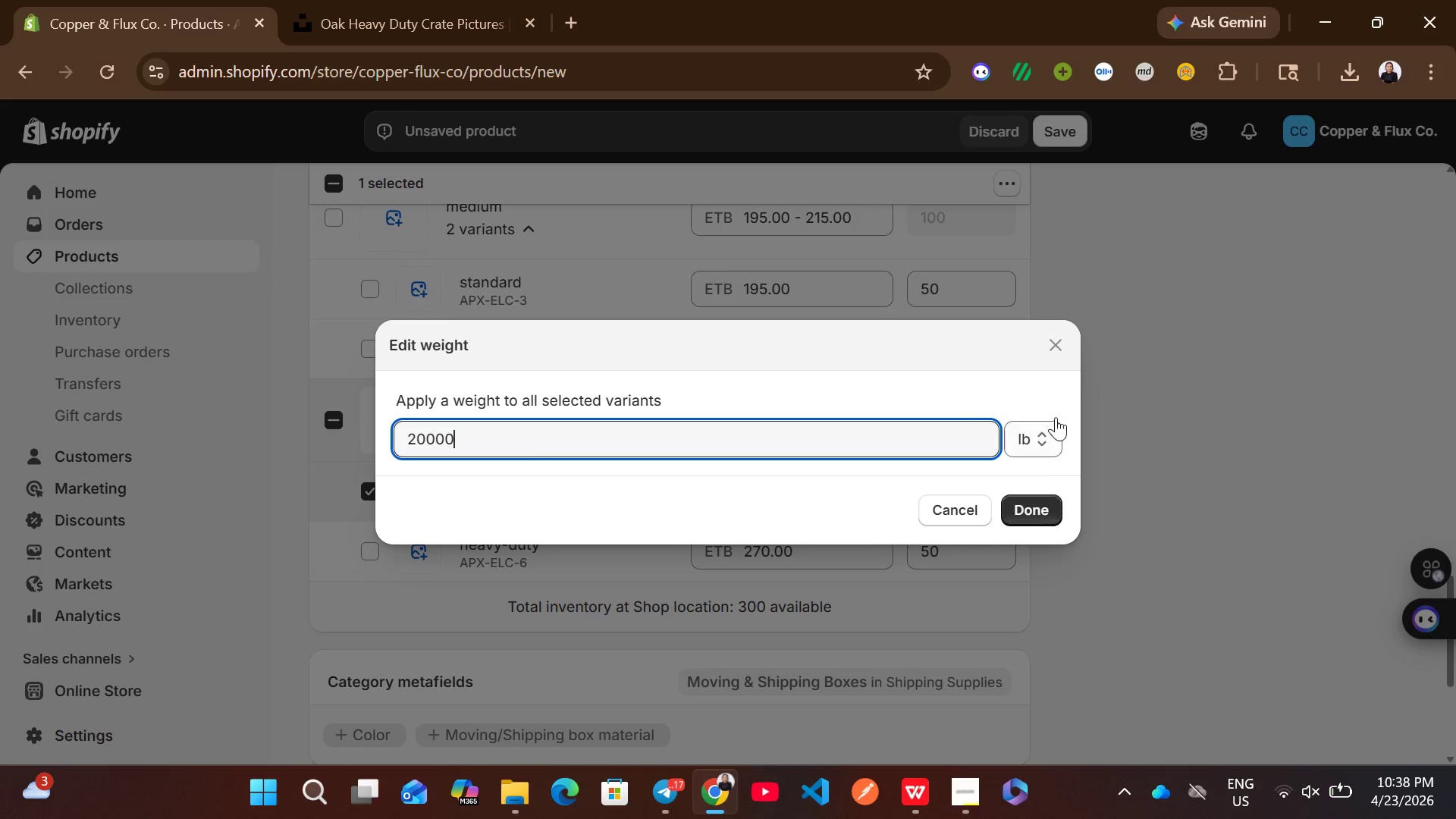 
left_click([1026, 444])
 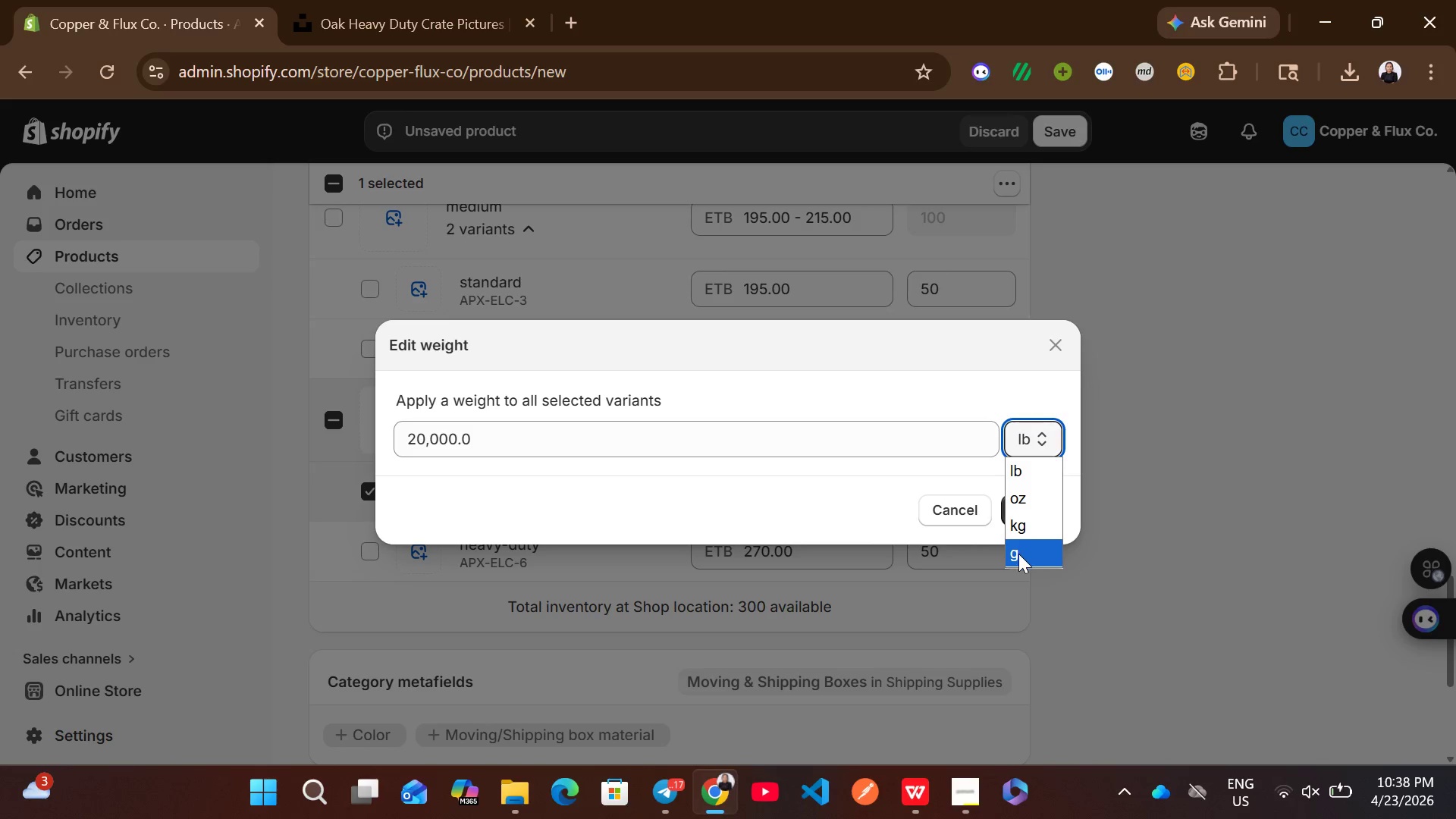 
left_click([1018, 554])
 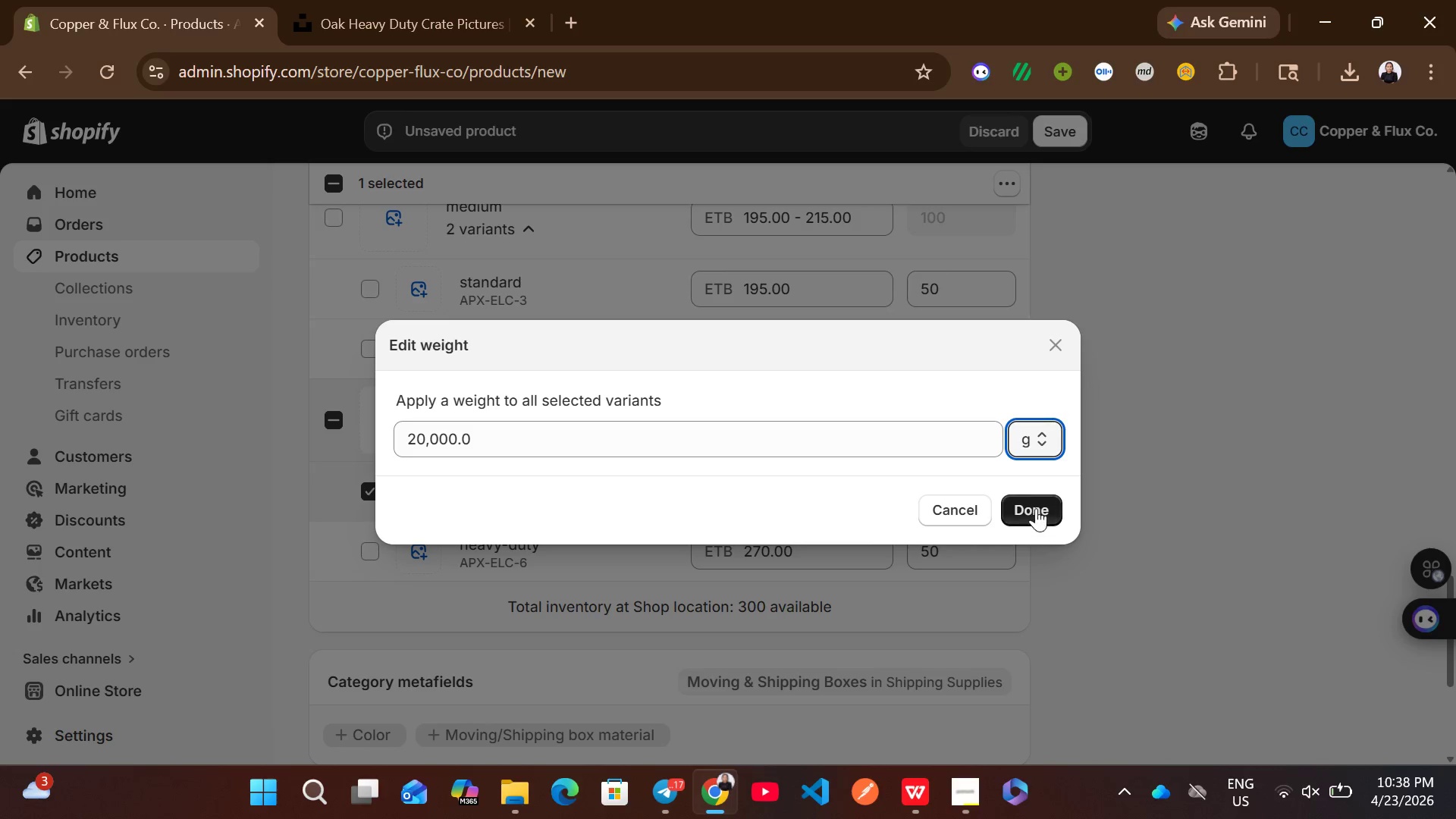 
left_click([1037, 507])
 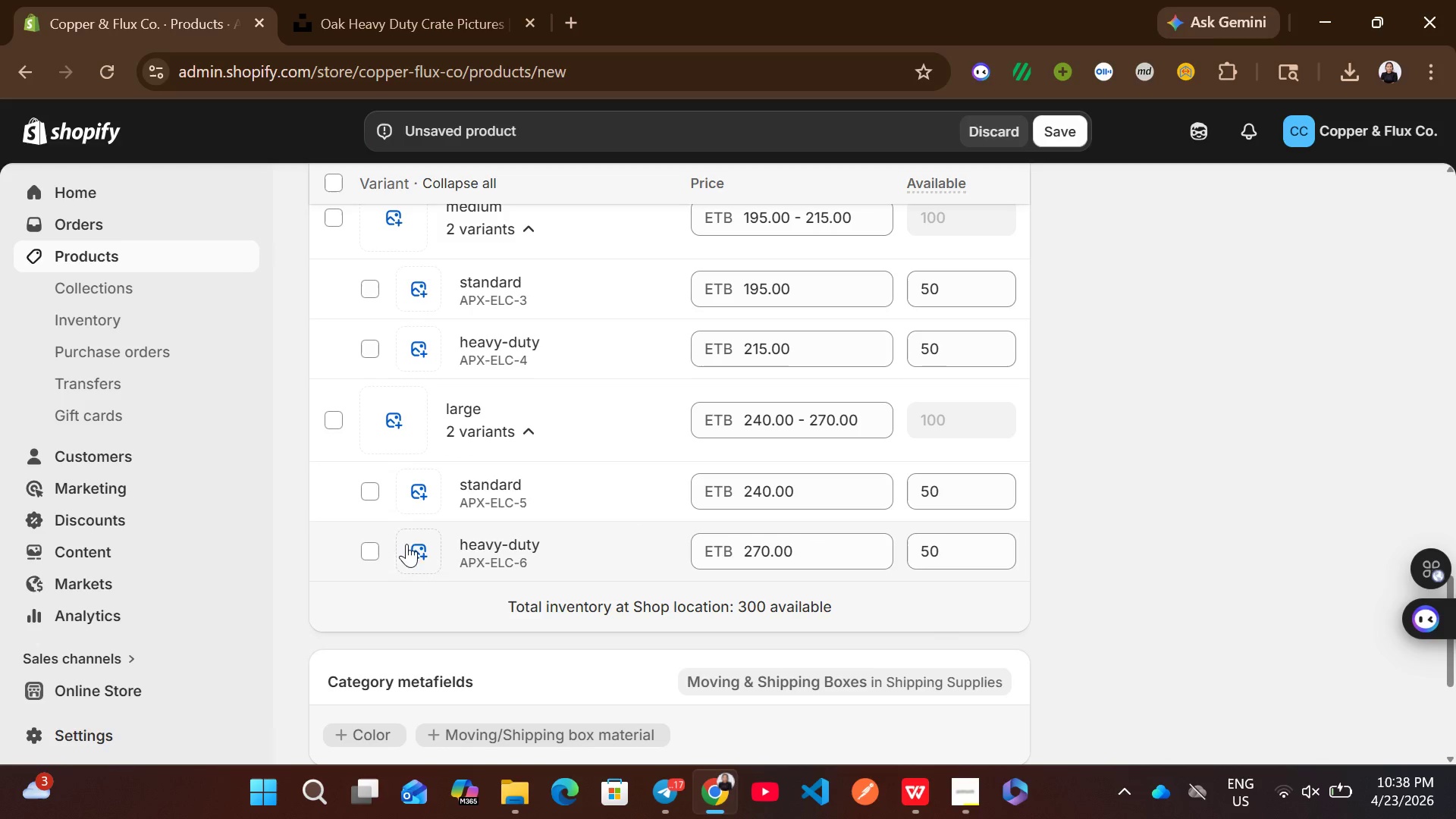 
left_click([373, 548])
 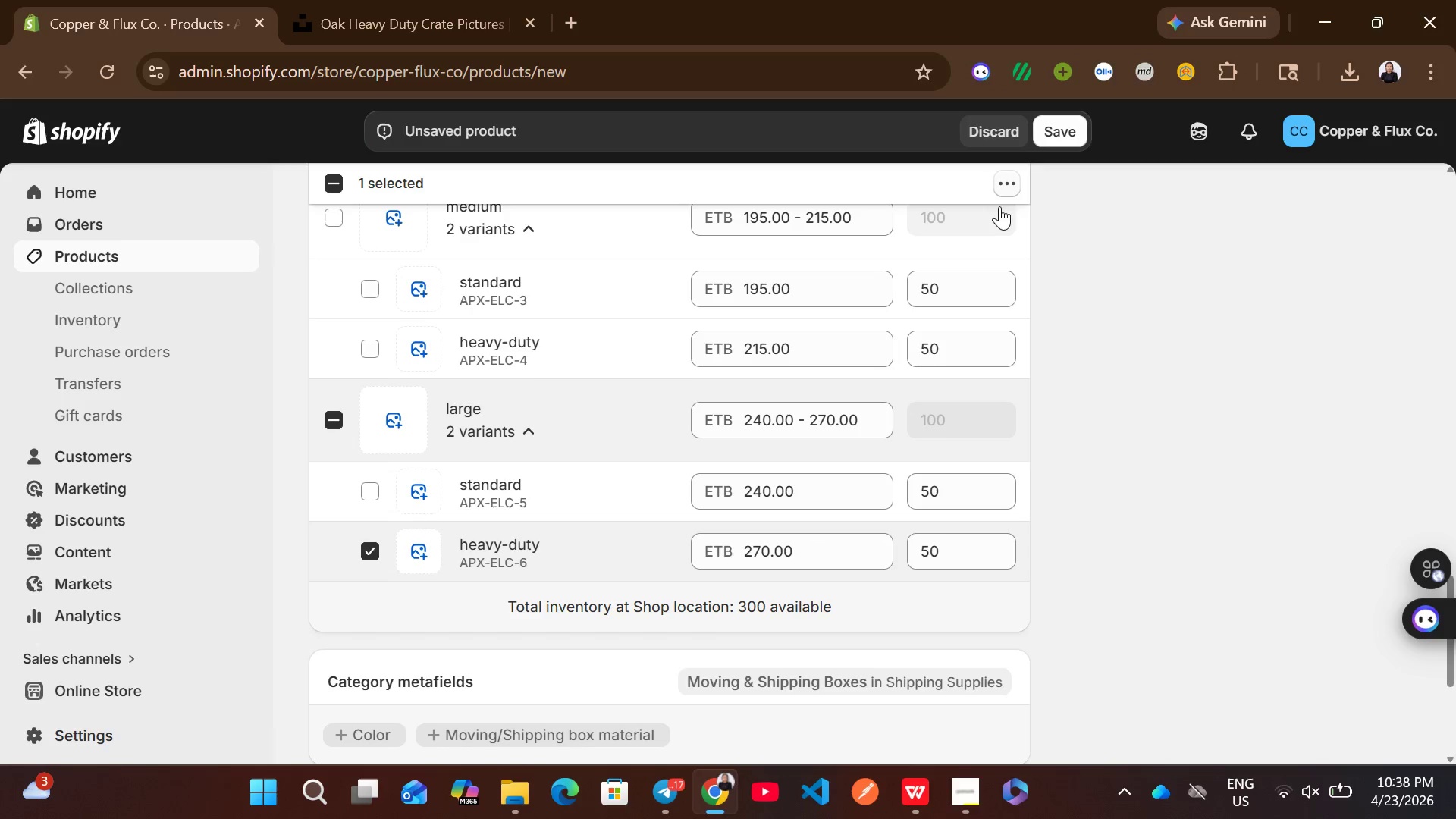 
left_click([1006, 193])
 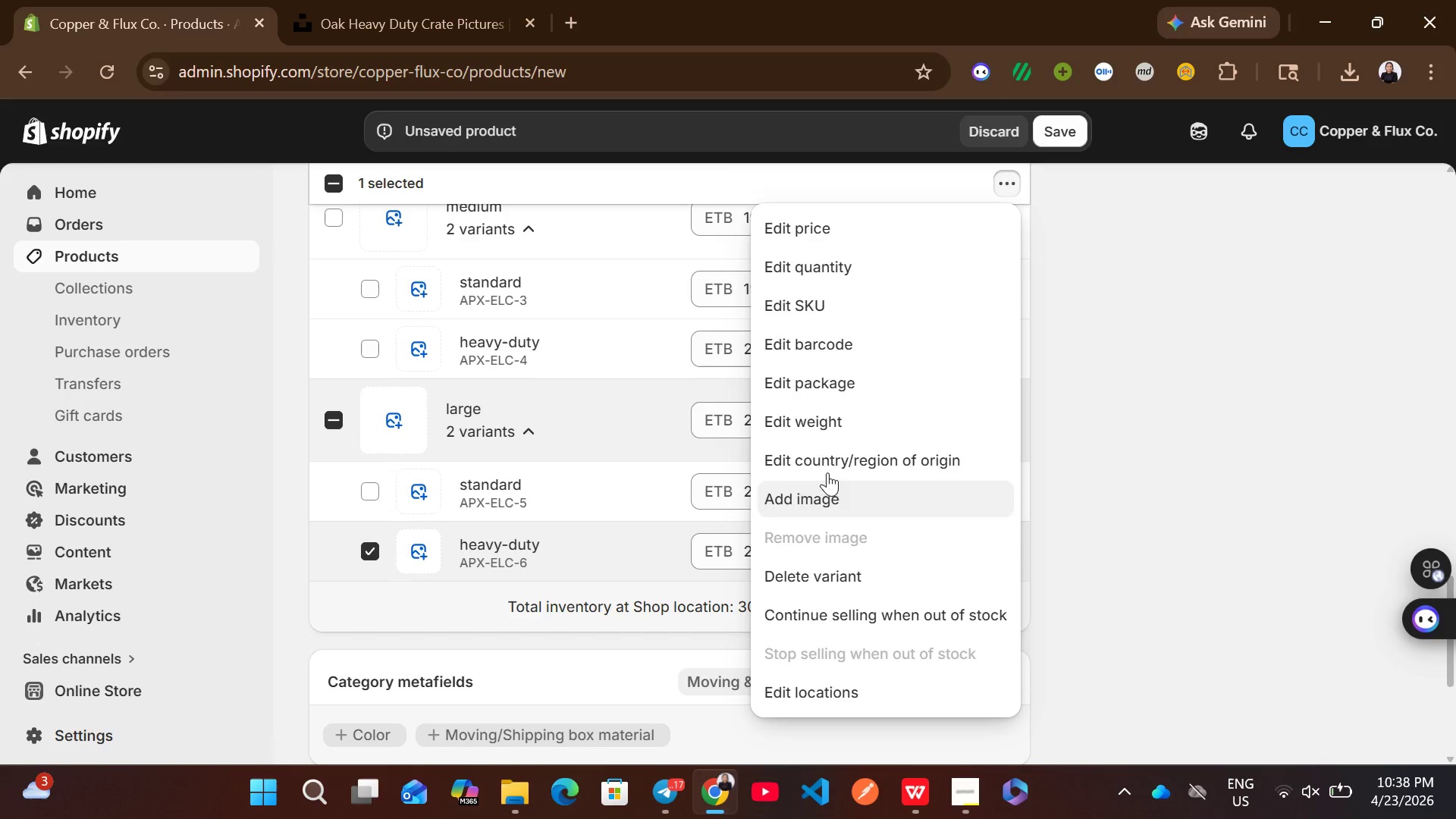 
left_click([802, 427])
 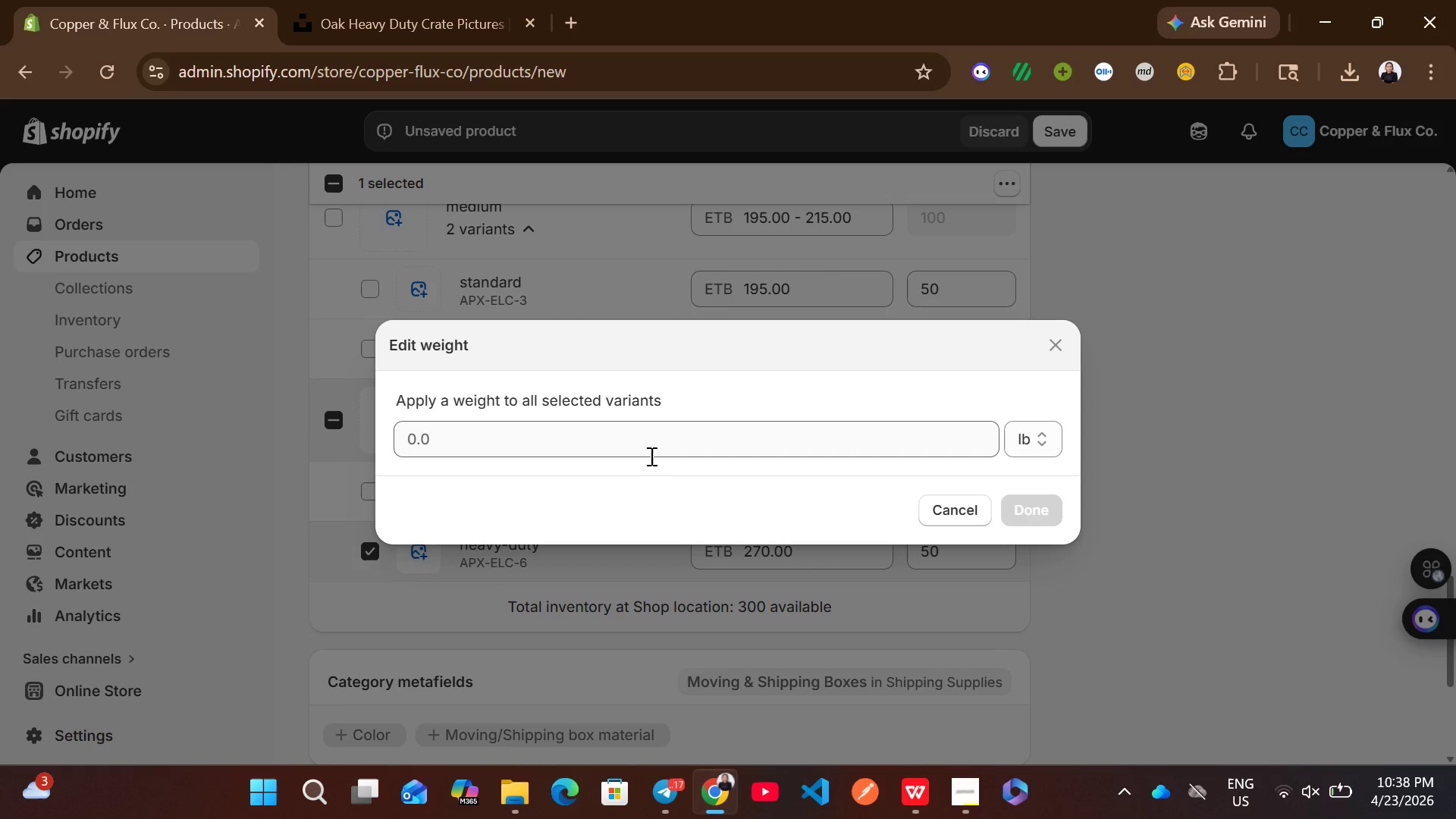 
left_click([632, 450])
 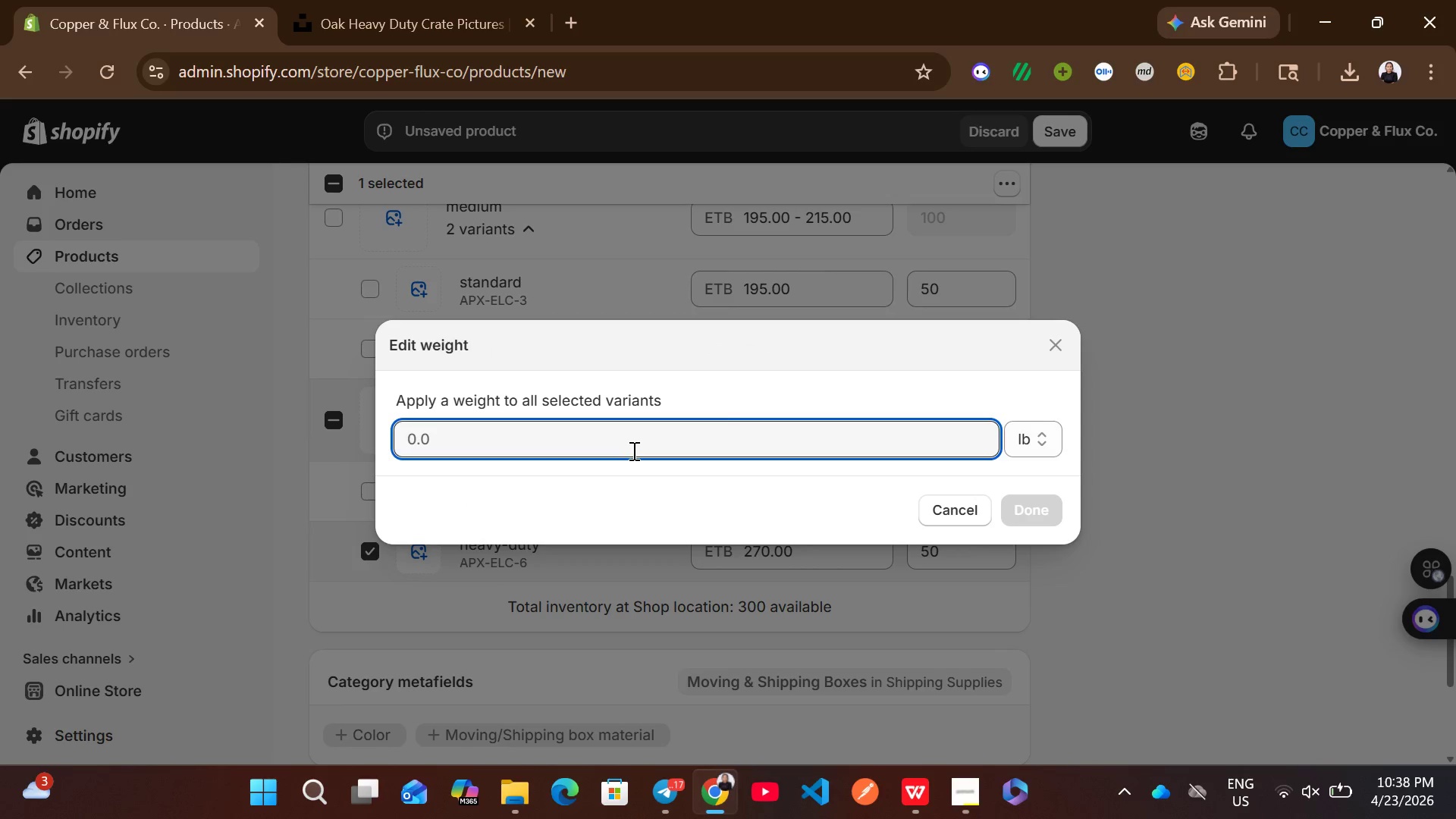 
type(23000)
 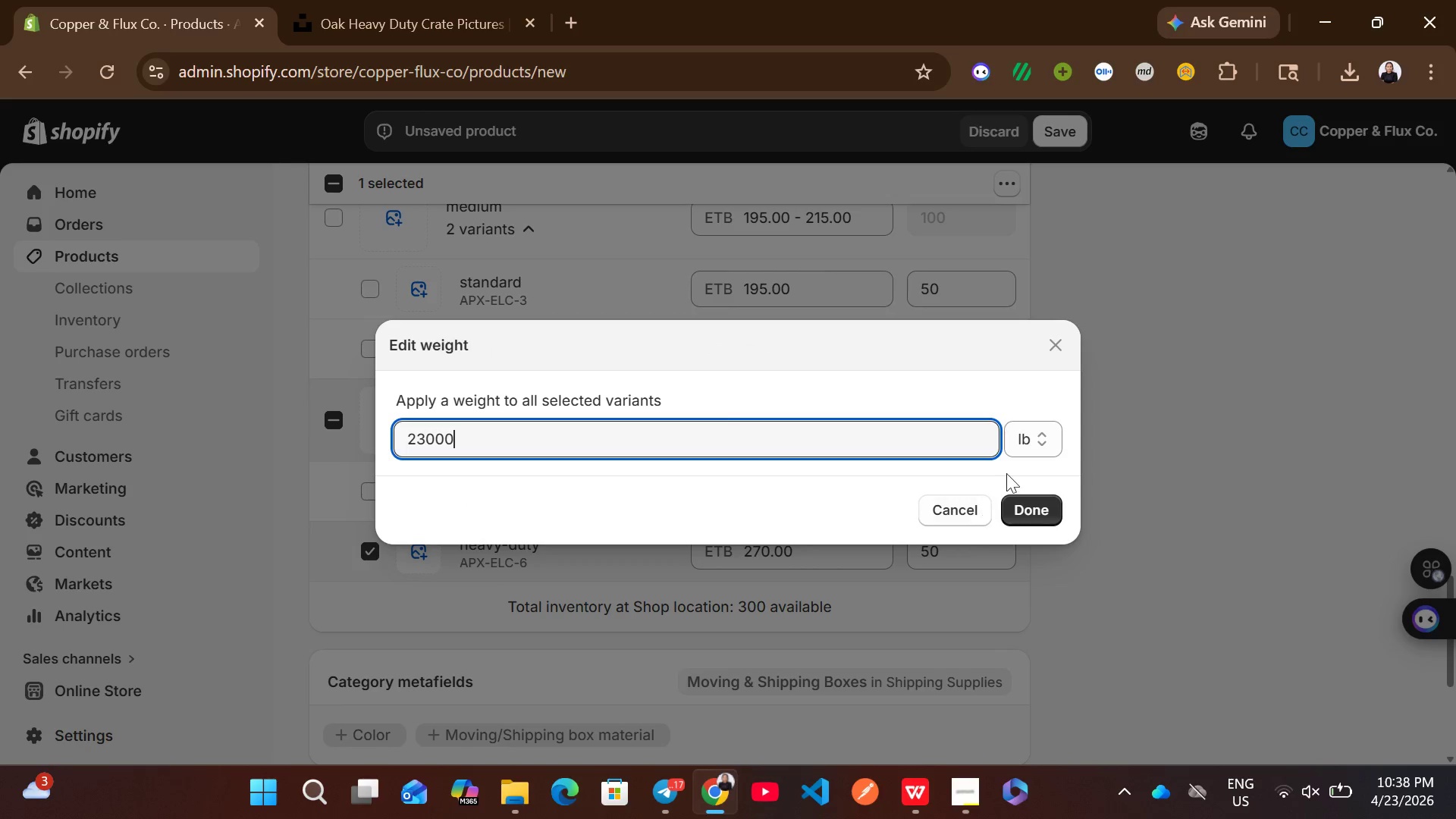 
left_click([1028, 444])
 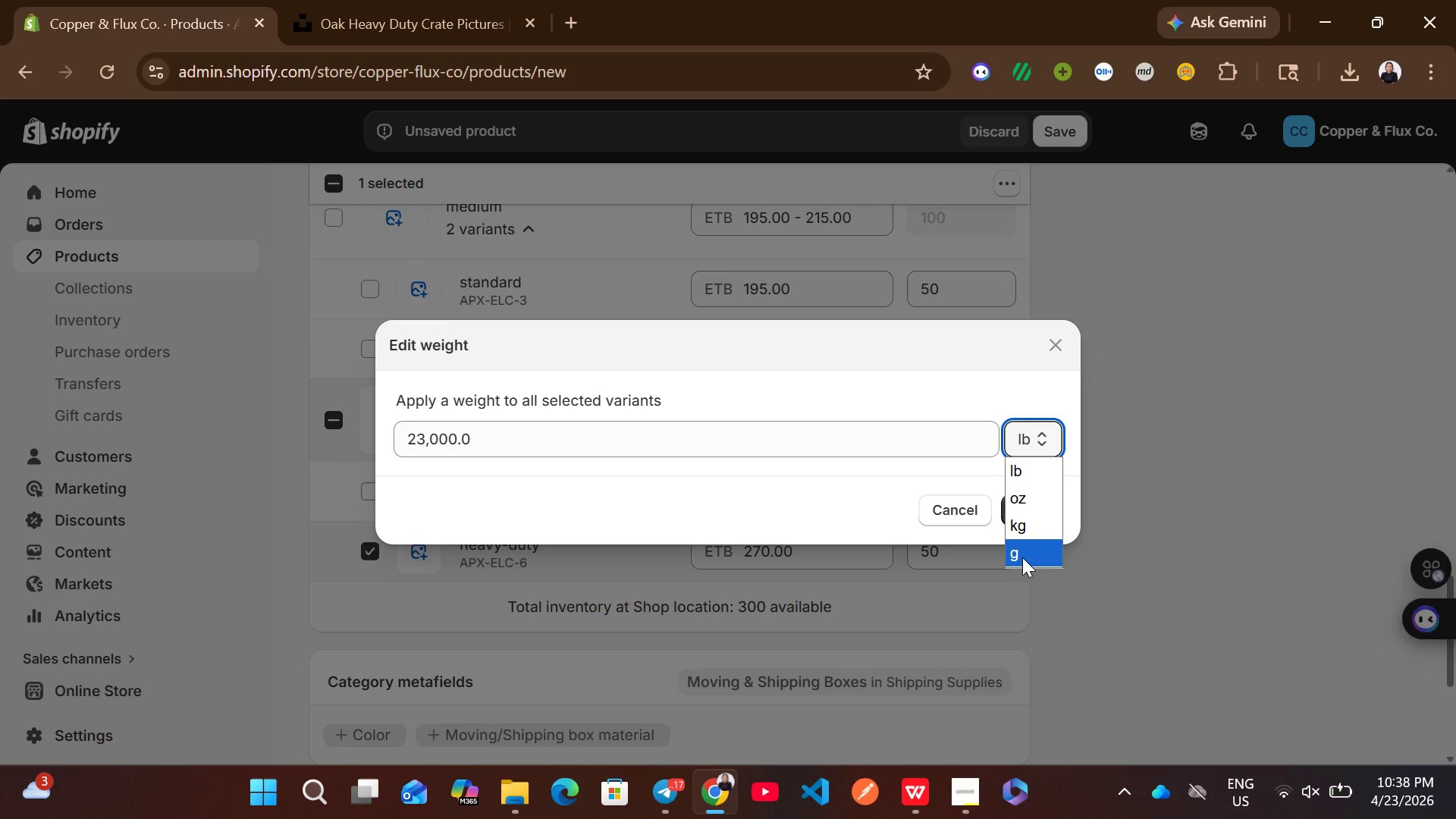 
left_click([1021, 558])
 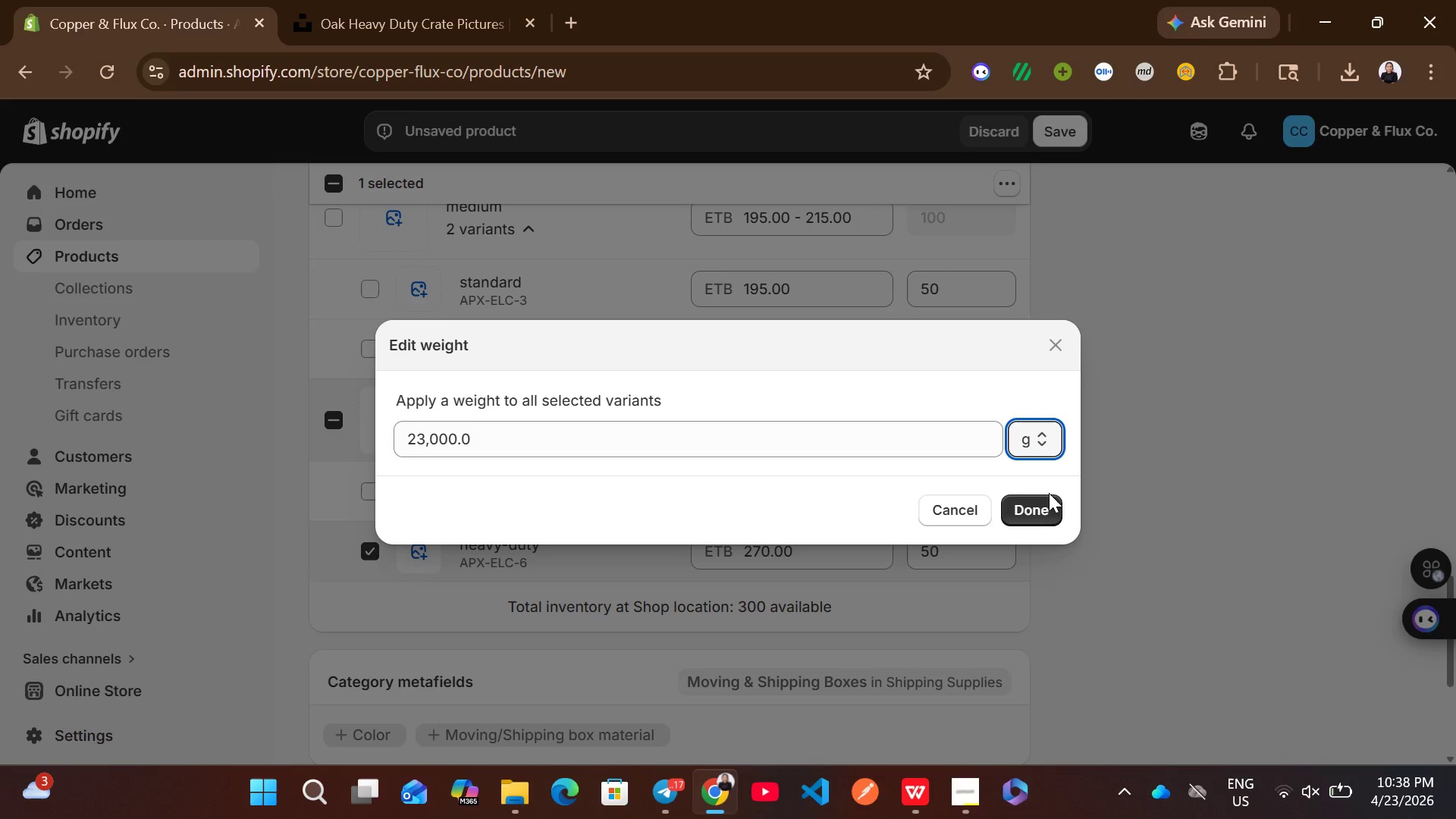 
left_click([1040, 499])
 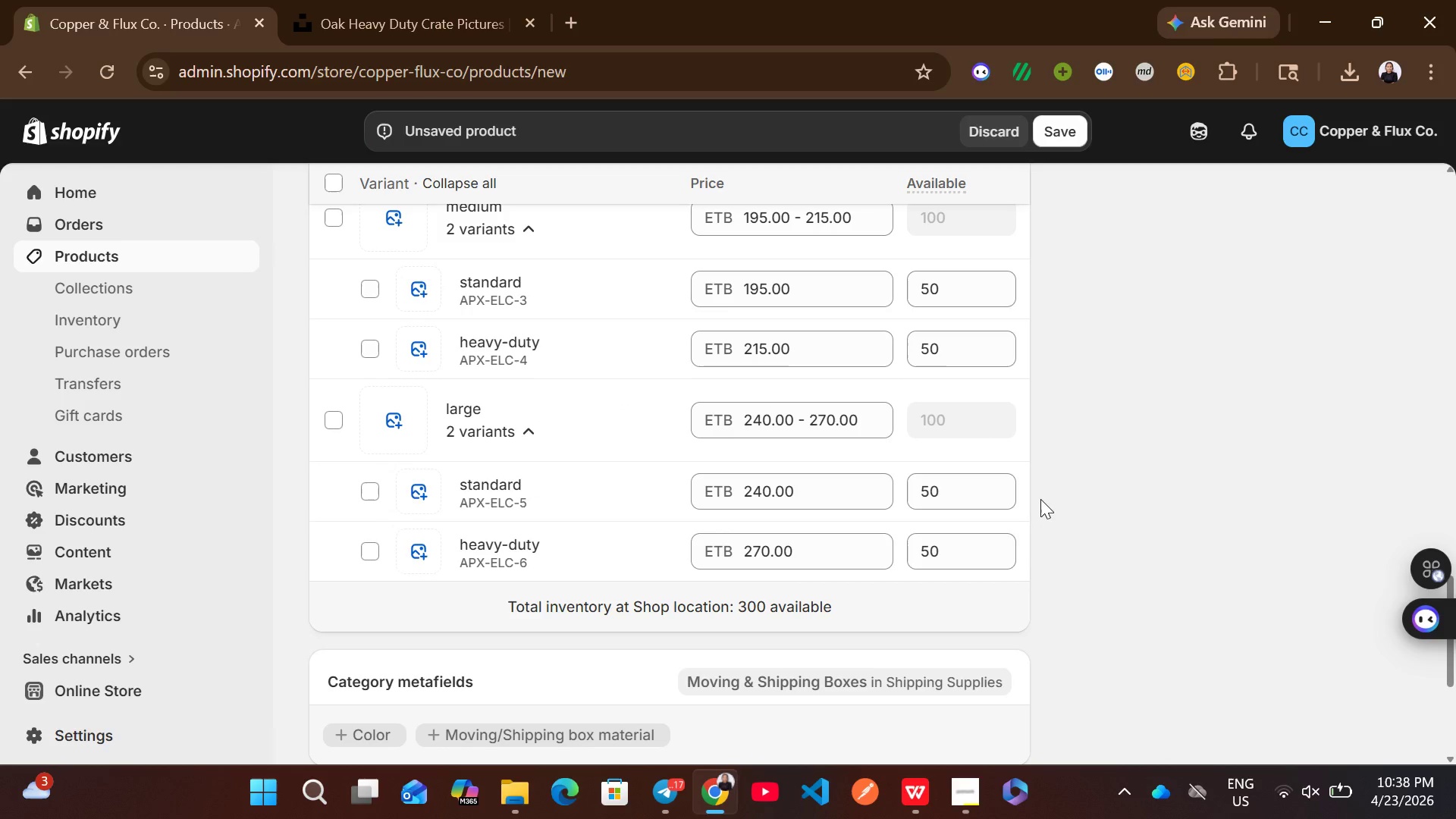 
mouse_move([871, 564])
 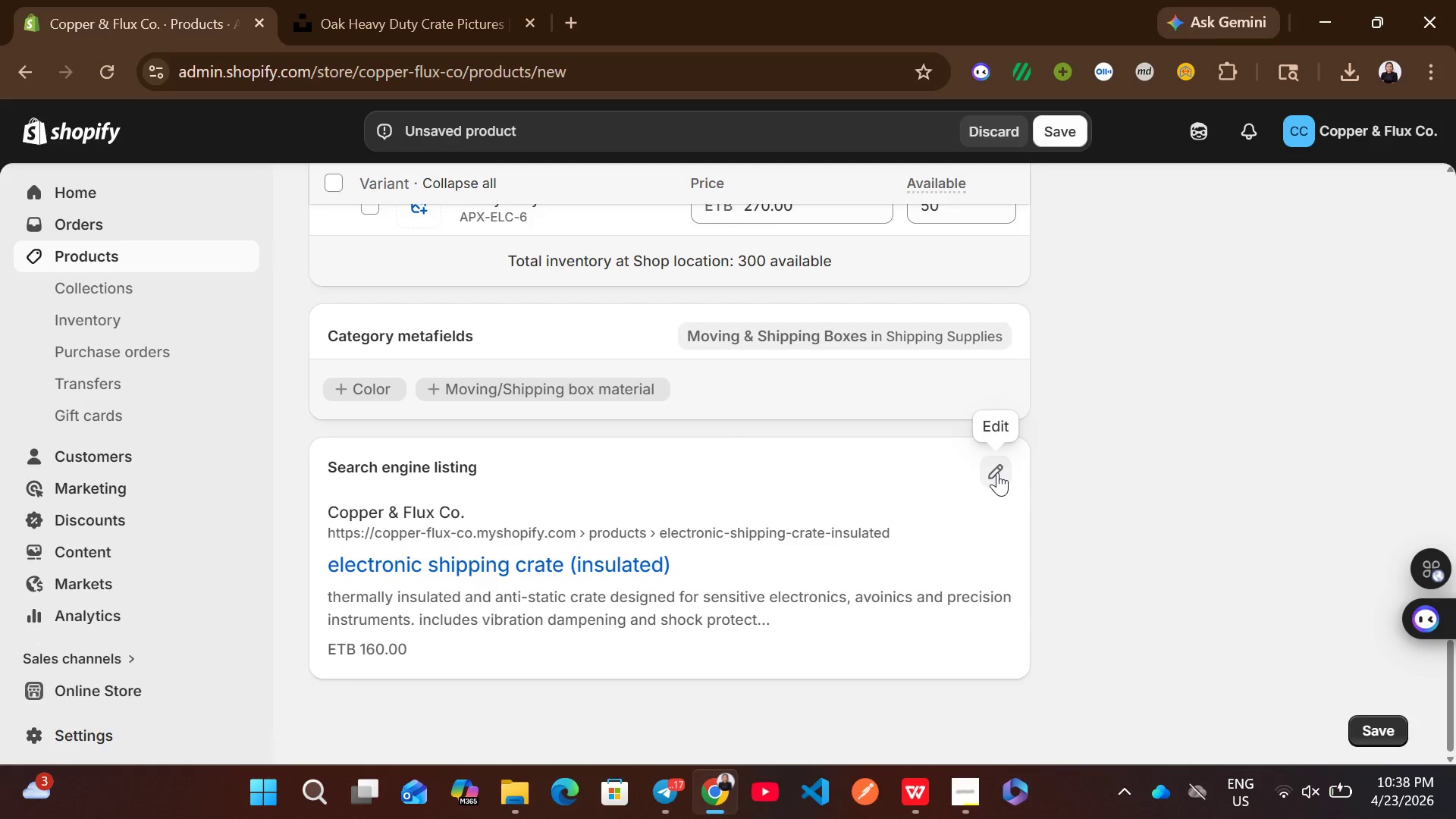 
left_click([997, 472])
 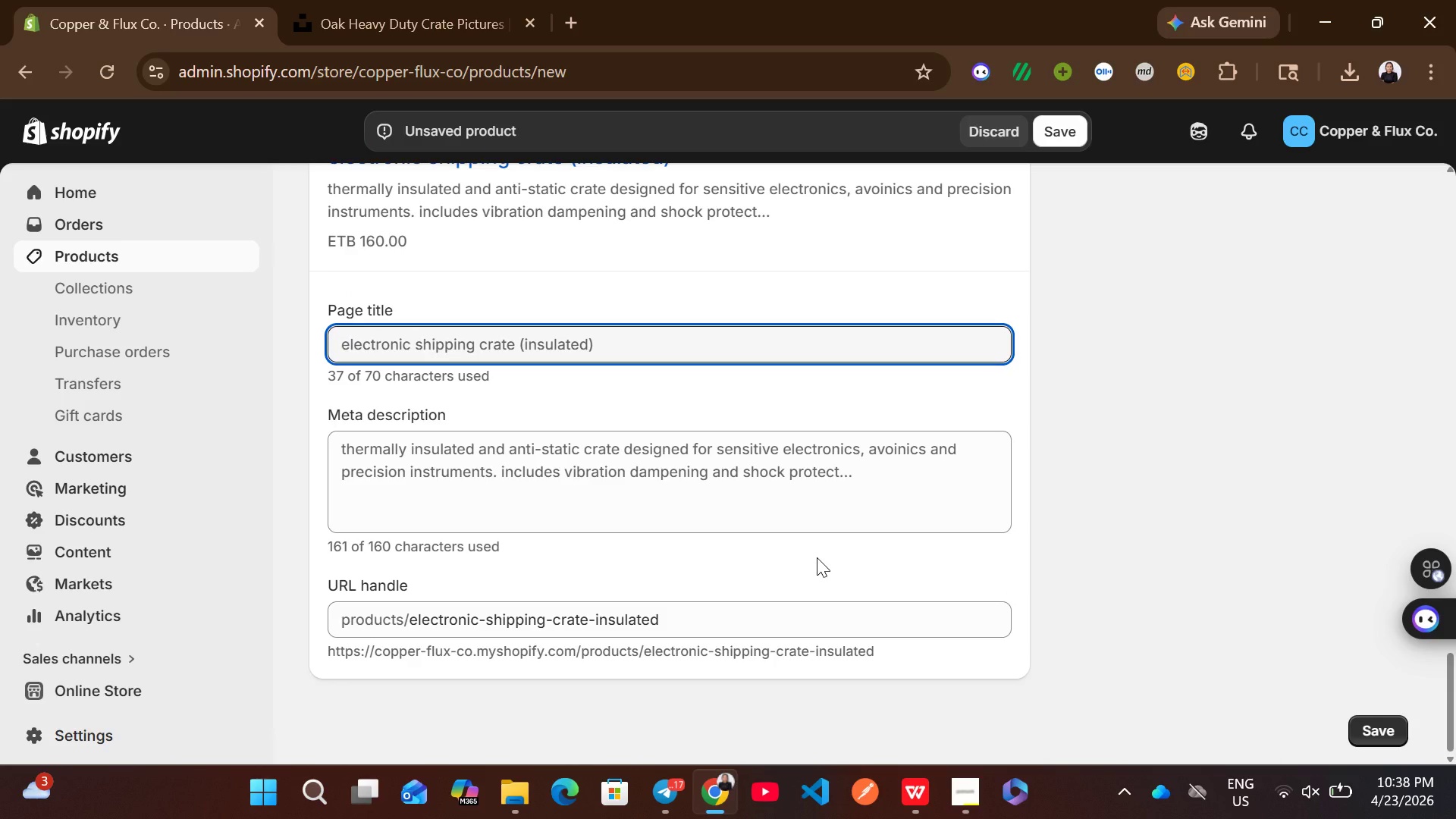 
wait(6.66)
 